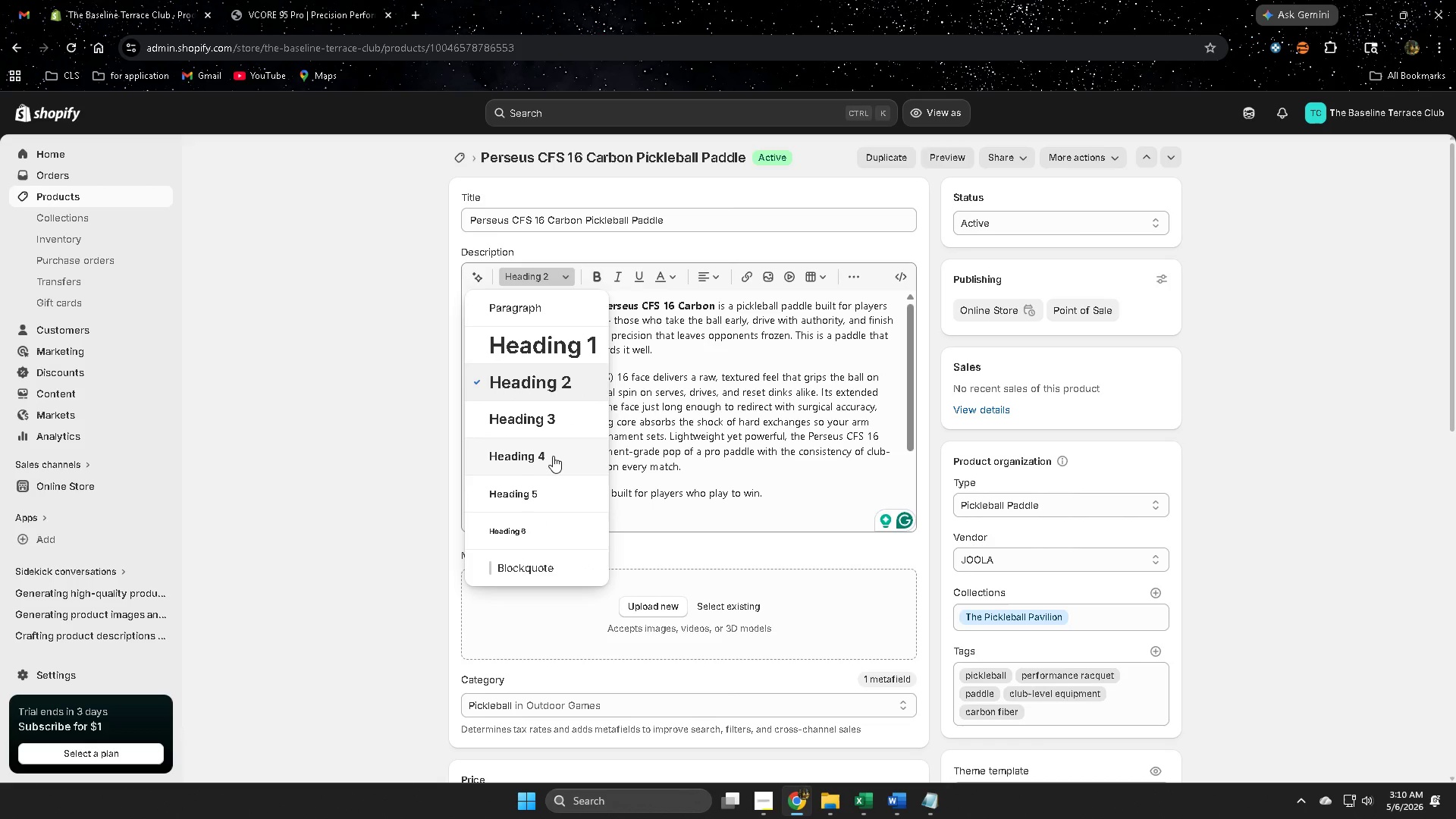 
left_click([553, 454])
 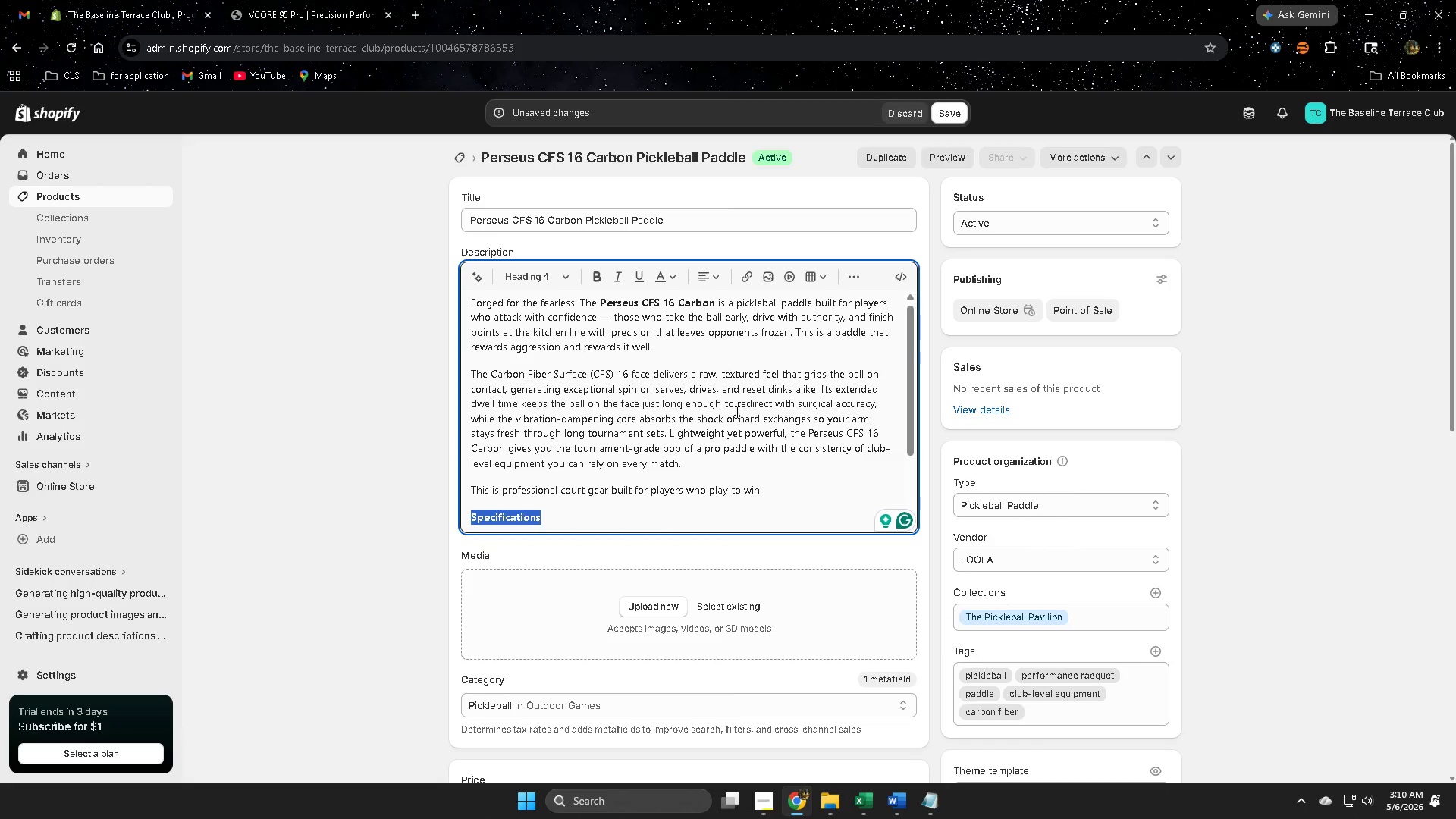 
scroll: coordinate [780, 428], scroll_direction: down, amount: 4.0
 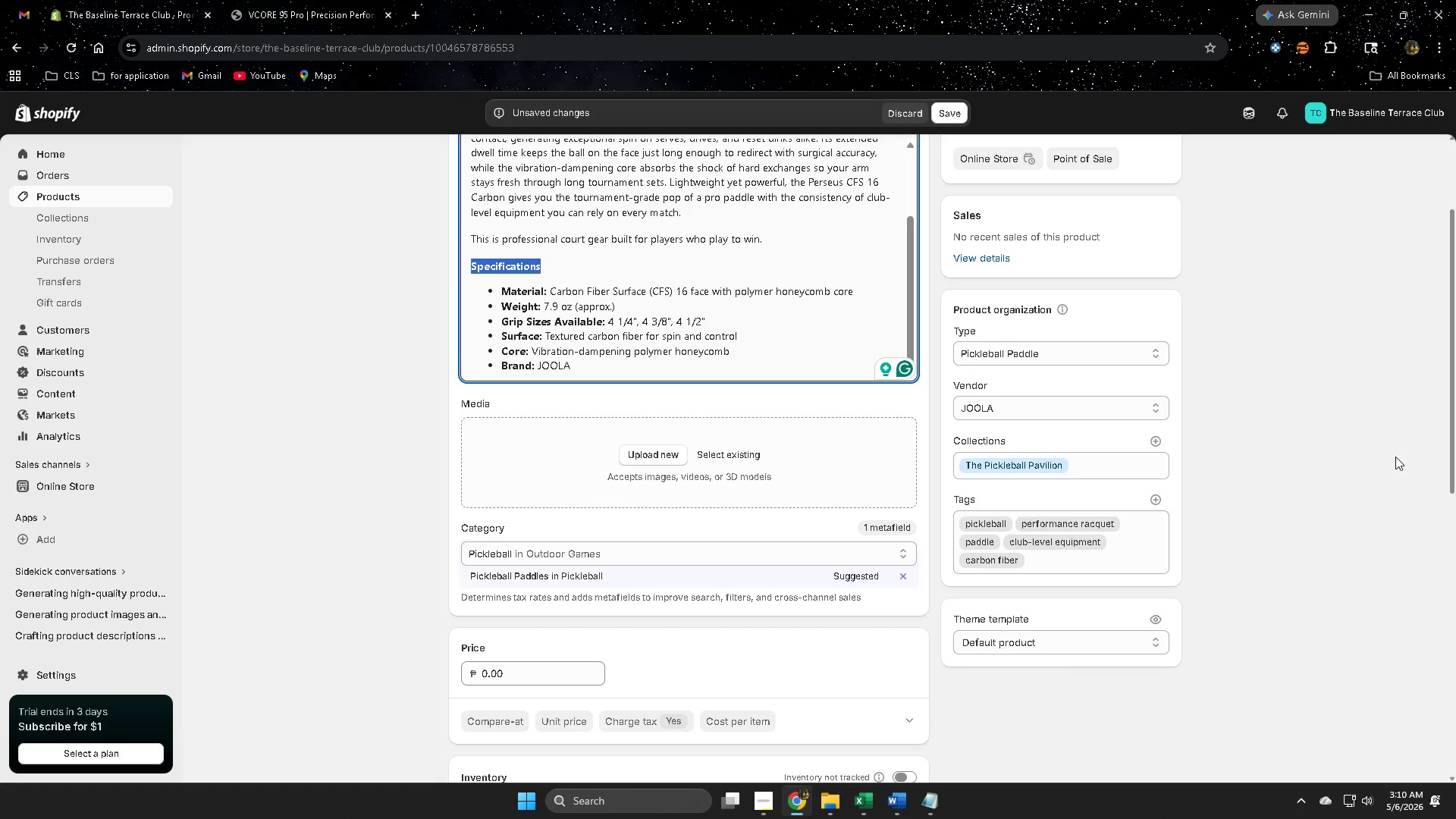 
left_click([1330, 457])
 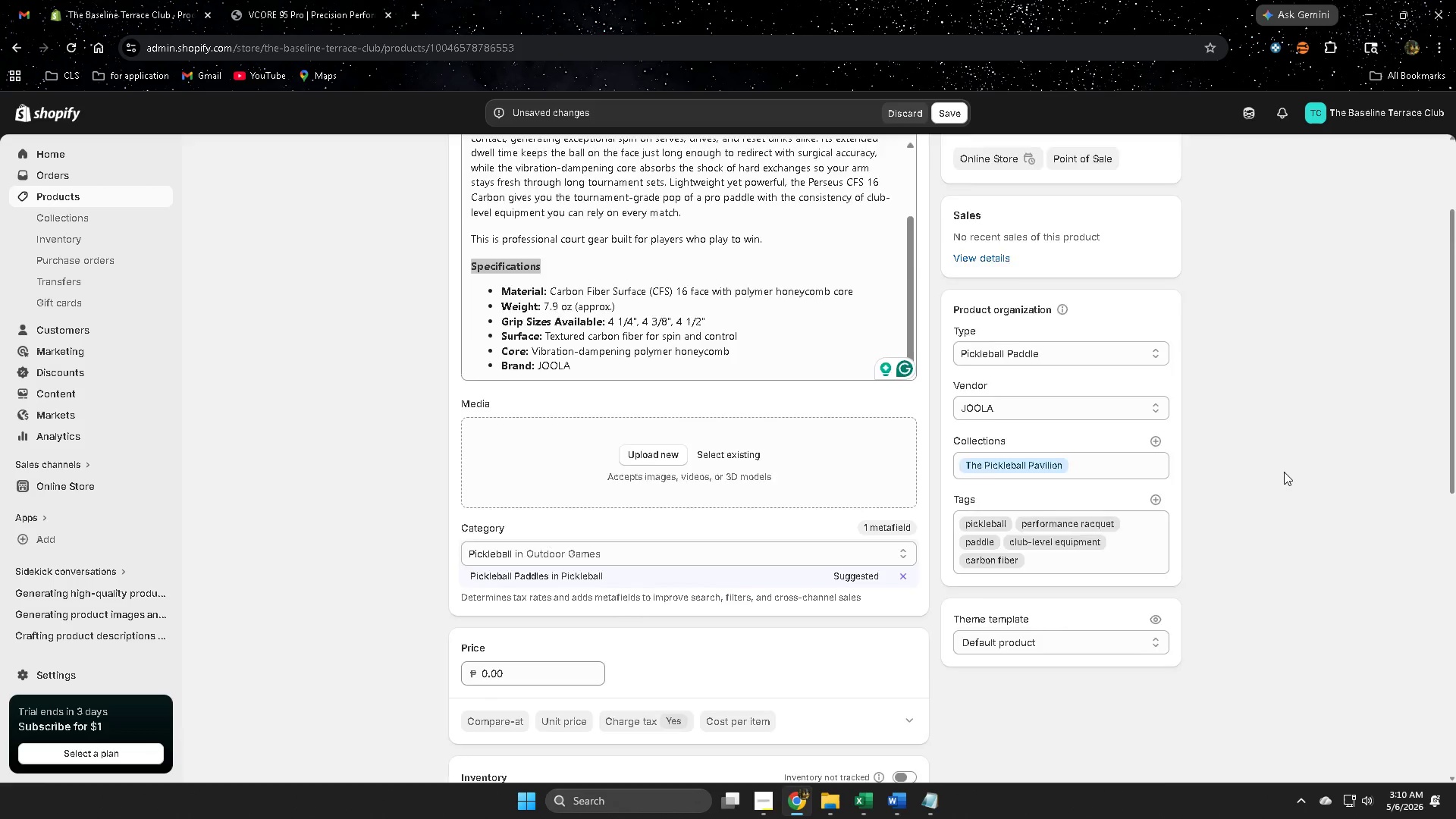 
scroll: coordinate [1282, 472], scroll_direction: up, amount: 4.0
 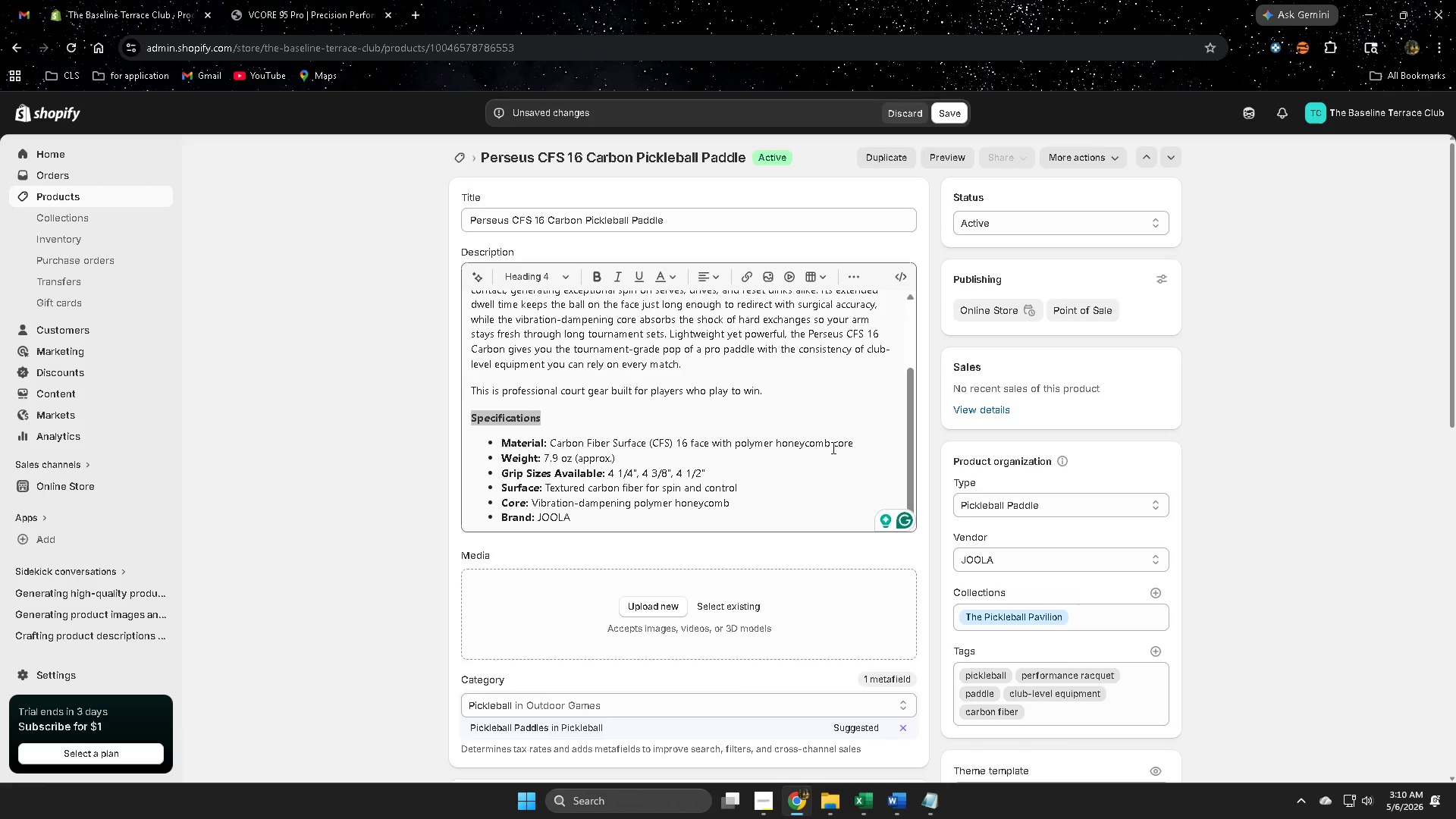 
scroll: coordinate [832, 447], scroll_direction: none, amount: 0.0
 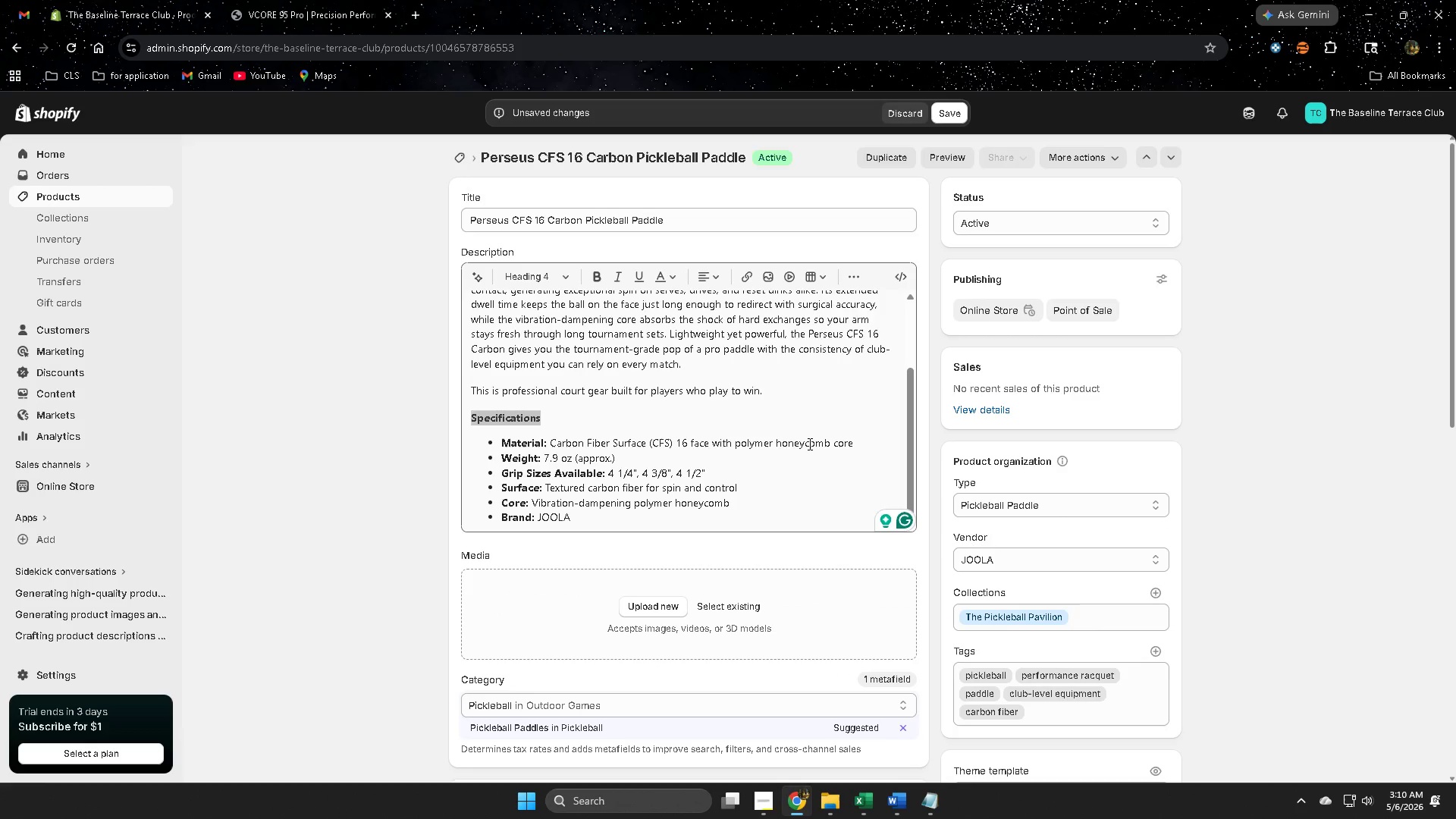 
scroll: coordinate [985, 498], scroll_direction: down, amount: 7.0
 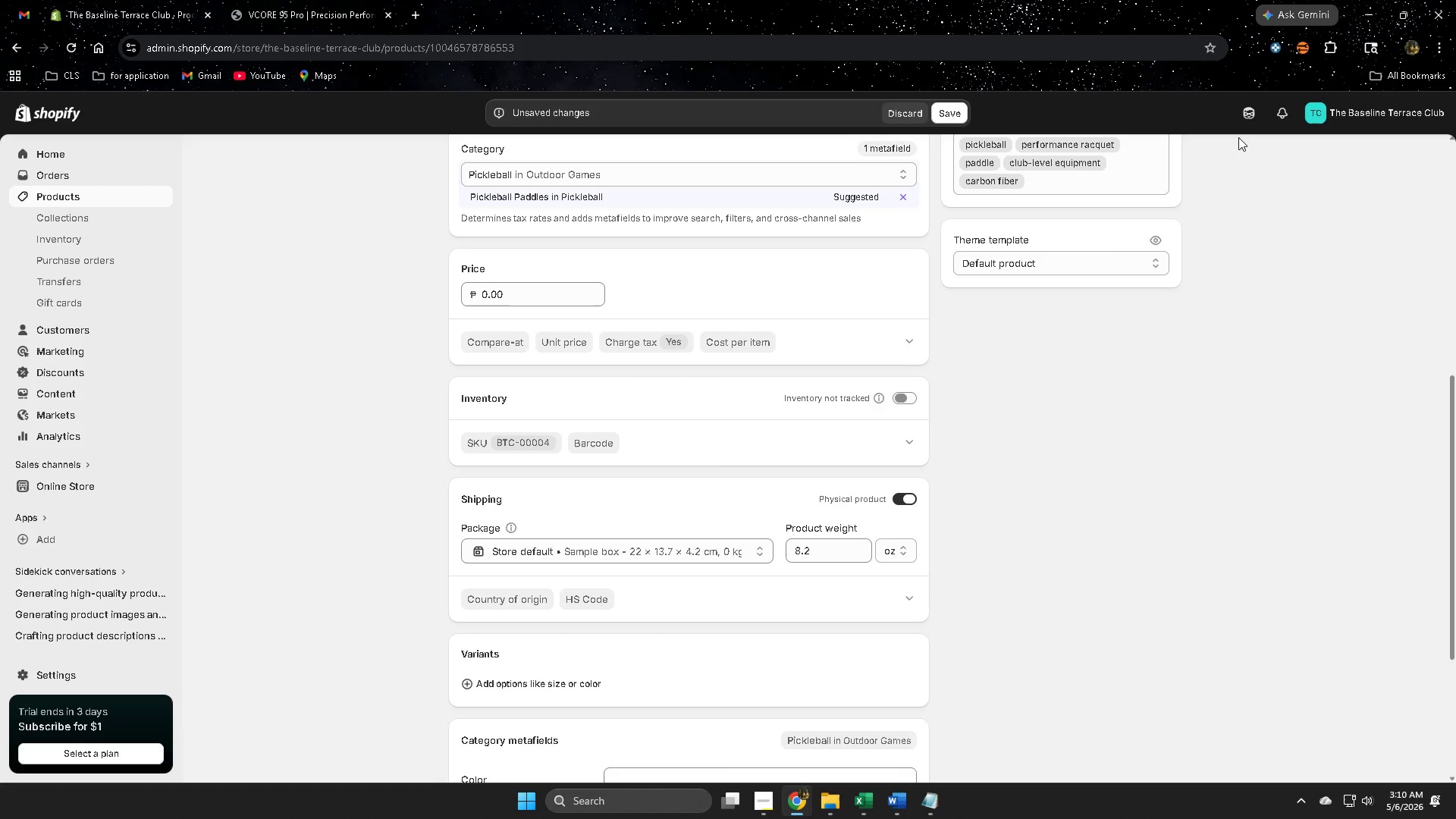 
left_click([1247, 120])
 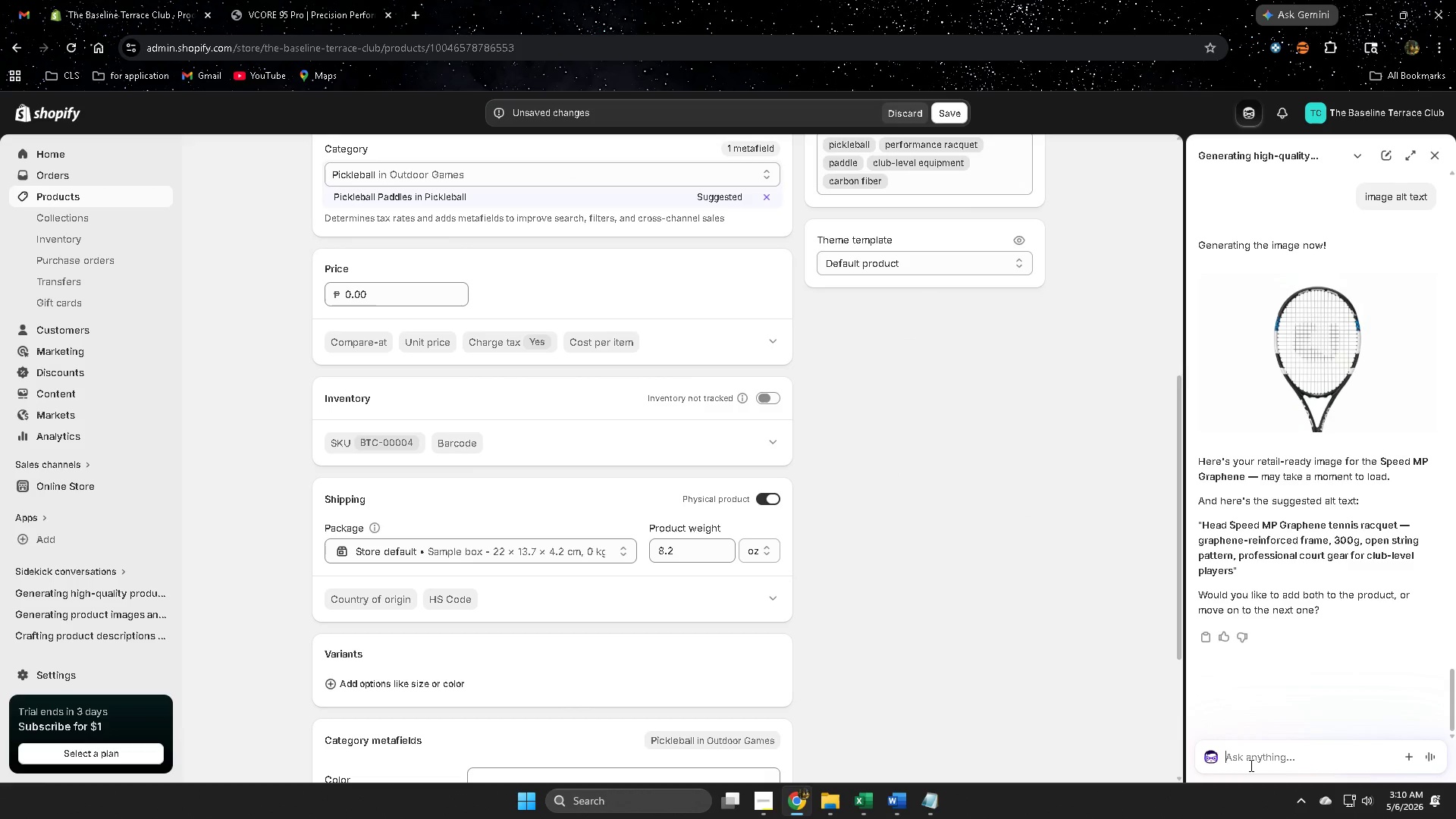 
type(en)
key(Backspace)
key(Backspace)
key(Backspace)
type(next)
 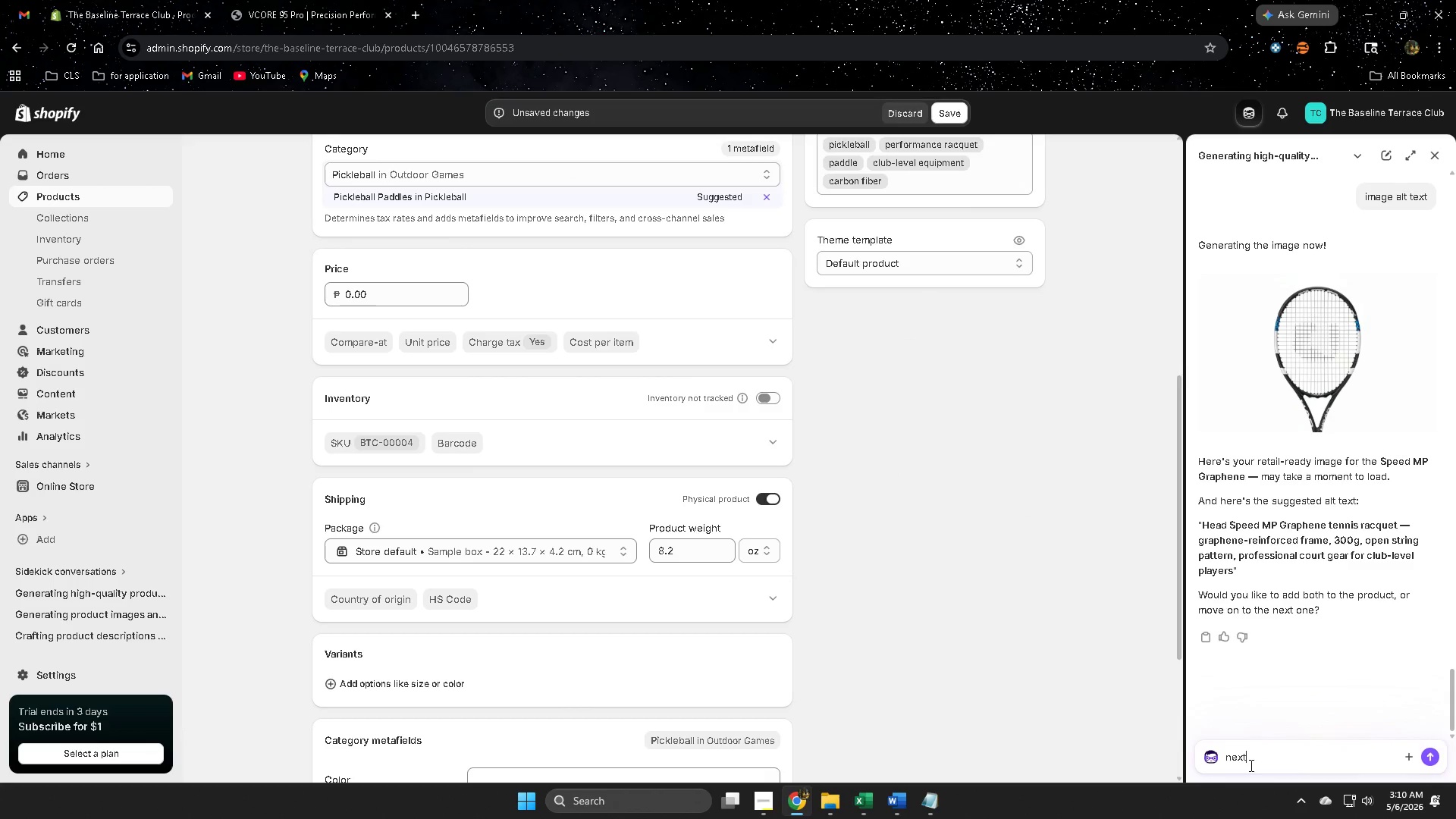 
key(Enter)
 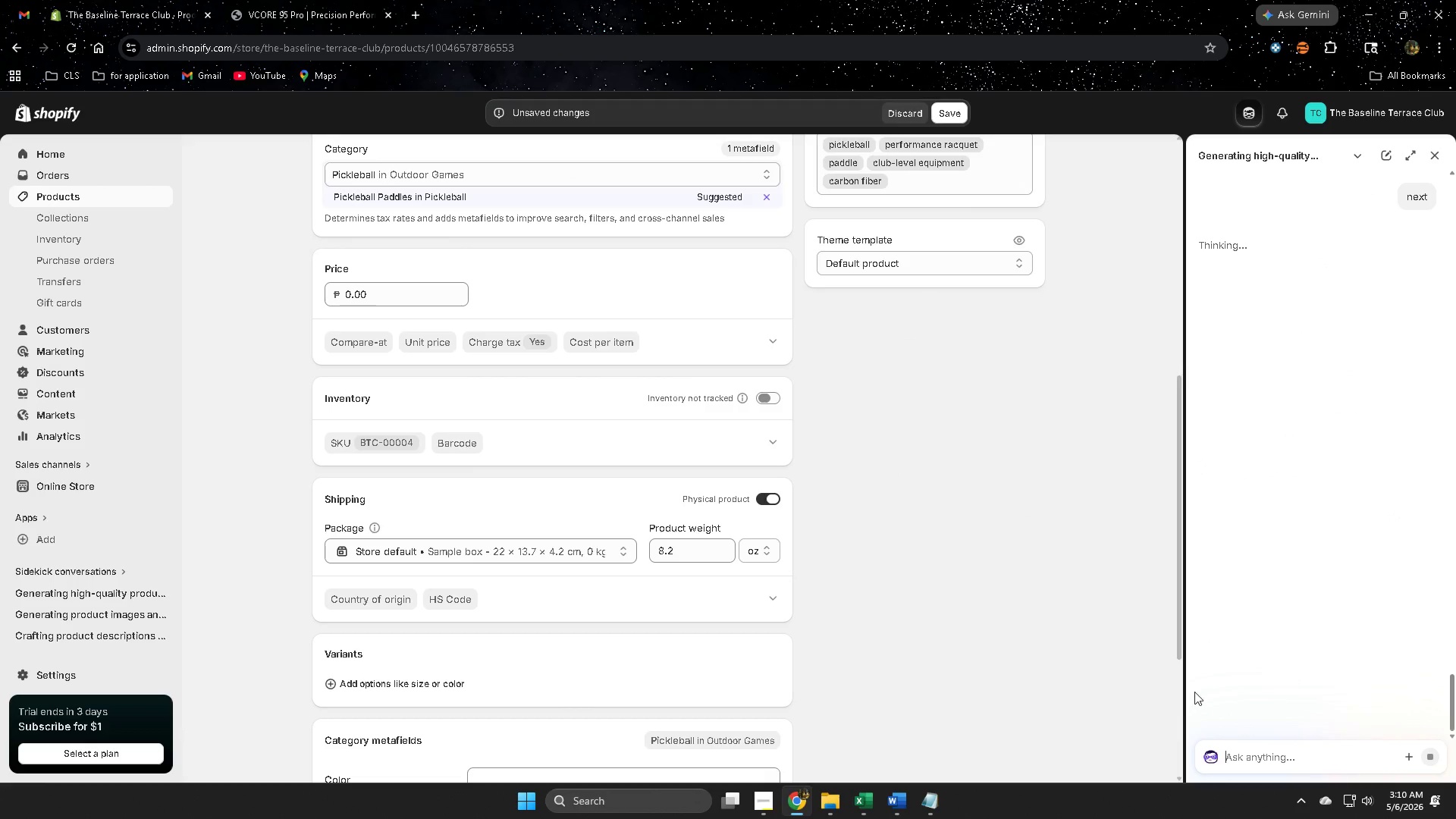 
scroll: coordinate [913, 451], scroll_direction: down, amount: 3.0
 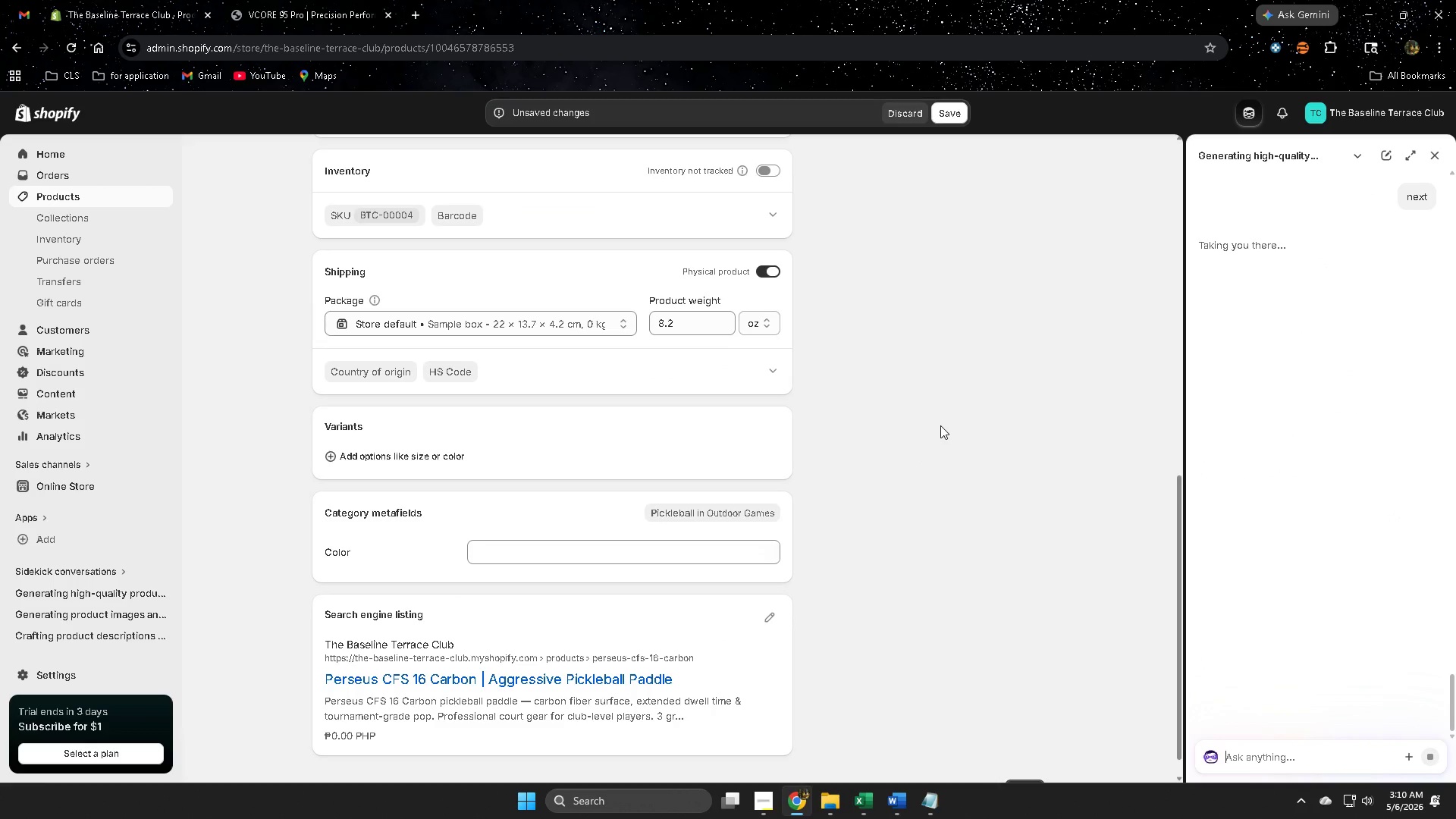 
scroll: coordinate [684, 394], scroll_direction: up, amount: 14.0
 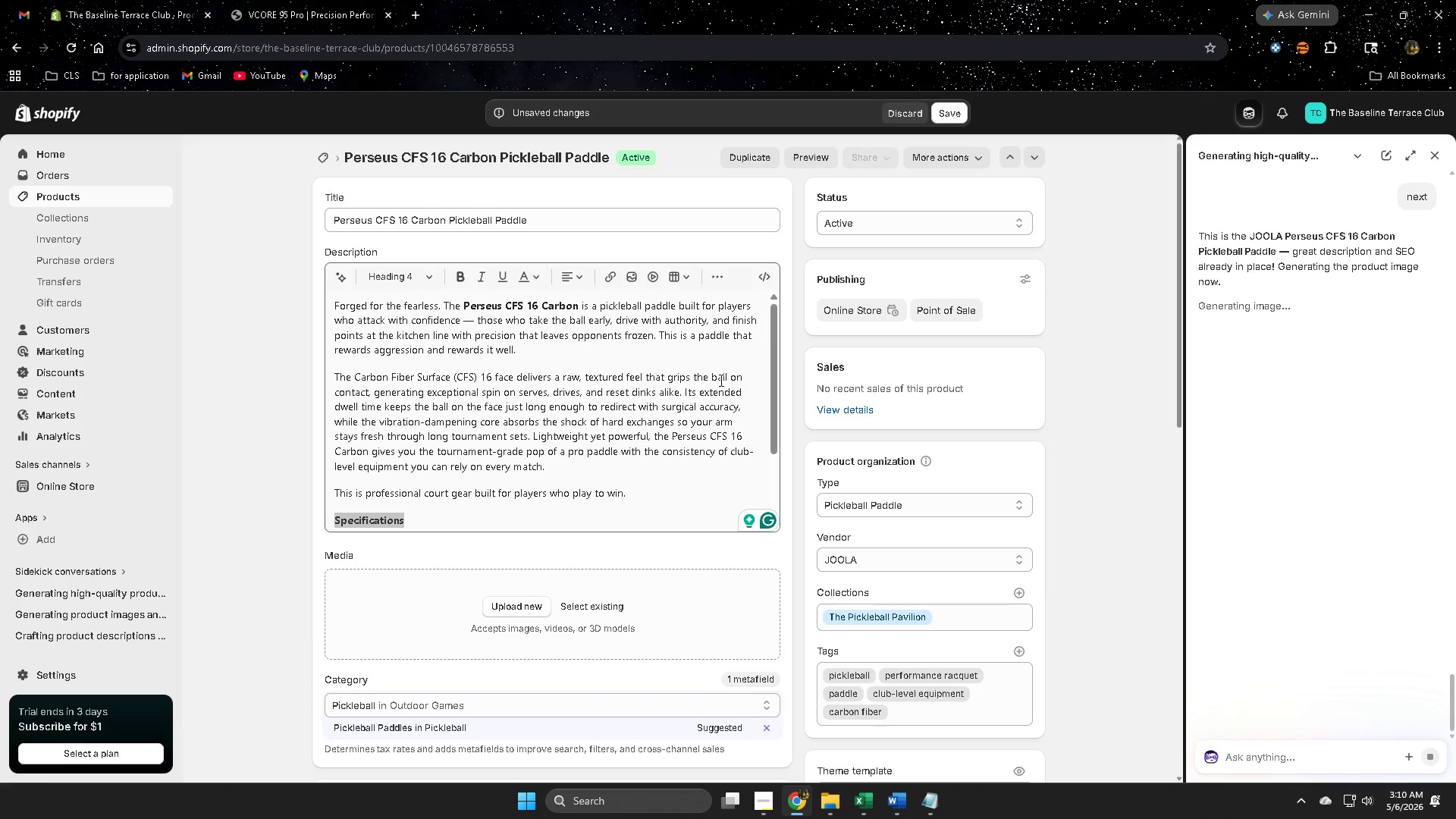 
wait(6.67)
 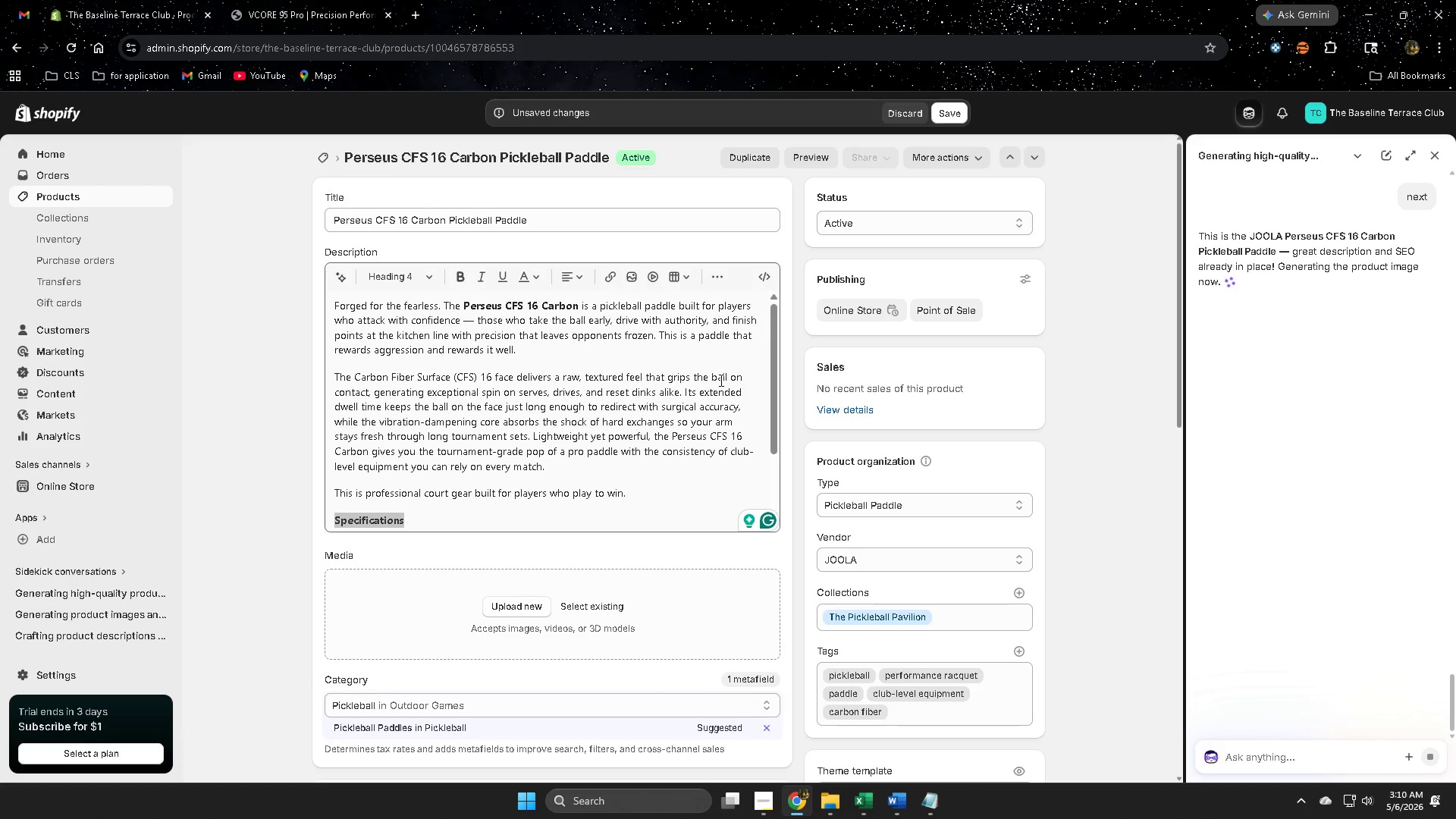 
scroll: coordinate [720, 380], scroll_direction: down, amount: 3.0
 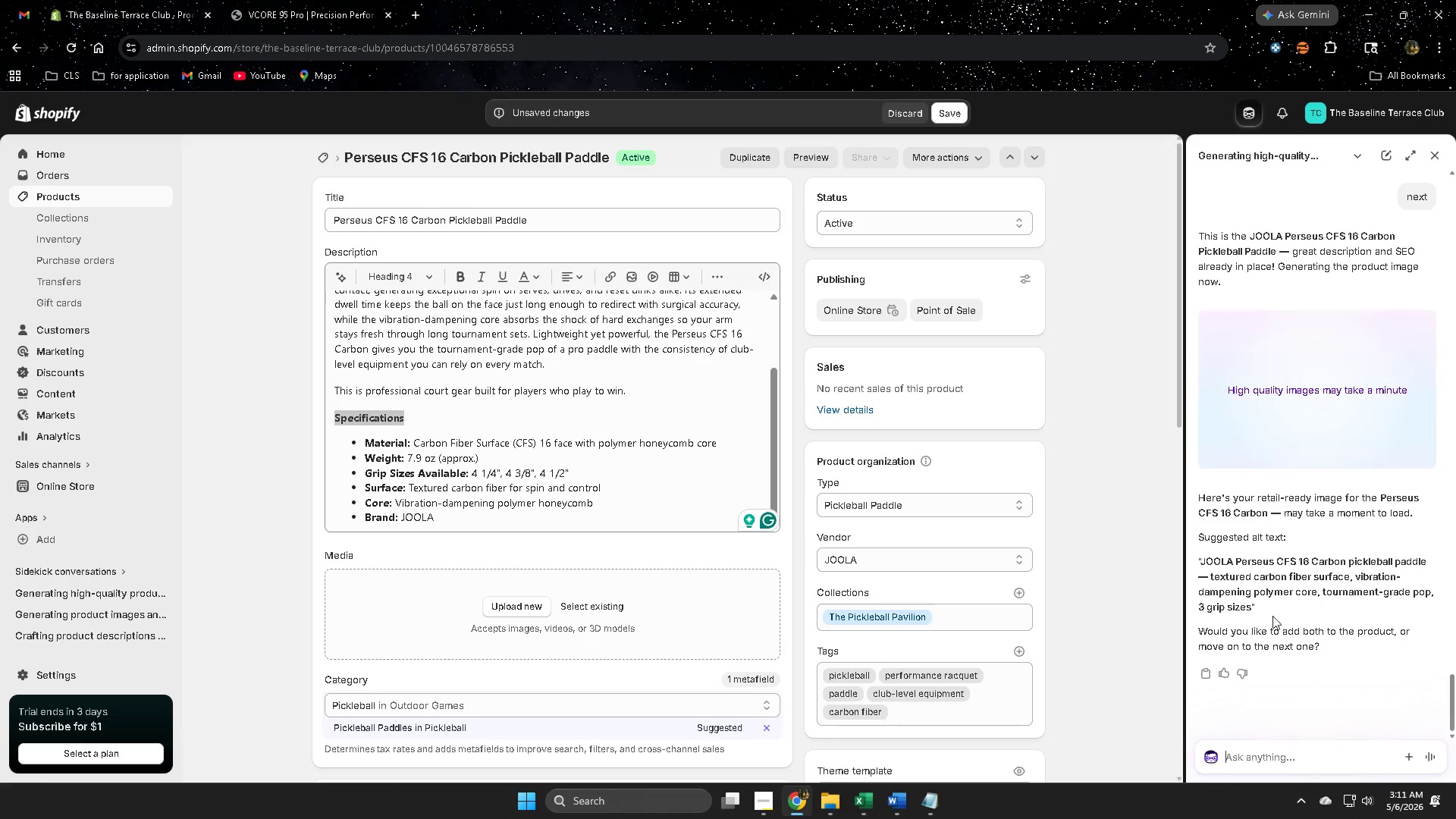 
left_click([1213, 562])
 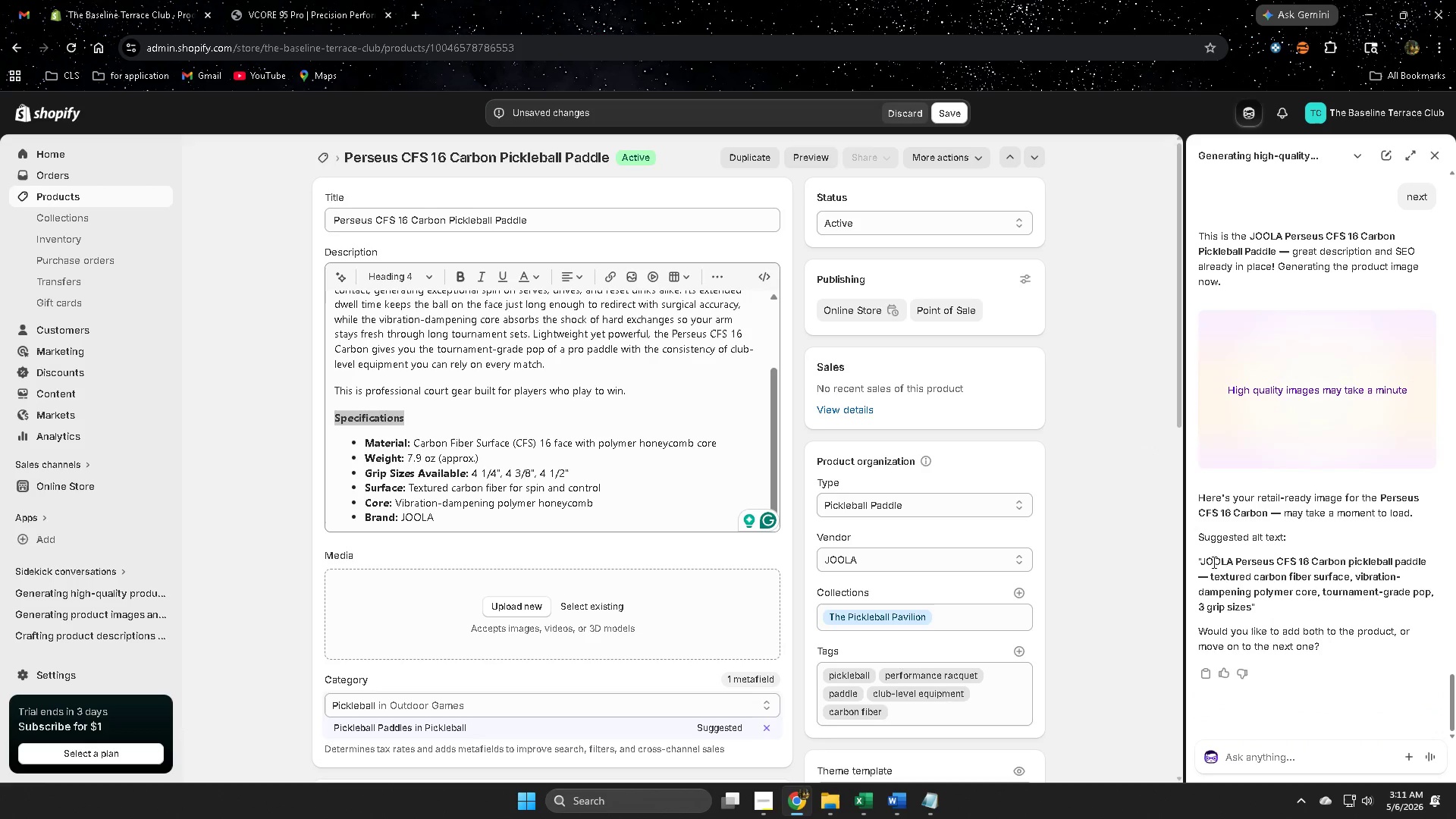 
left_click_drag(start_coordinate=[1213, 562], to_coordinate=[1235, 608])
 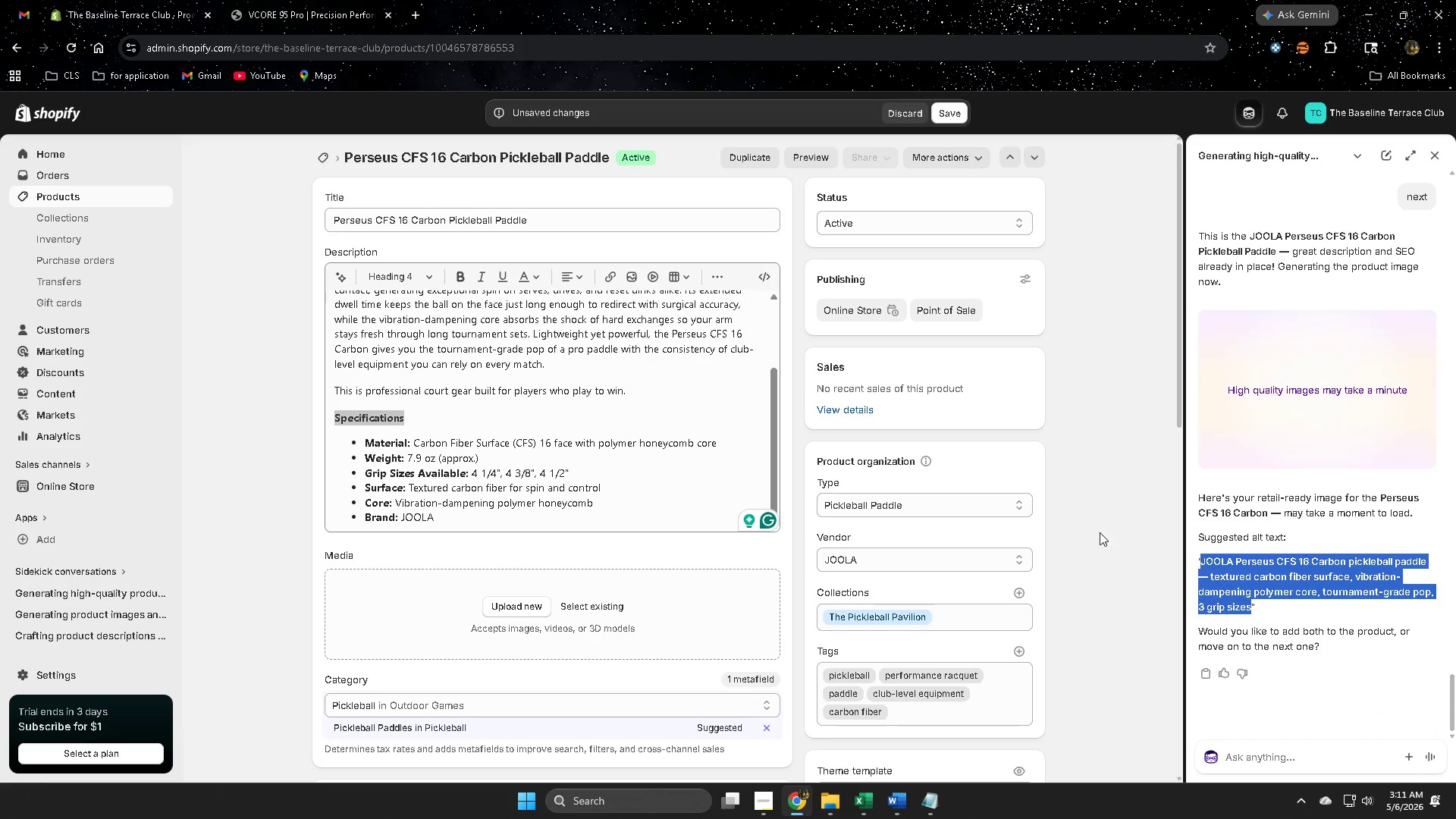 
key(Control+C)
 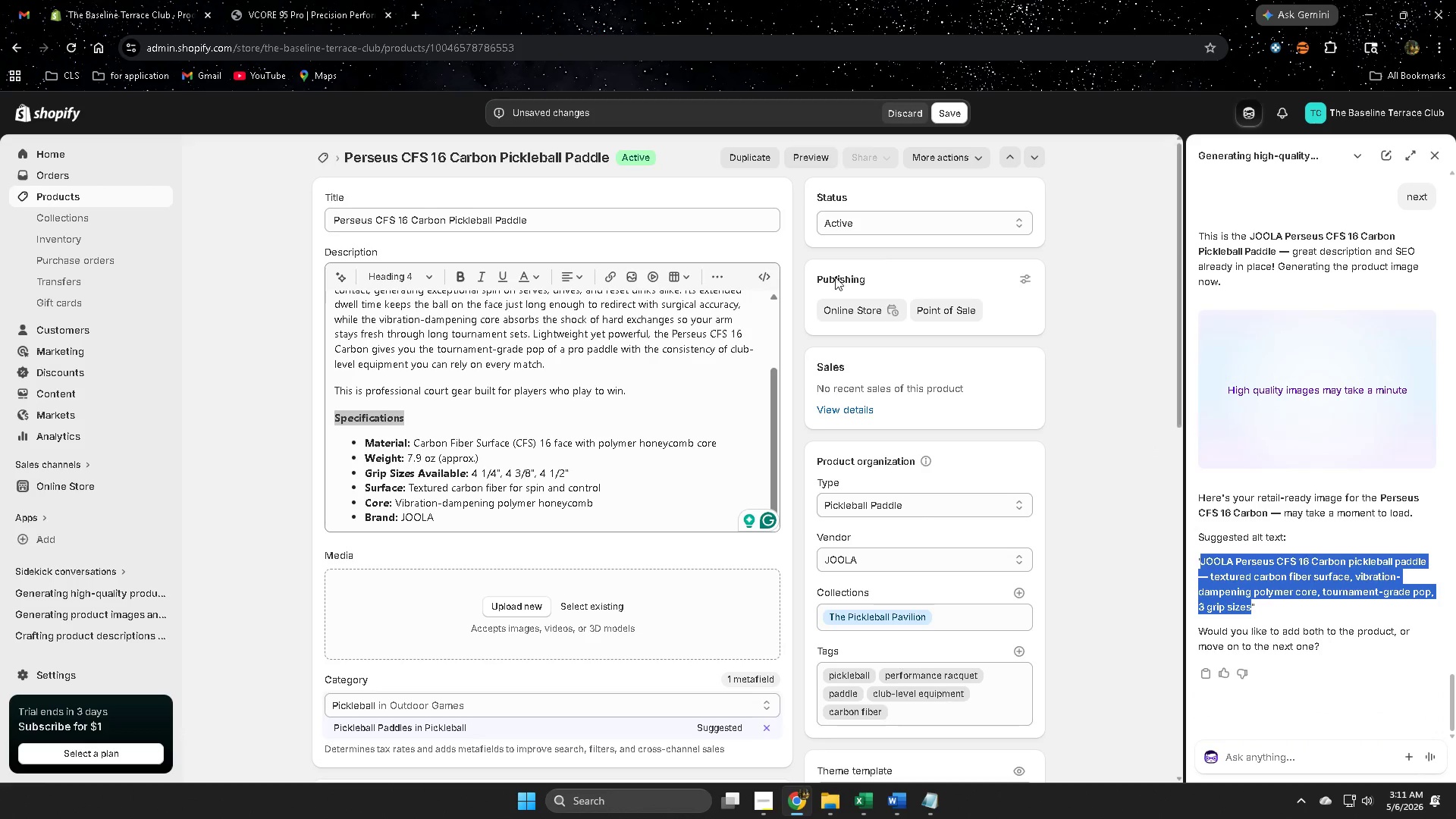 
scroll: coordinate [378, 447], scroll_direction: down, amount: 5.0
 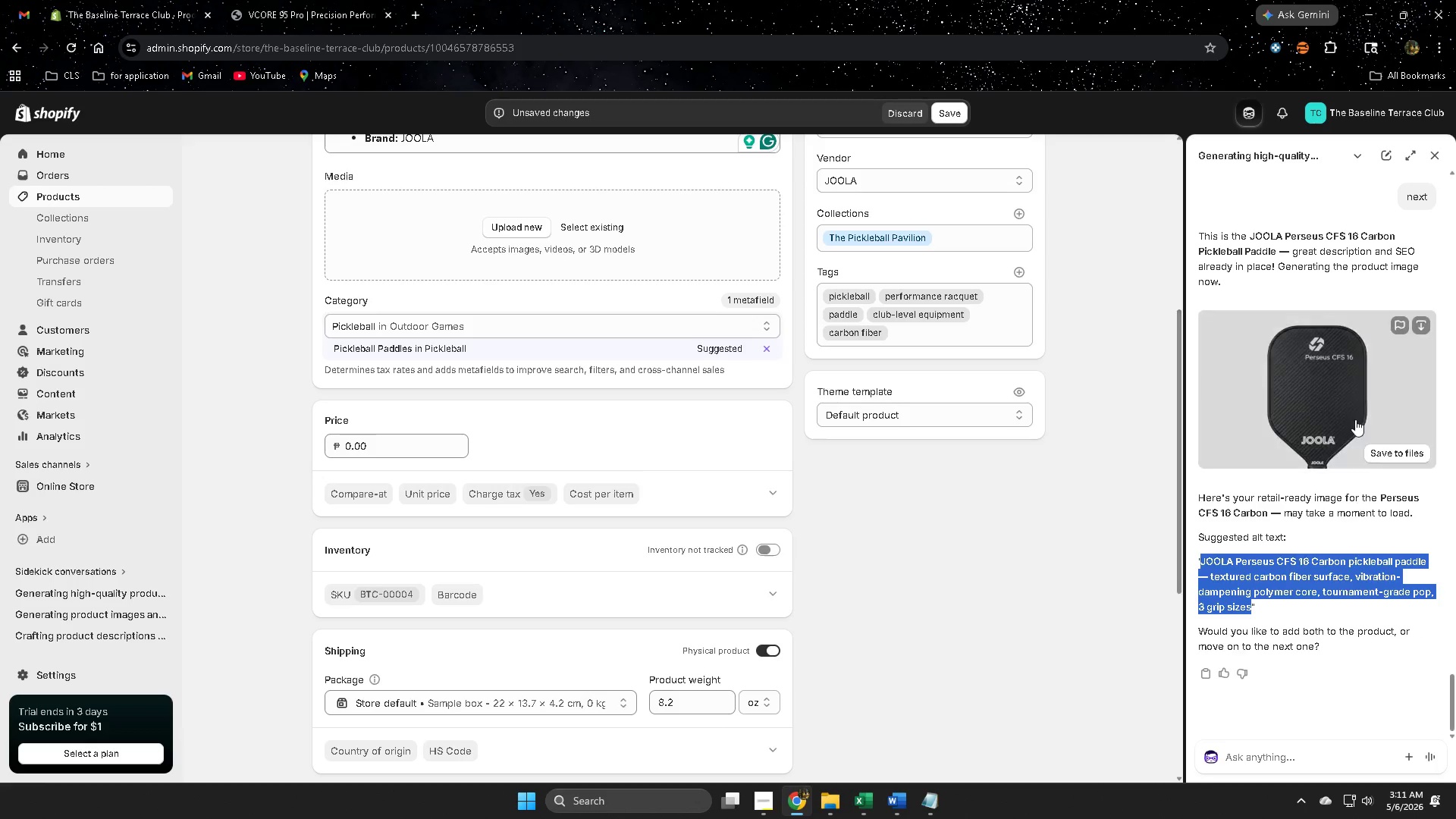 
left_click([1397, 457])
 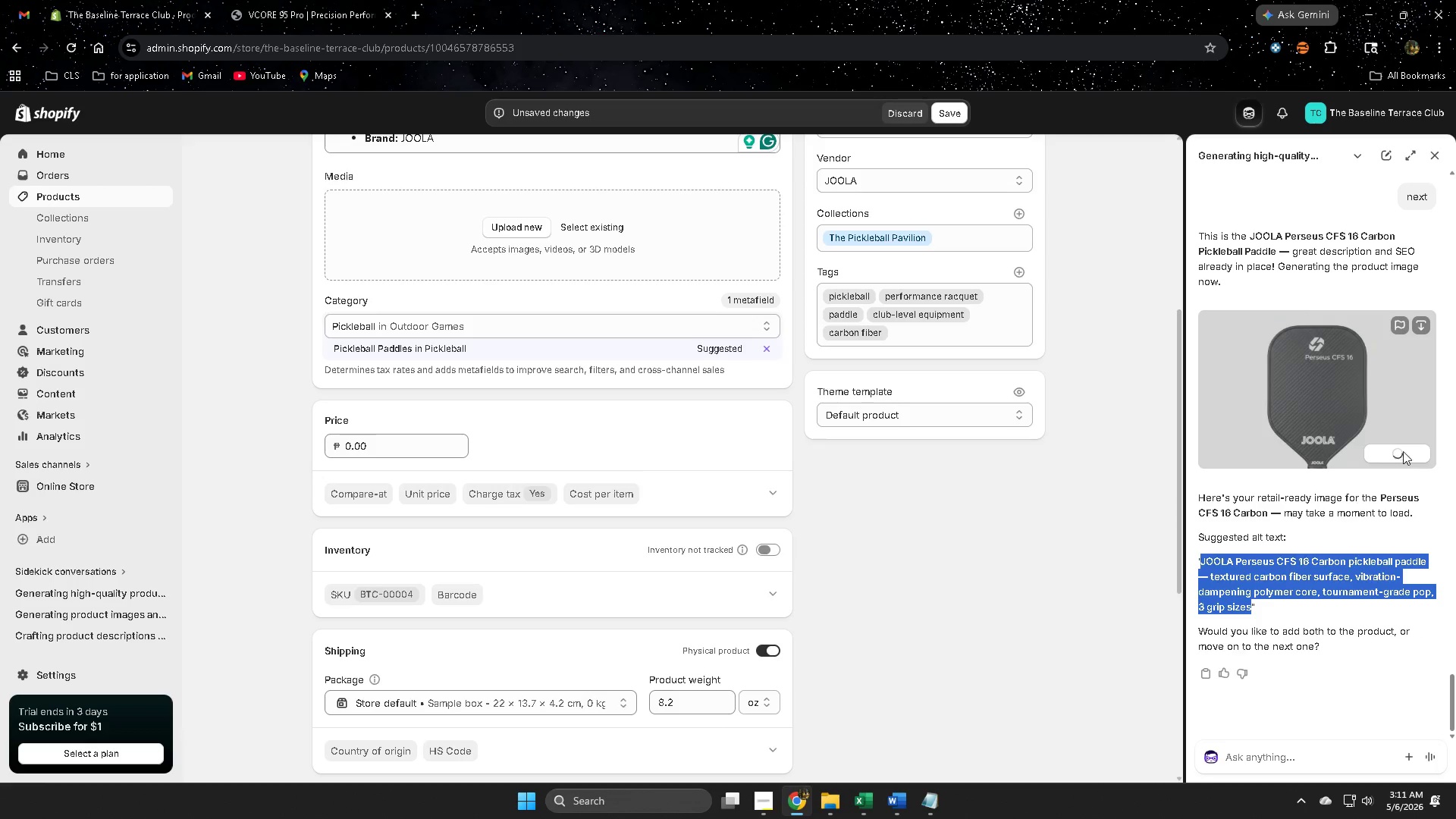 
mouse_move([1439, 157])
 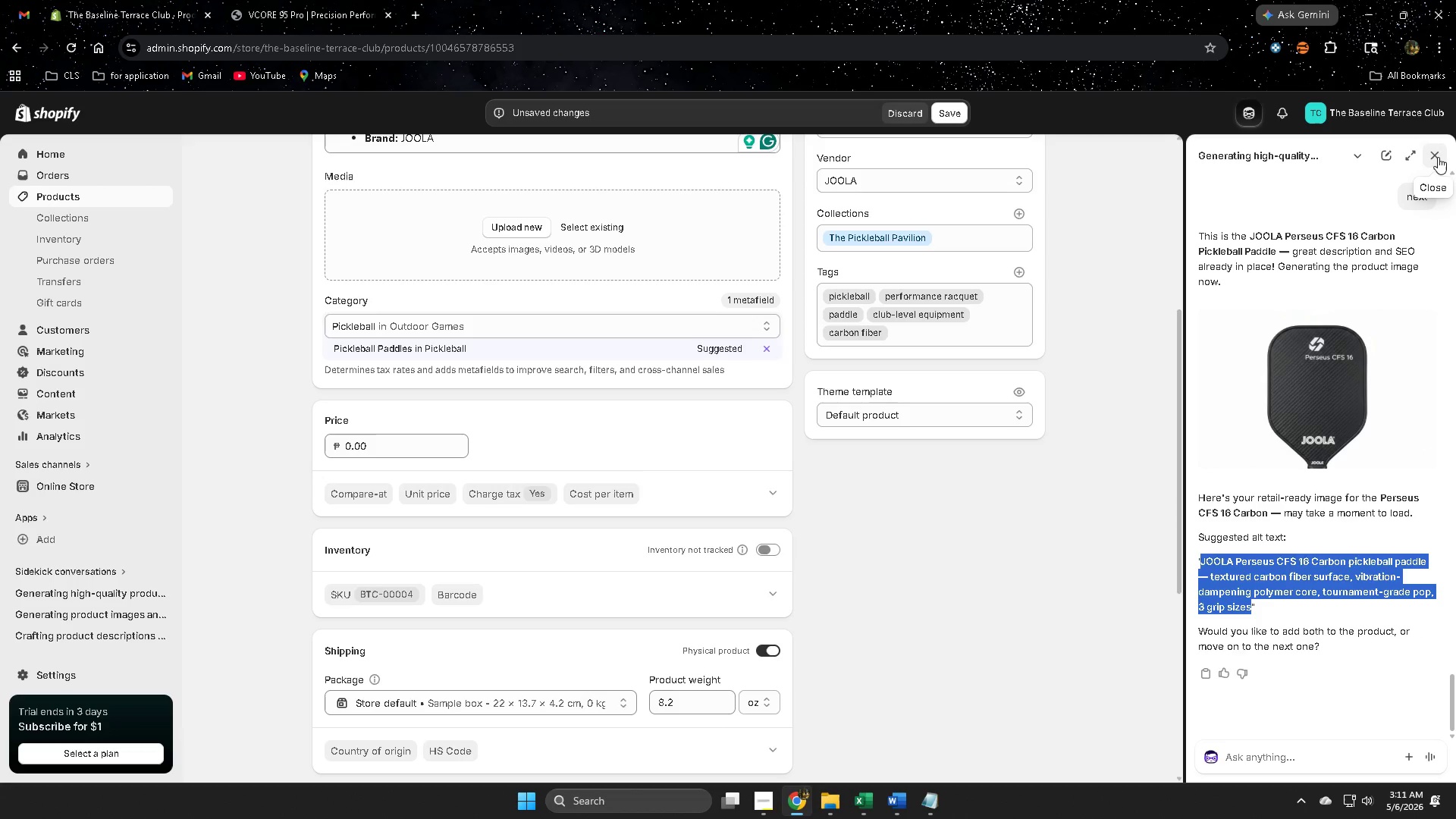 
left_click([1438, 157])
 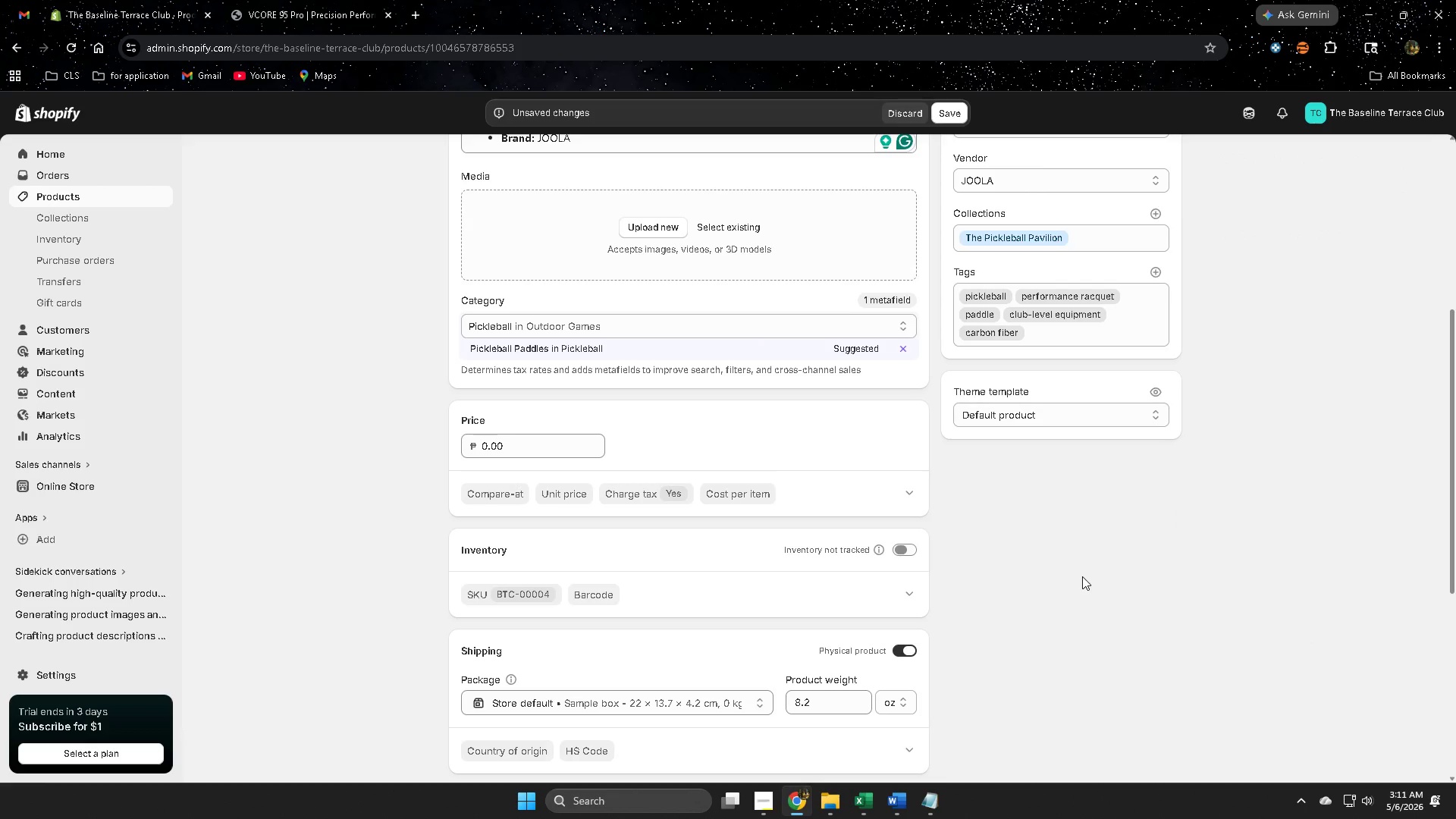 
scroll: coordinate [924, 534], scroll_direction: up, amount: 2.0
 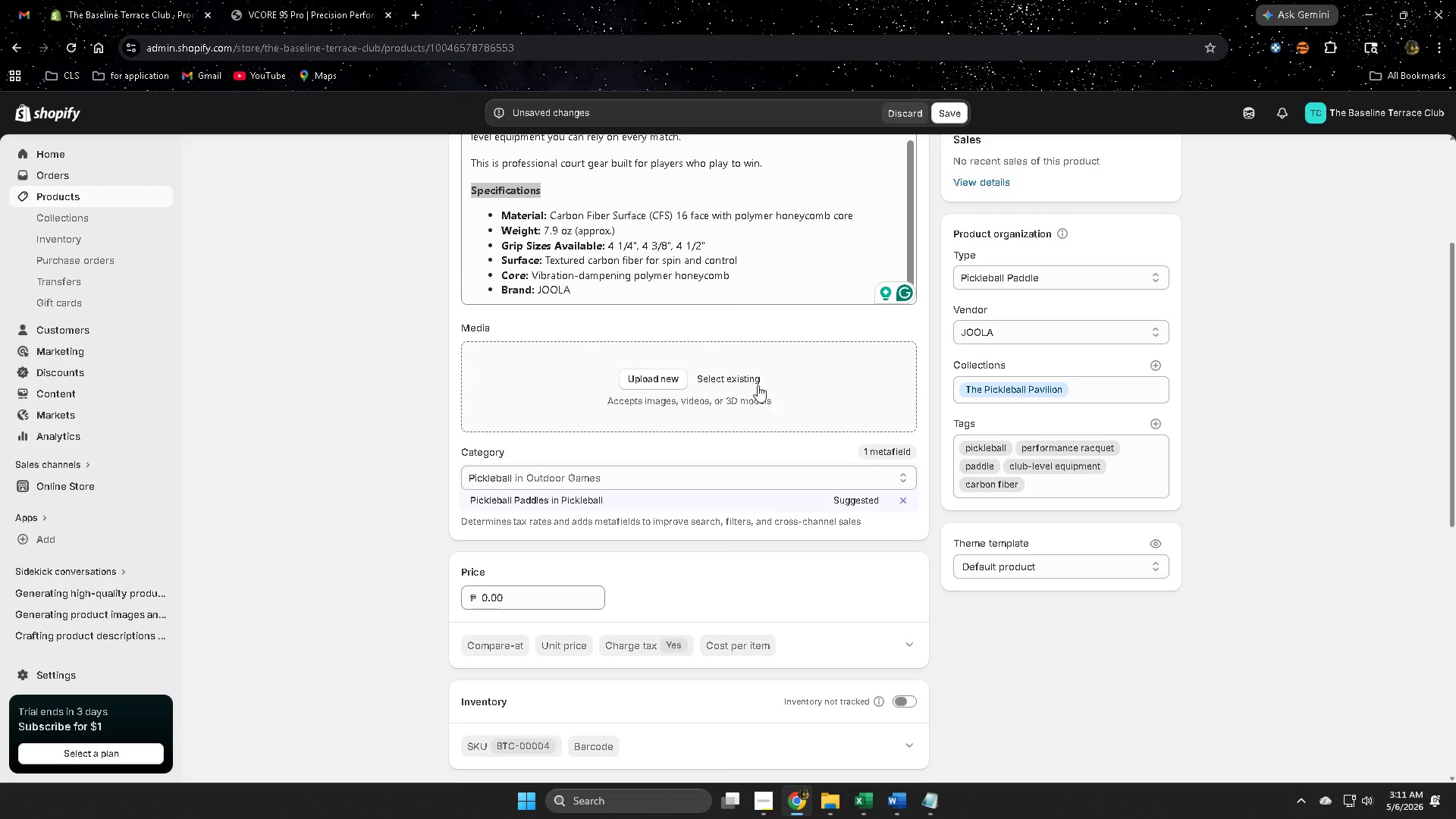 
left_click([745, 378])
 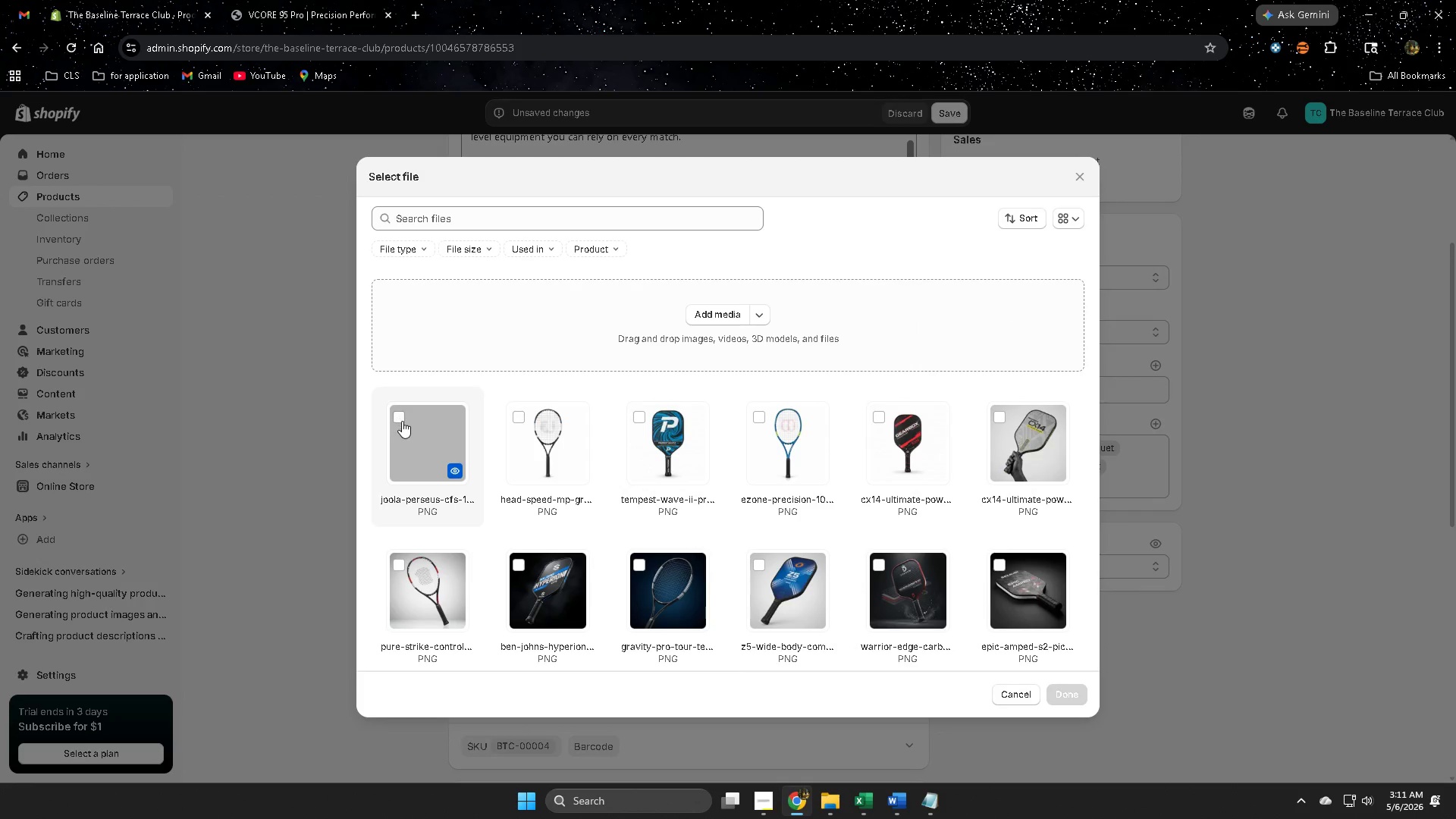 
left_click([398, 417])
 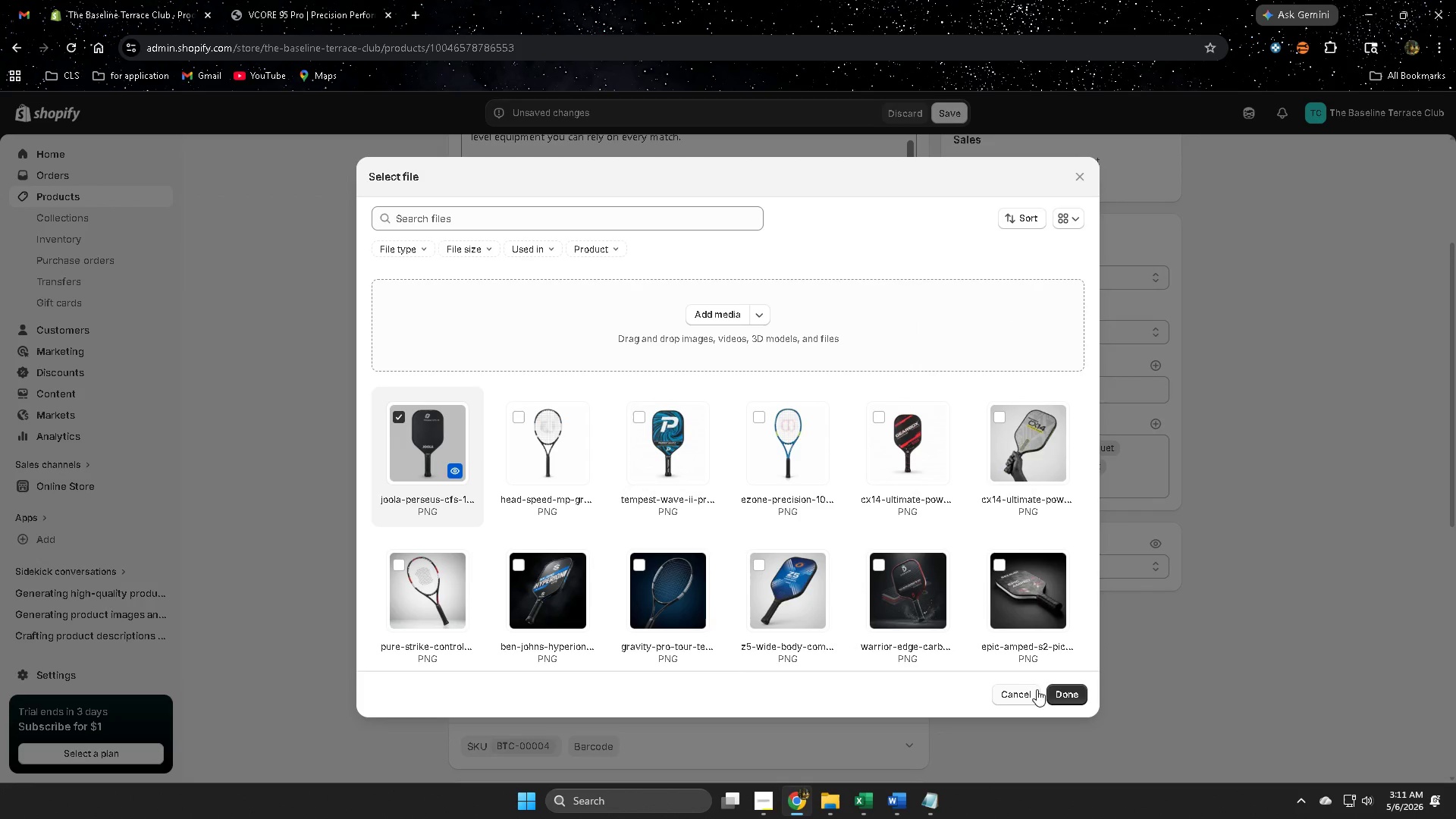 
left_click([1065, 696])
 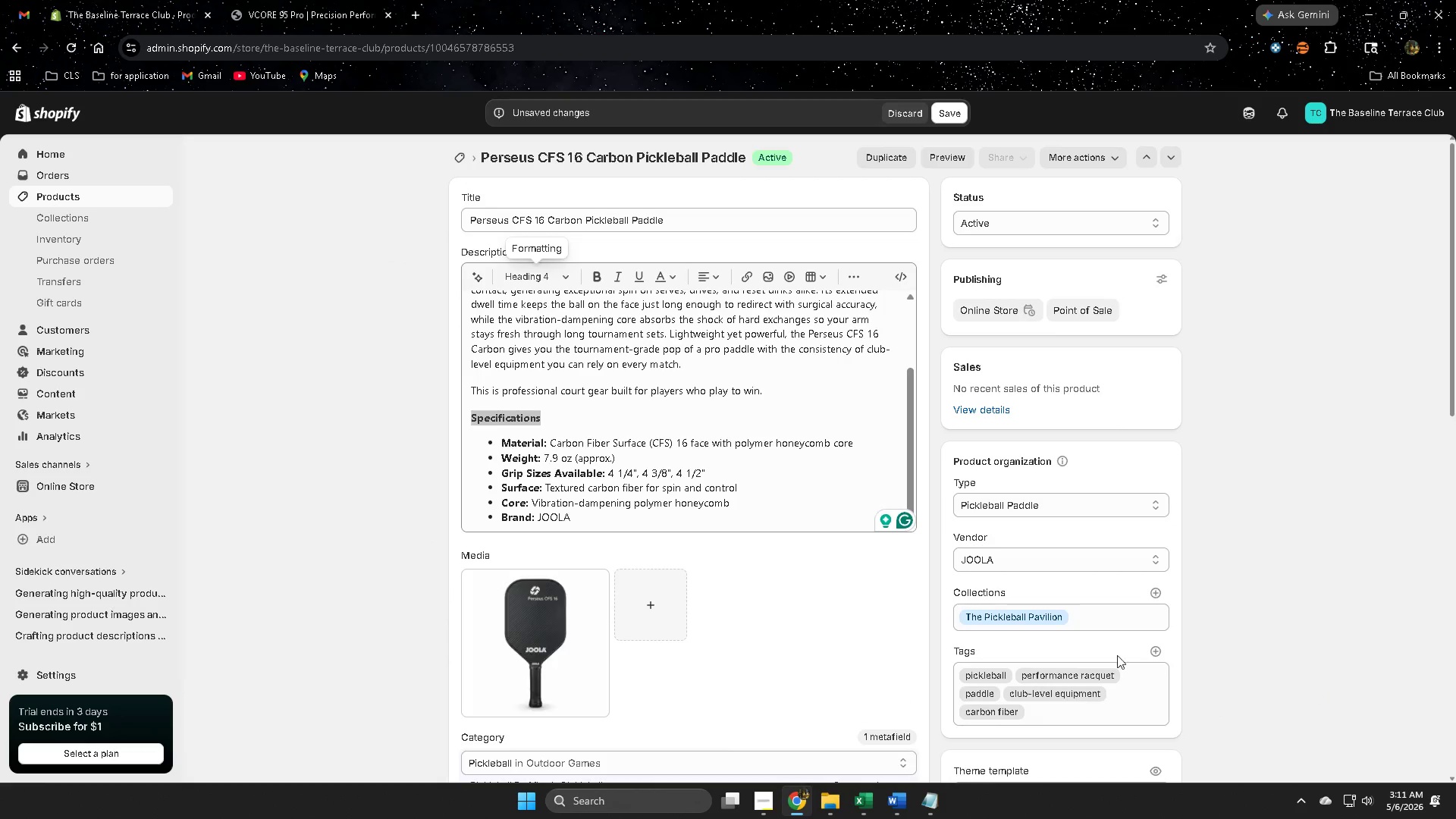 
scroll: coordinate [865, 620], scroll_direction: down, amount: 2.0
 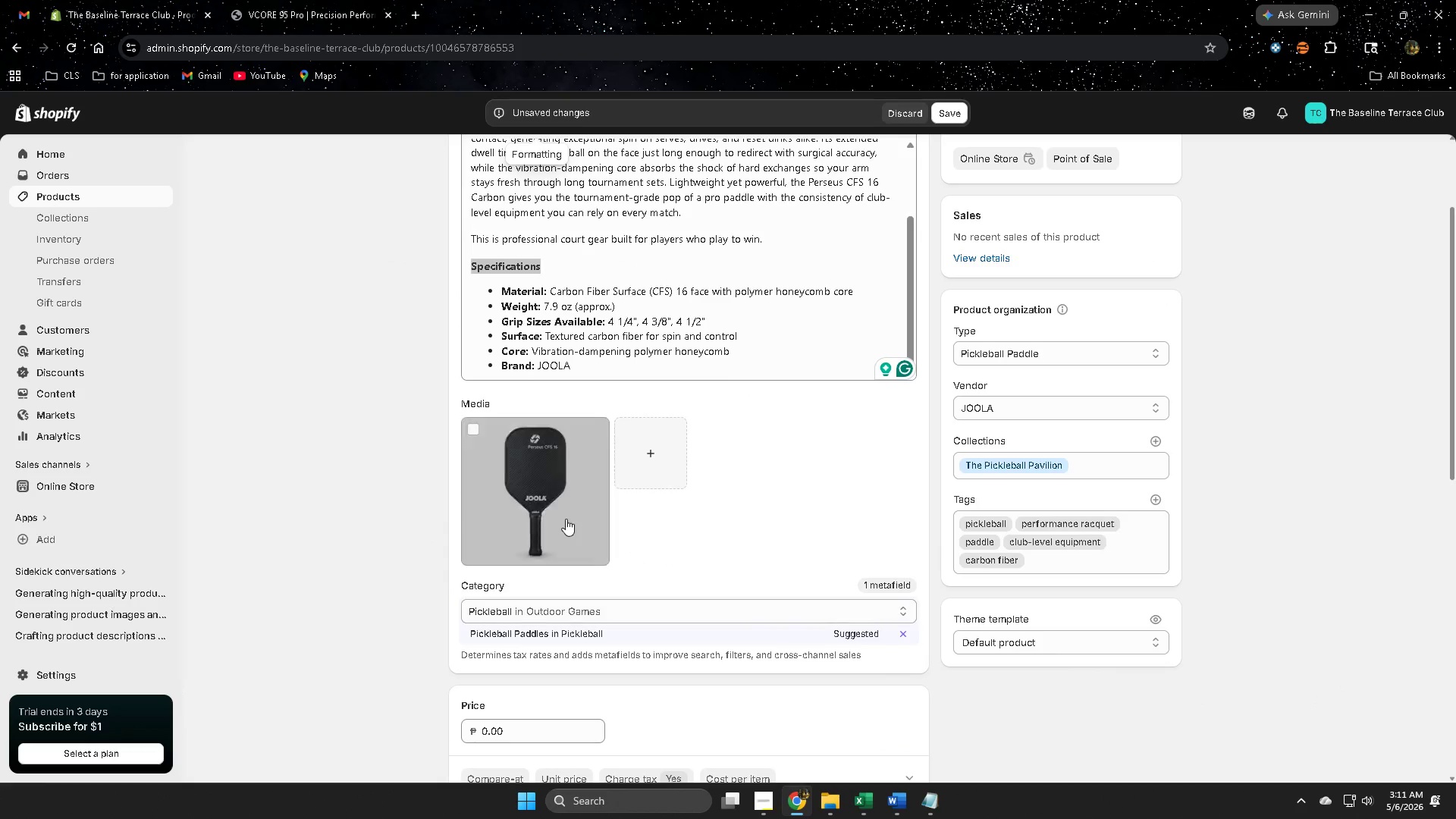 
left_click([563, 505])
 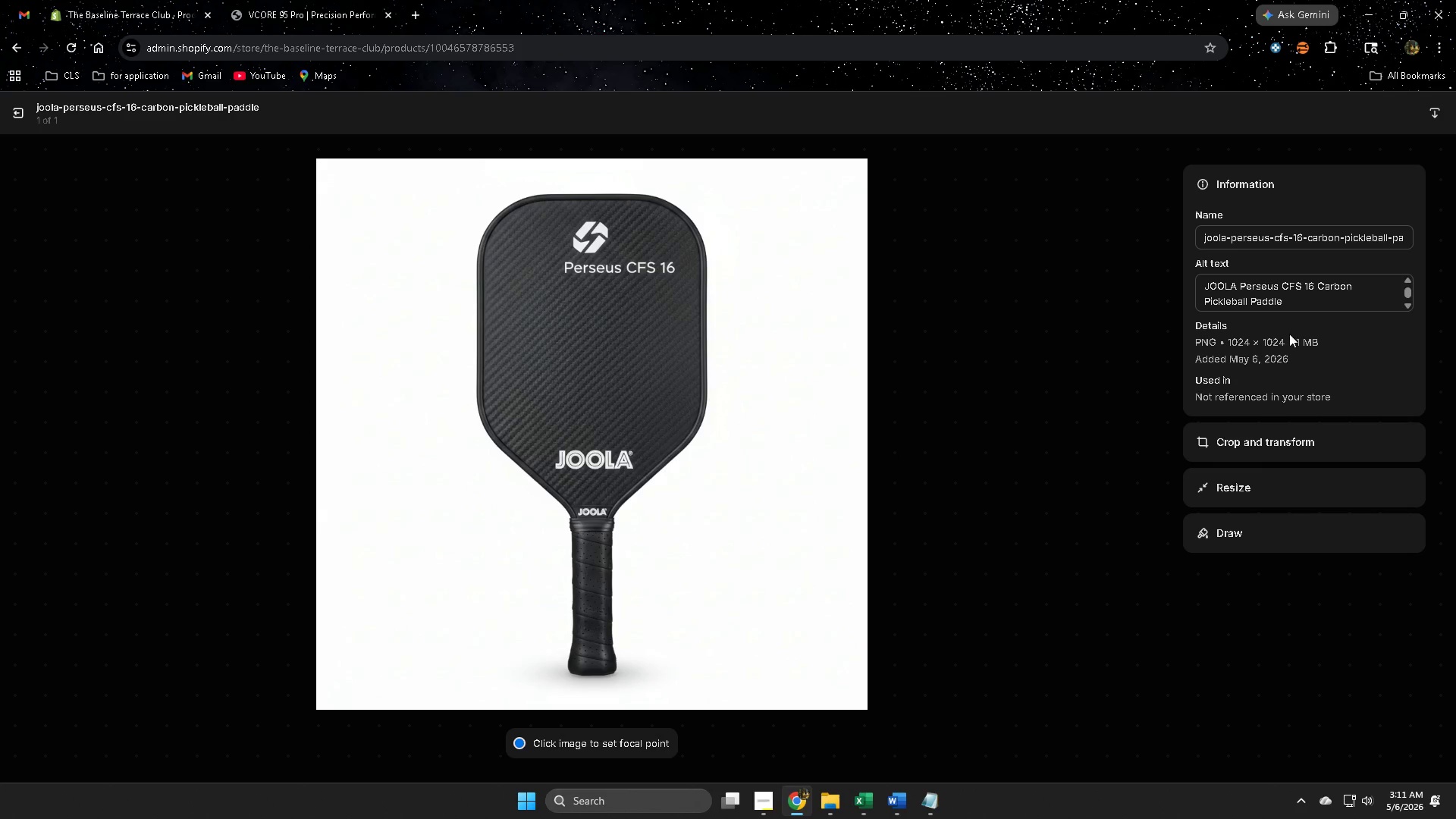 
double_click([1285, 299])
 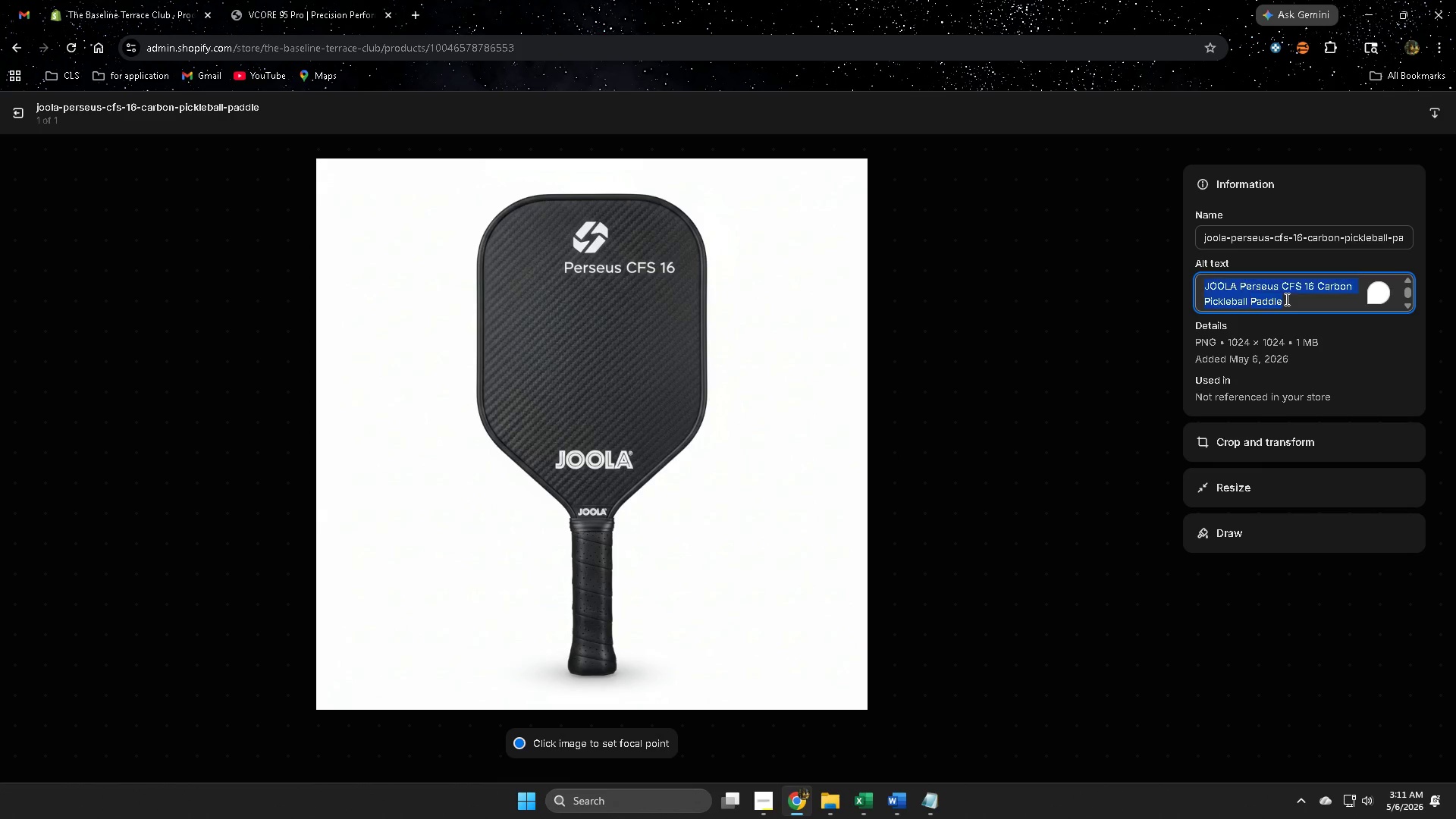 
triple_click([1285, 299])
 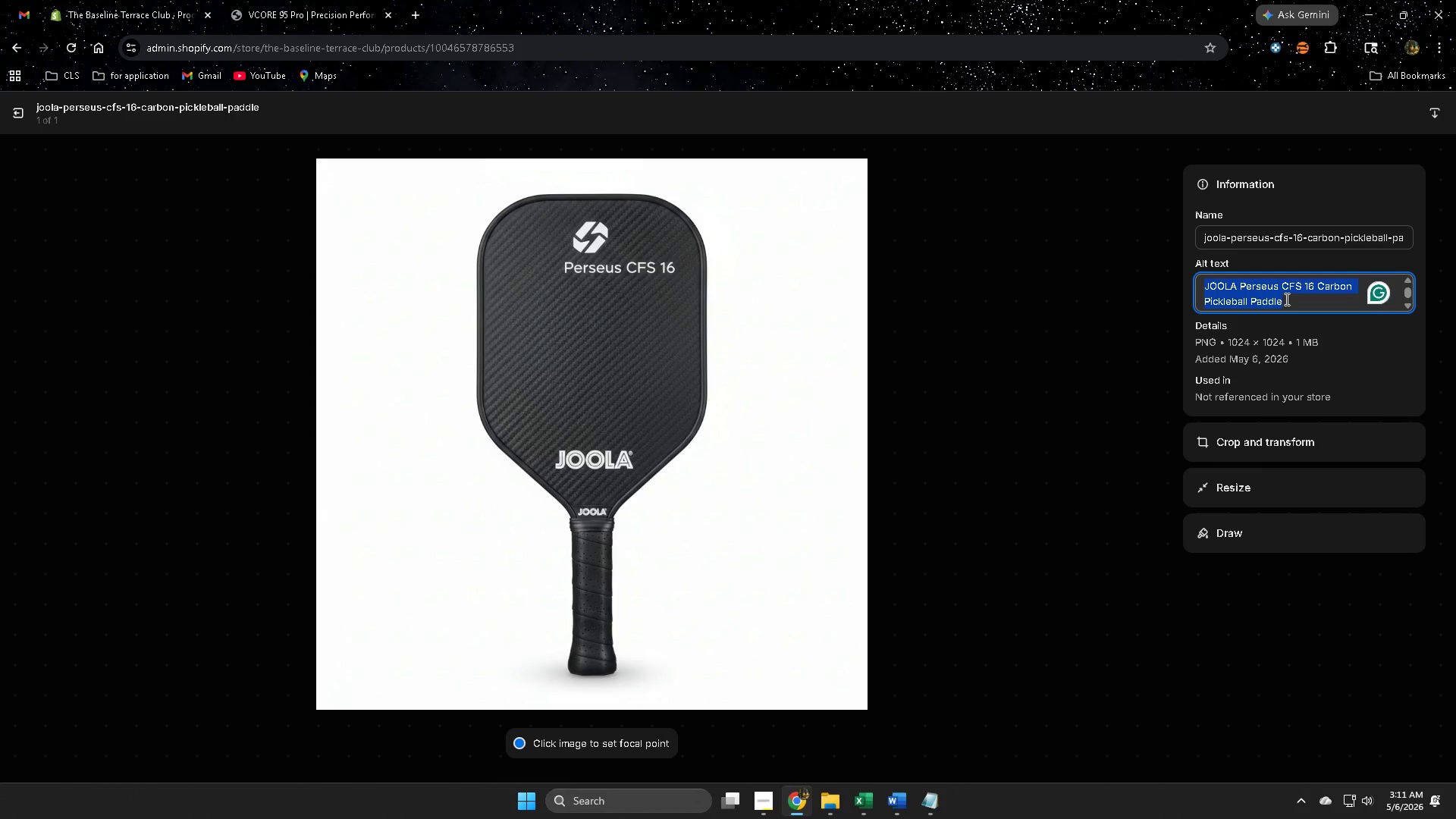 
key(Control+V)
 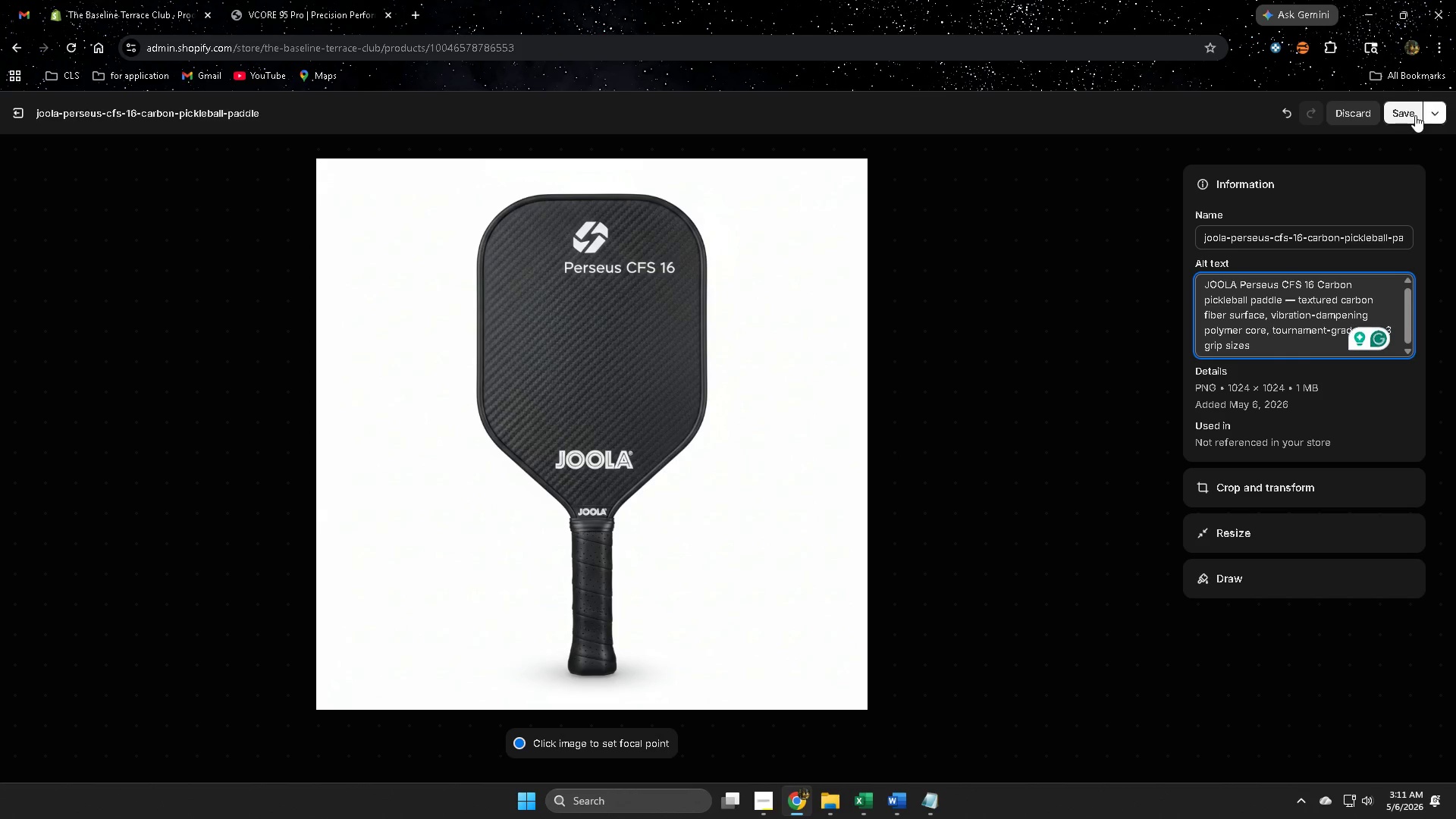 
left_click([1404, 111])
 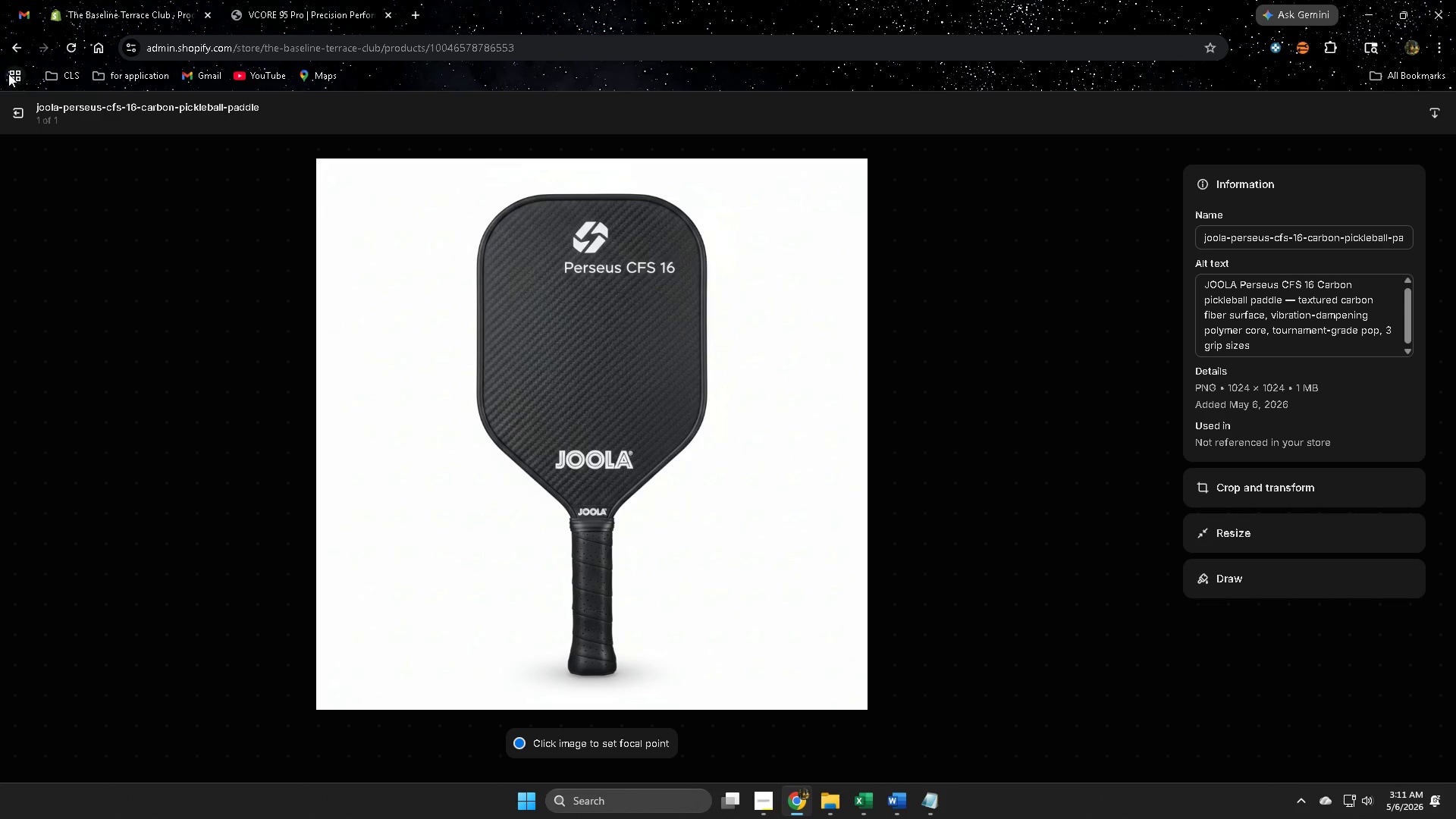 
left_click([18, 115])
 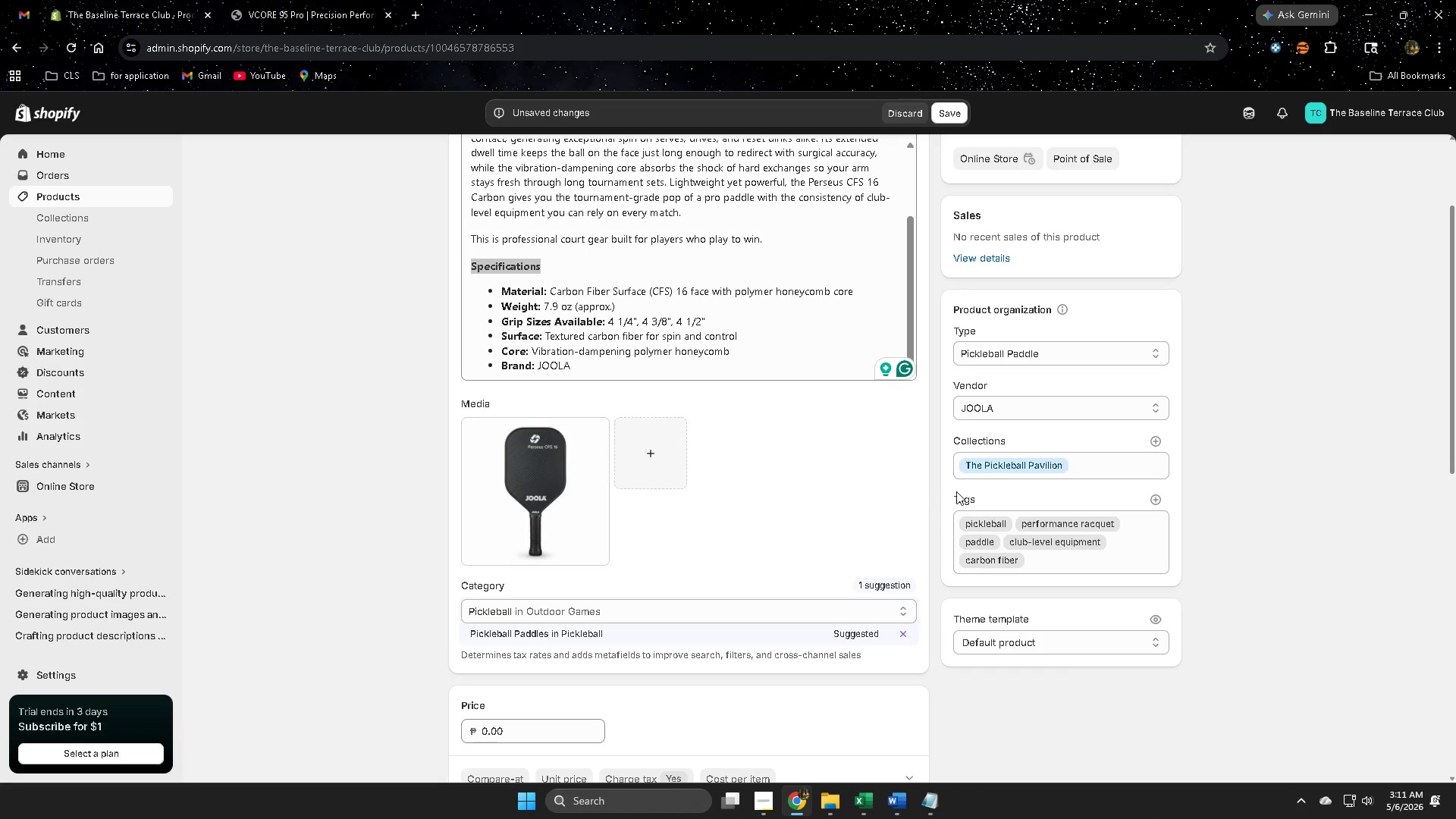 
scroll: coordinate [1099, 605], scroll_direction: down, amount: 8.0
 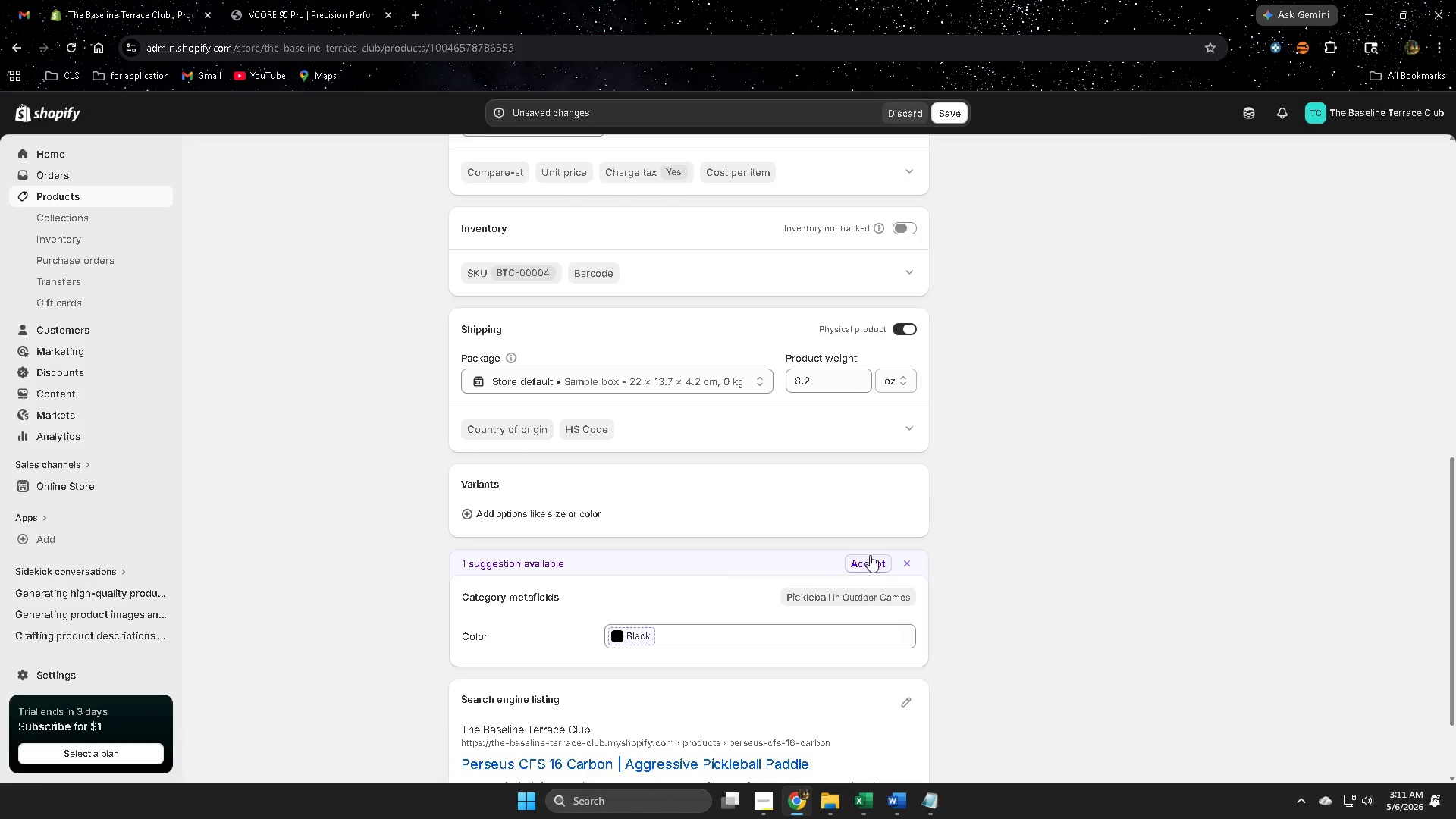 
left_click([871, 566])
 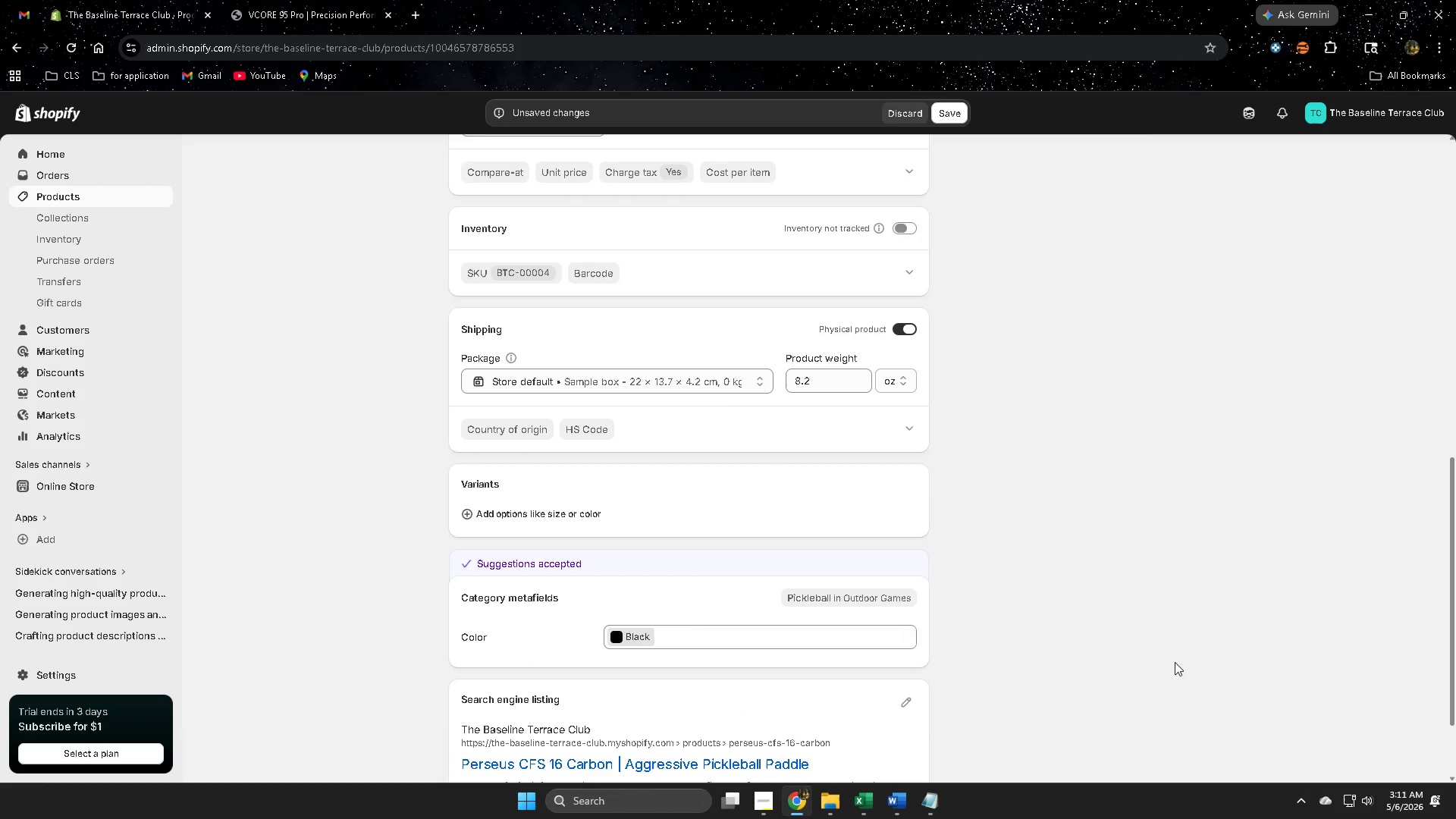 
scroll: coordinate [1141, 657], scroll_direction: up, amount: 5.0
 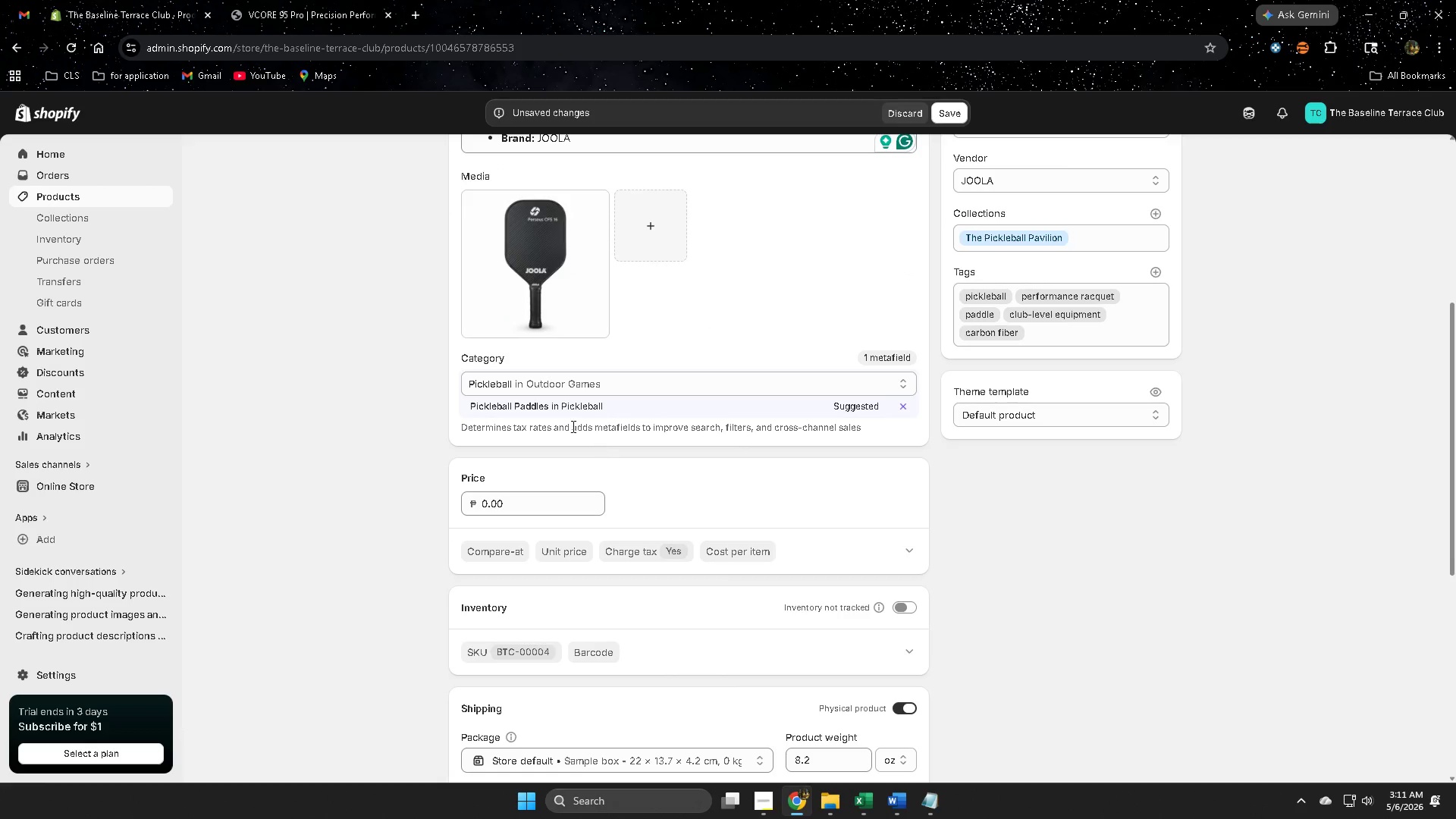 
left_click([553, 407])
 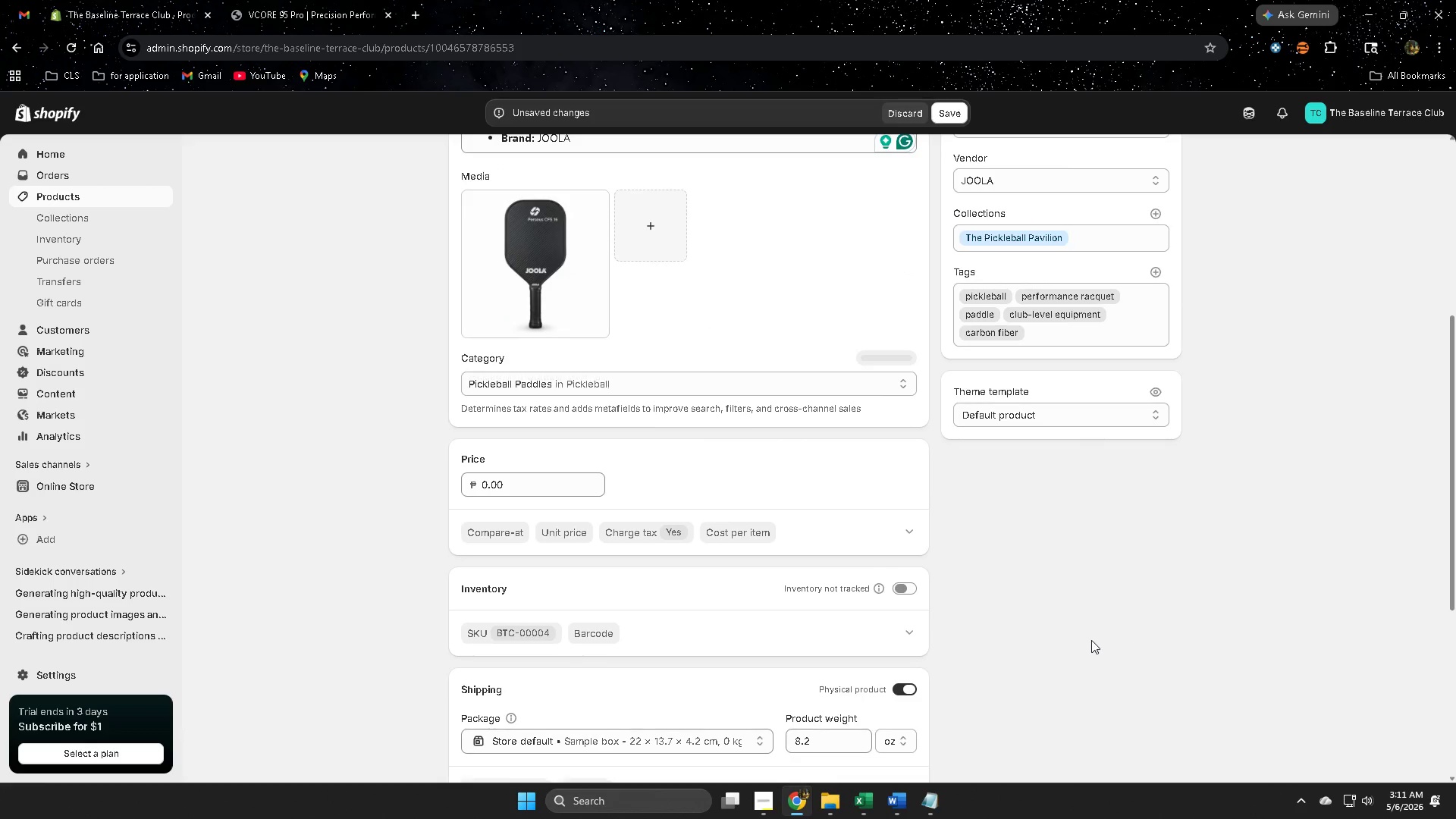 
scroll: coordinate [1100, 682], scroll_direction: up, amount: 6.0
 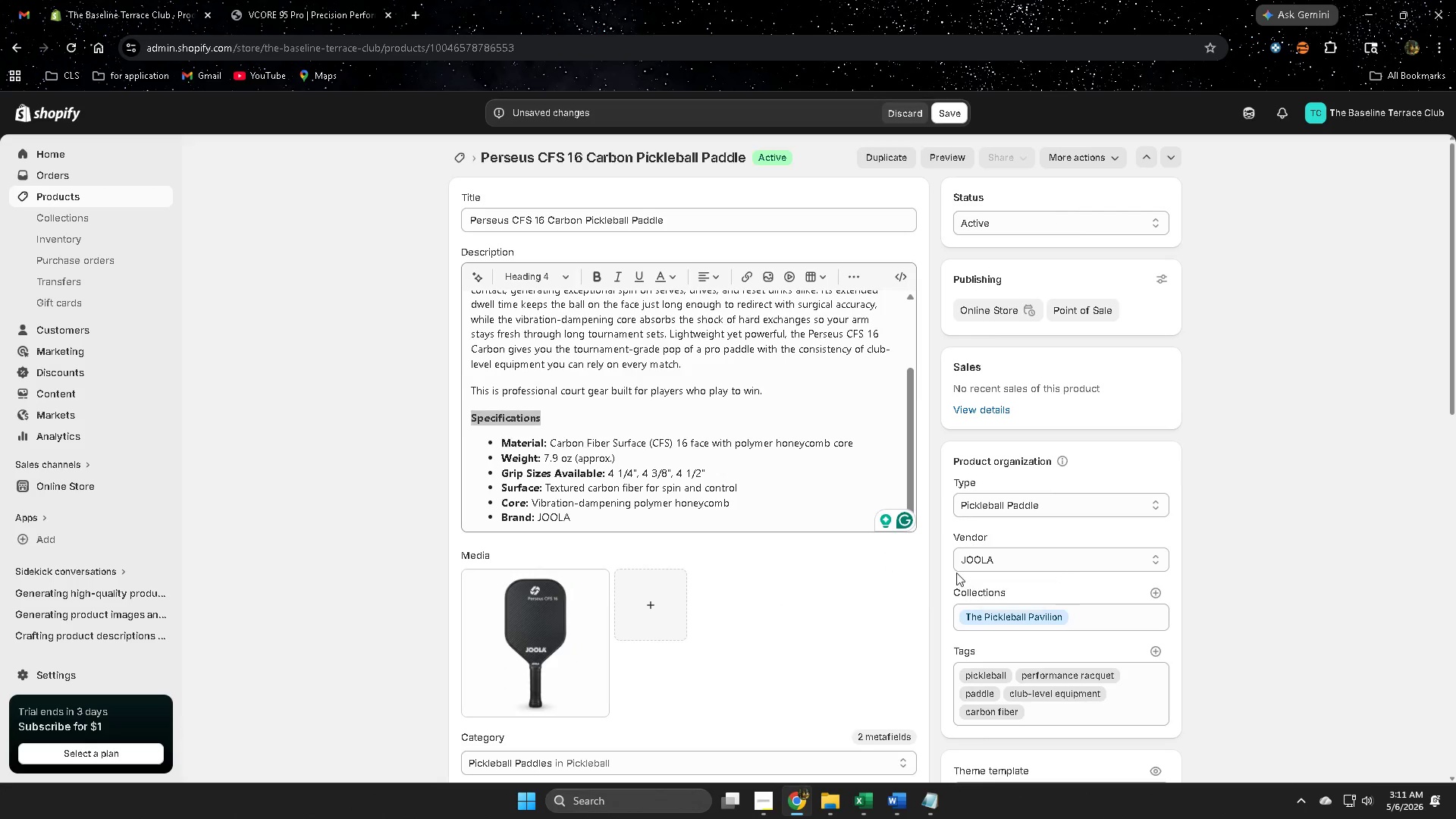 
scroll: coordinate [935, 629], scroll_direction: down, amount: 15.0
 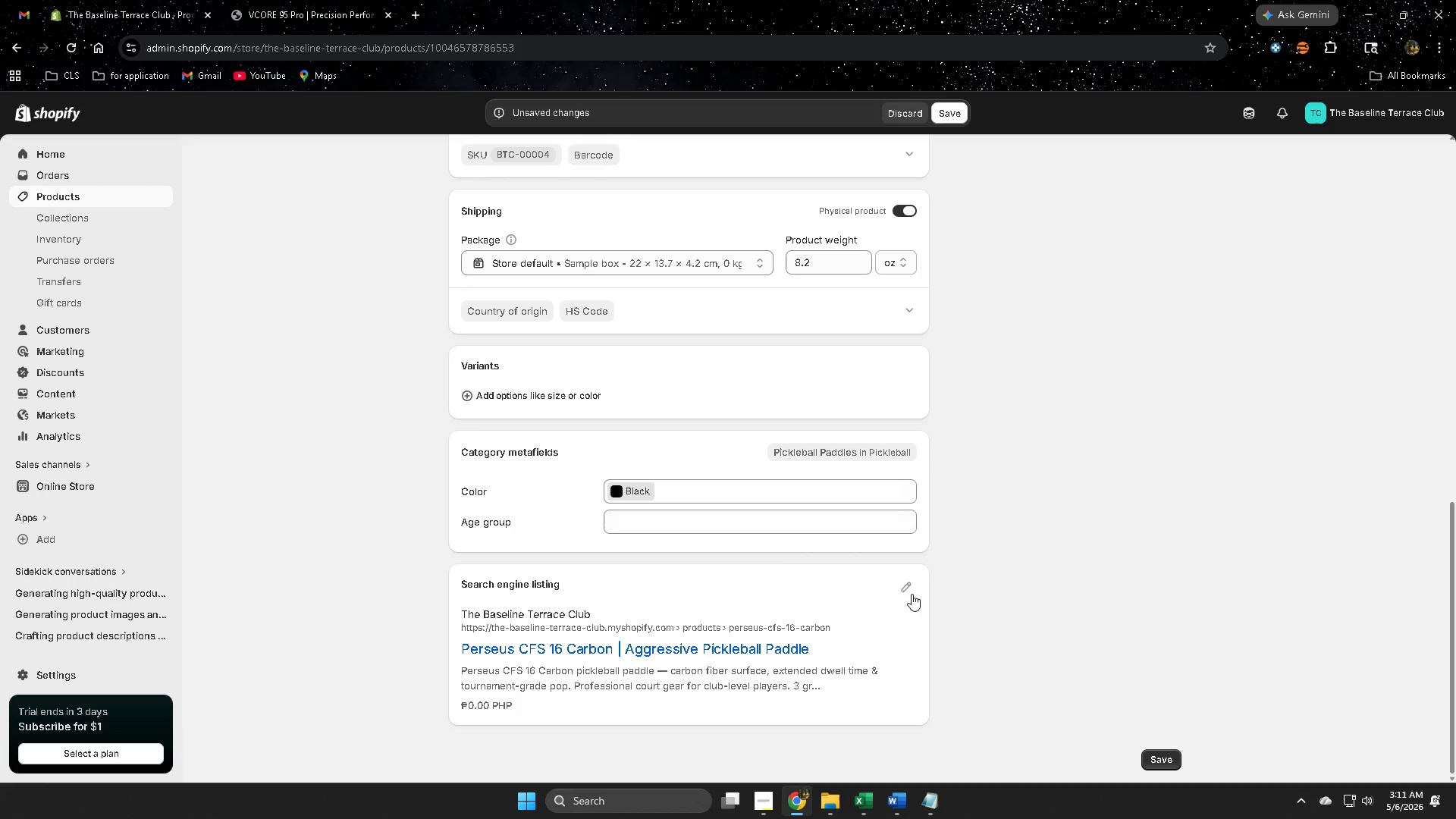 
left_click([899, 584])
 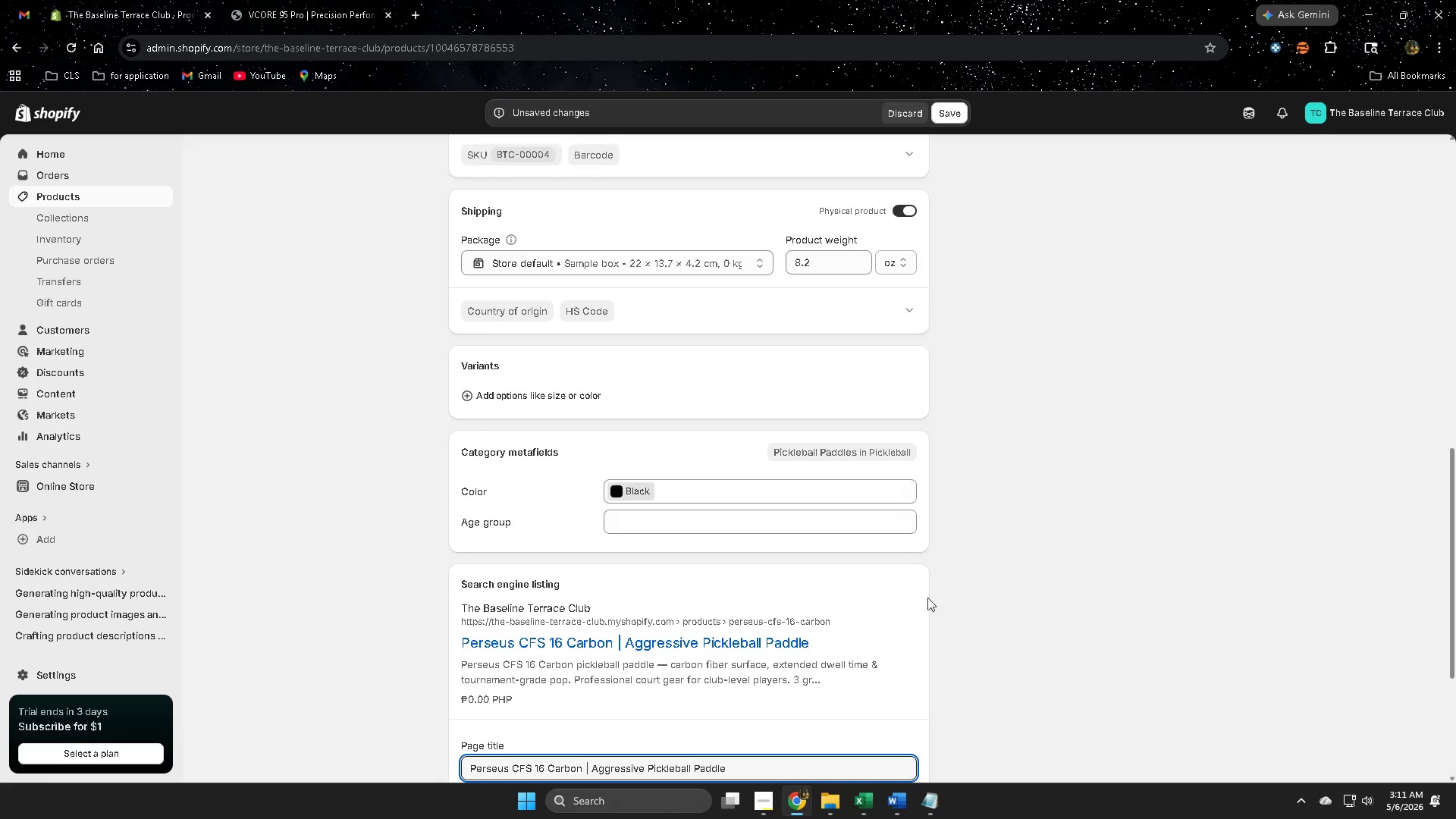 
scroll: coordinate [983, 606], scroll_direction: down, amount: 5.0
 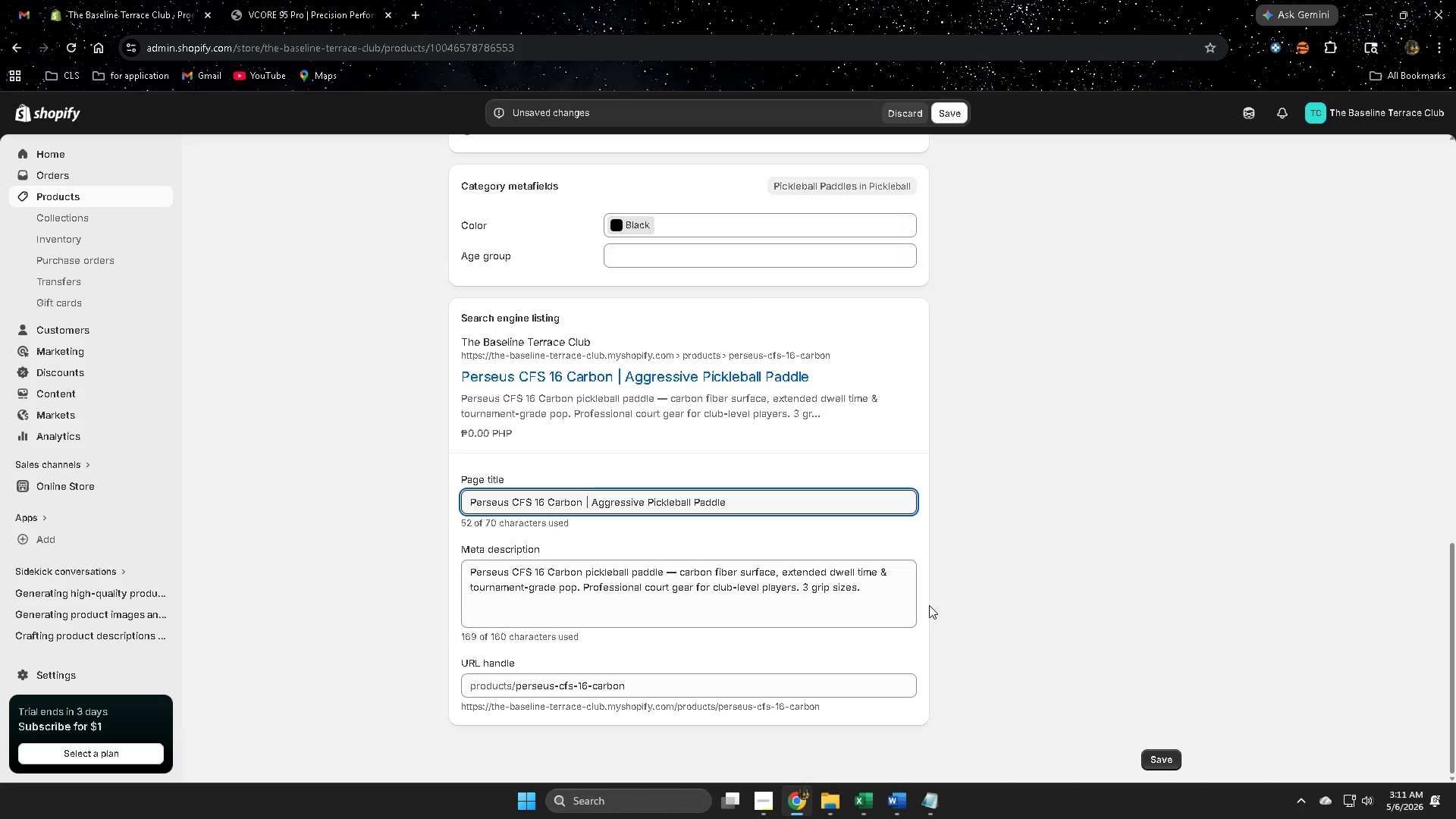 
left_click_drag(start_coordinate=[868, 591], to_coordinate=[805, 589])
 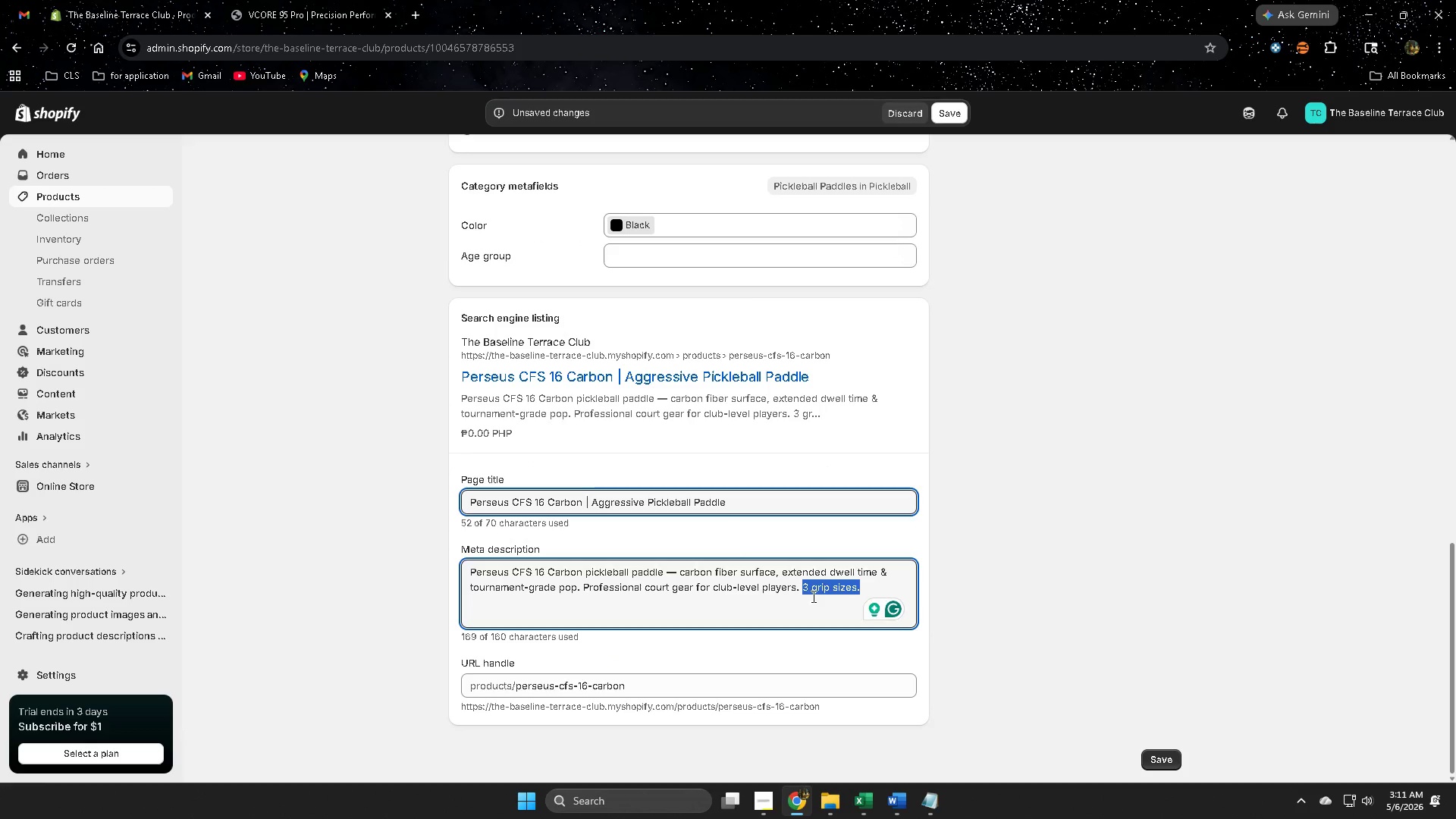 
key(Delete)
 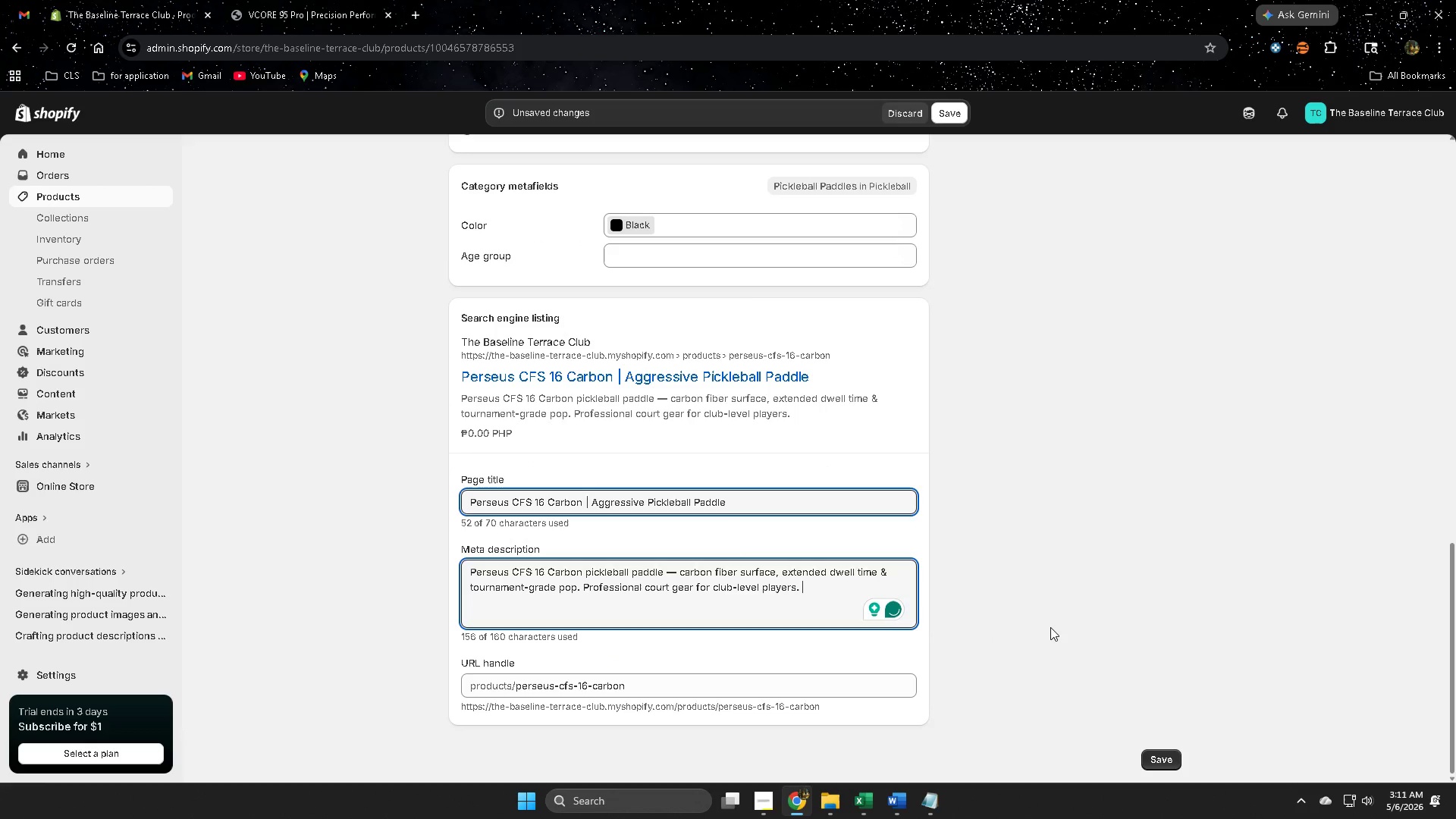 
key(Backspace)
 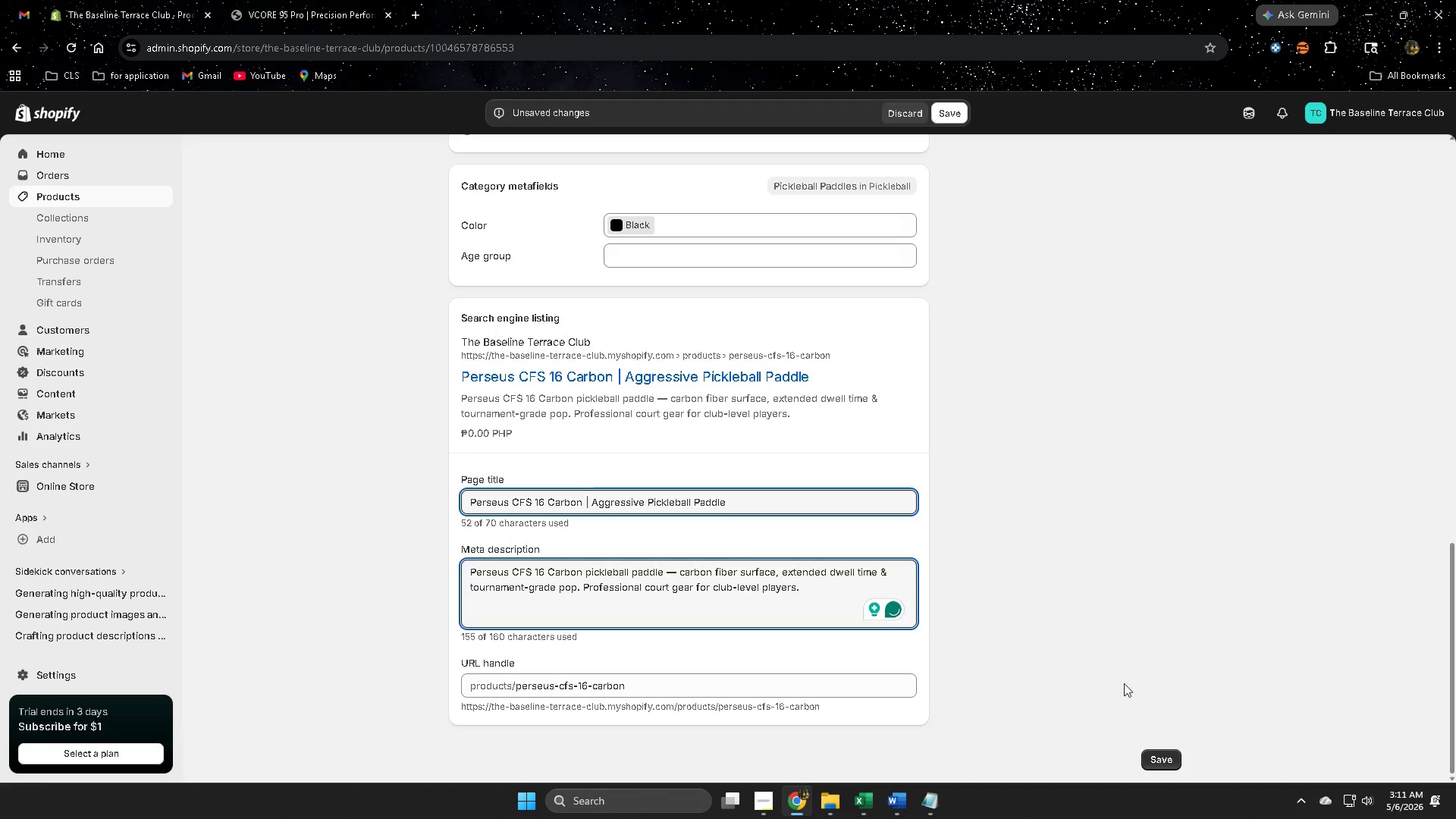 
left_click([1158, 754])
 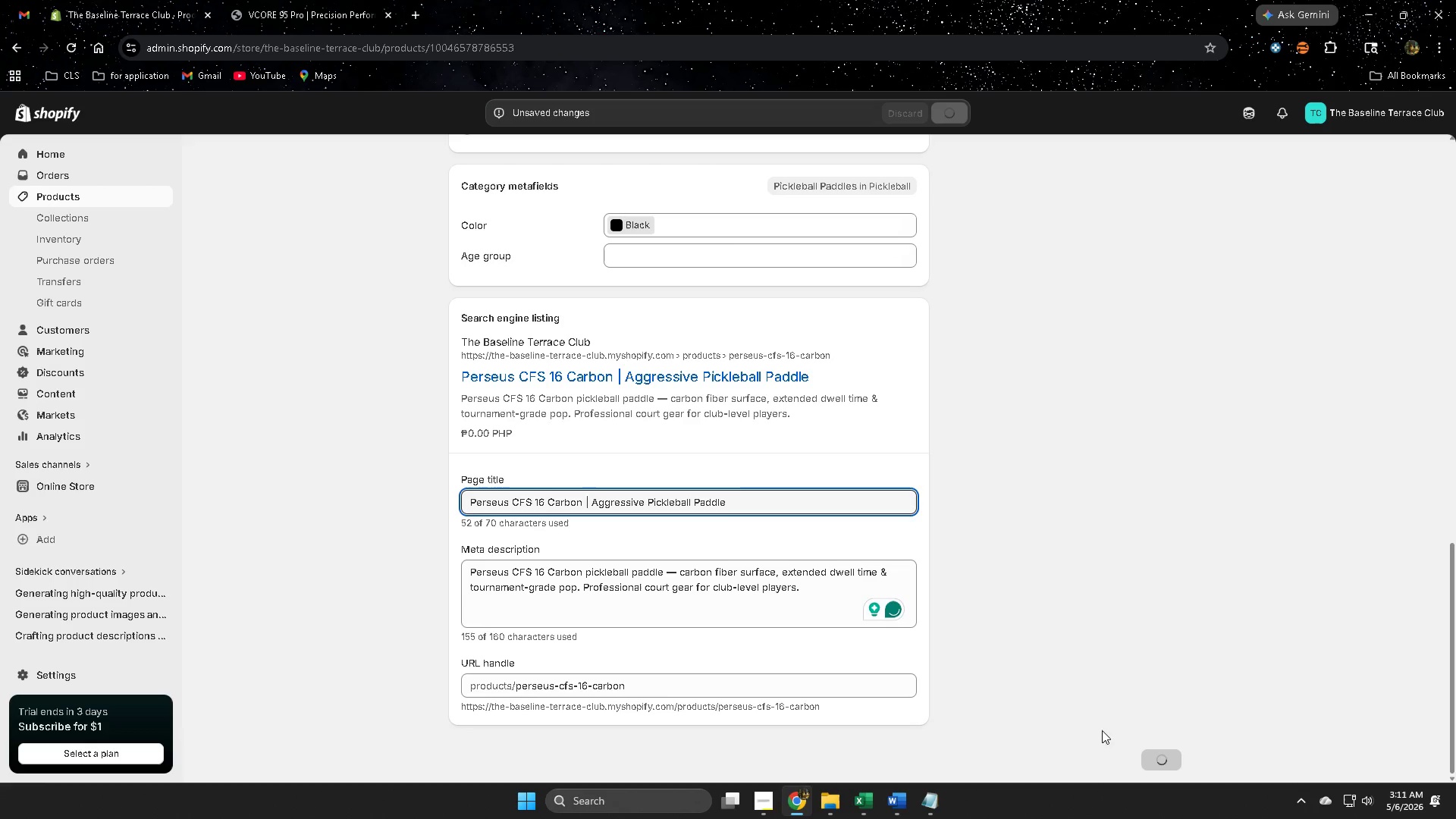 
scroll: coordinate [1043, 686], scroll_direction: up, amount: 7.0
 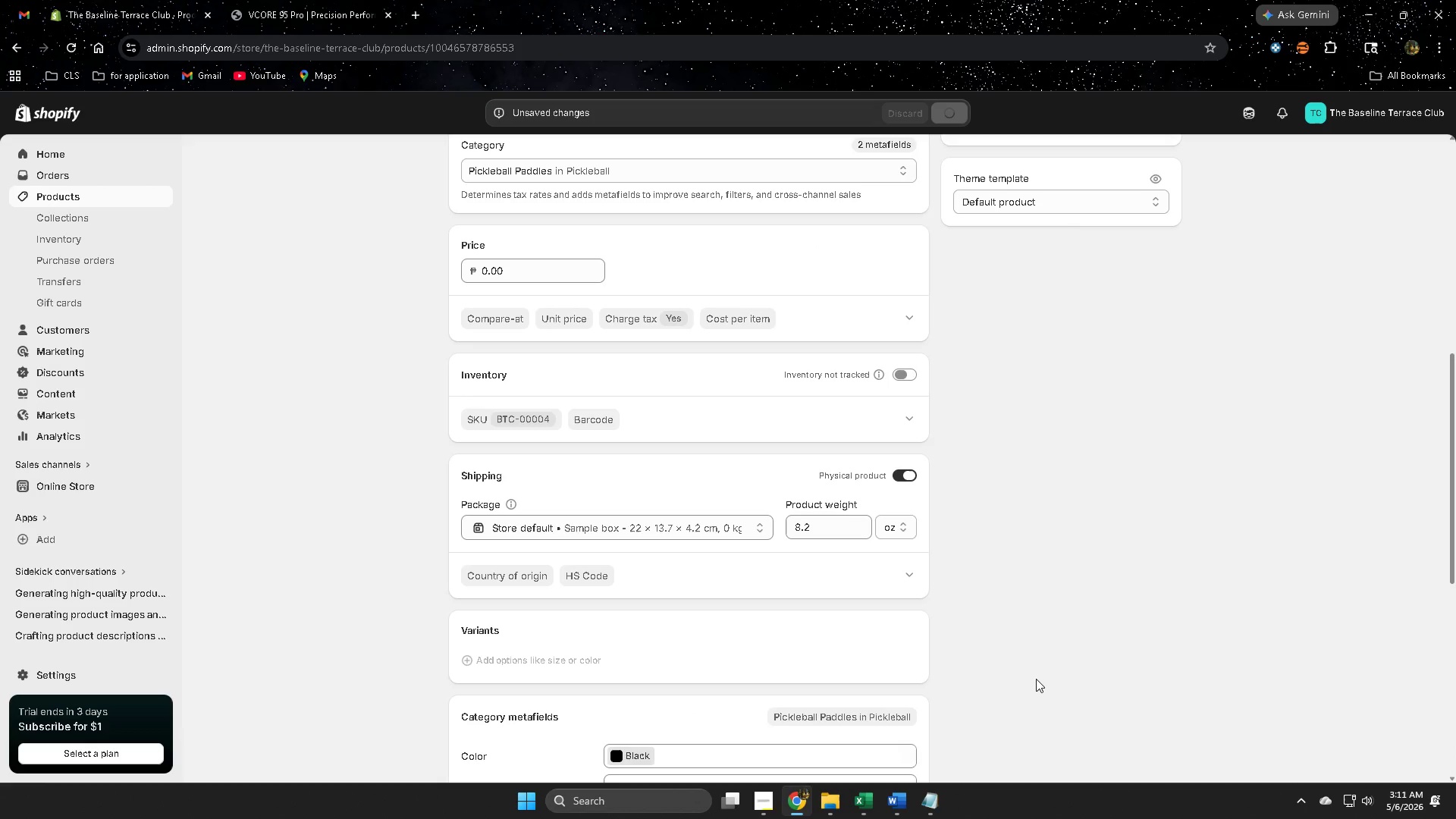 
scroll: coordinate [1015, 658], scroll_direction: down, amount: 10.0
 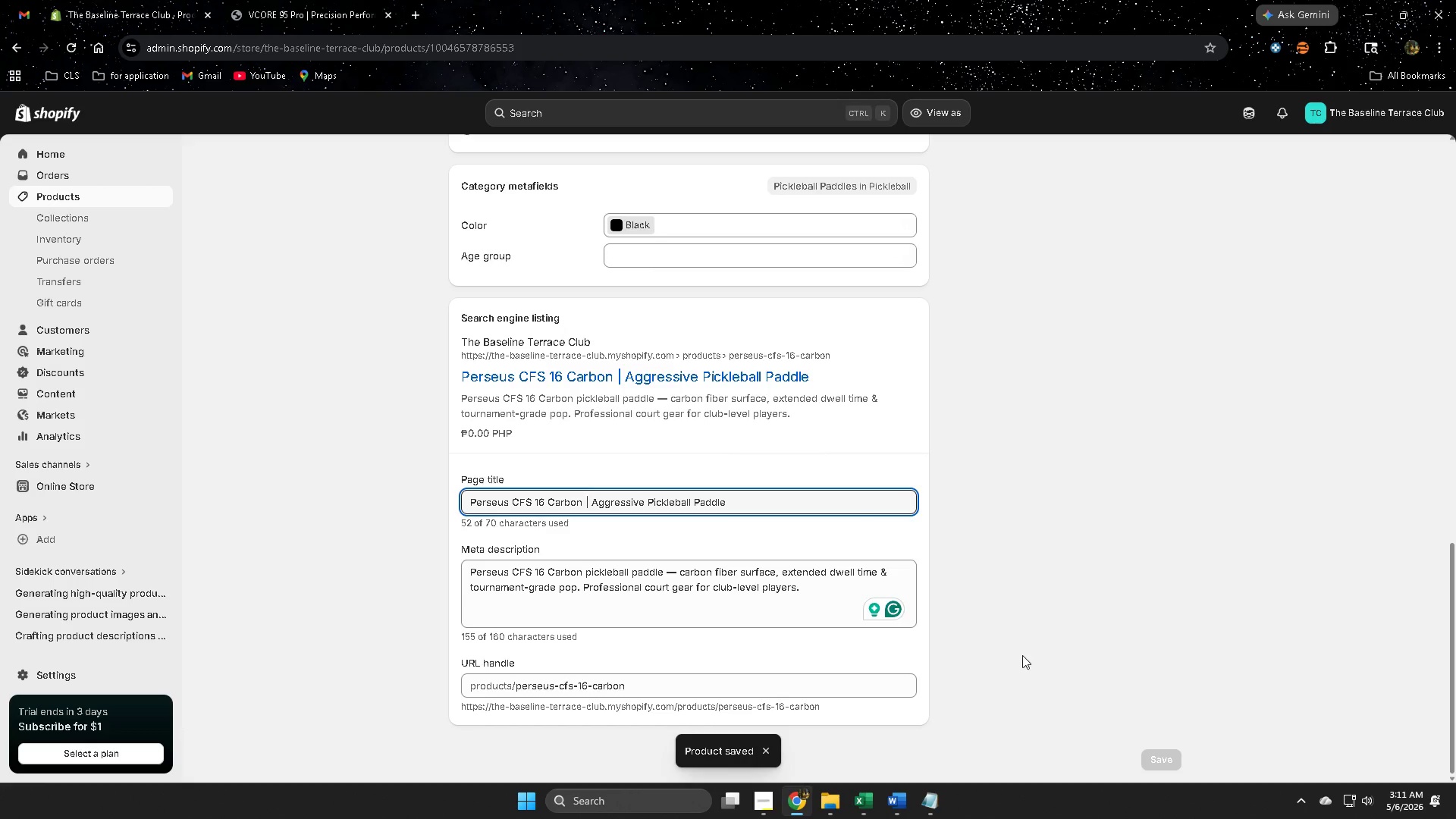 
scroll: coordinate [1101, 593], scroll_direction: up, amount: 12.0
 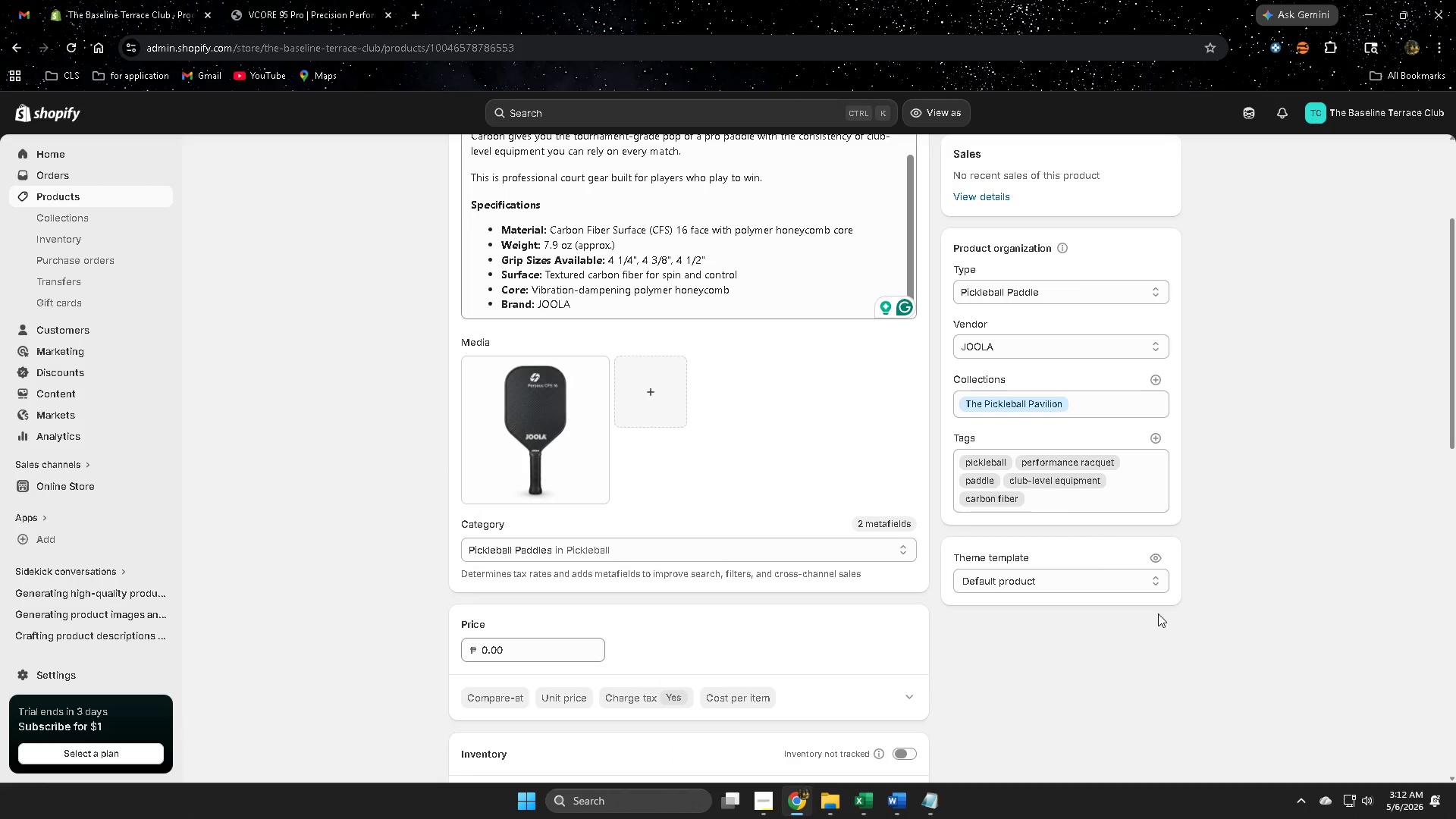 
scroll: coordinate [995, 611], scroll_direction: none, amount: 0.0
 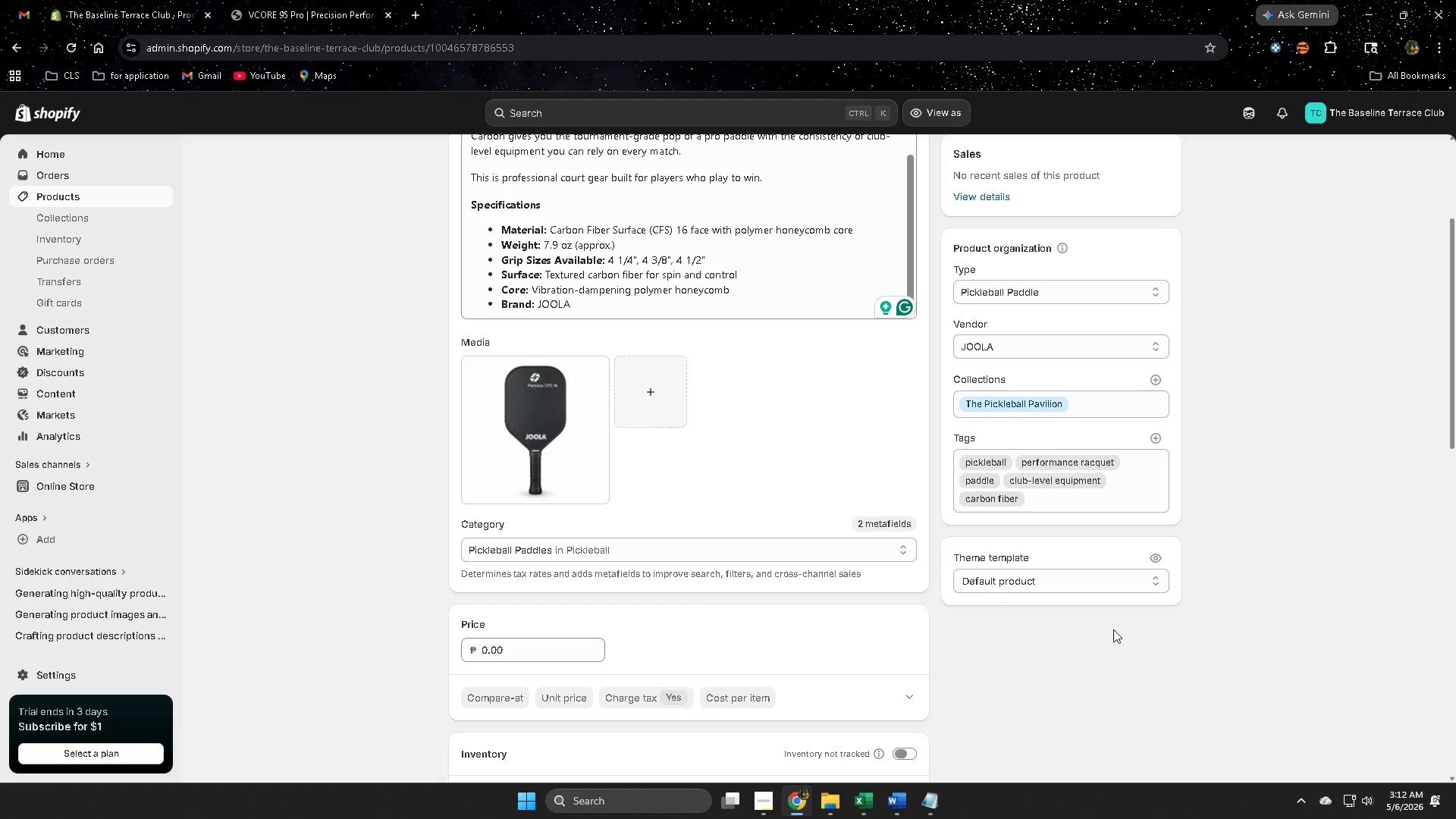 
wait(9.64)
 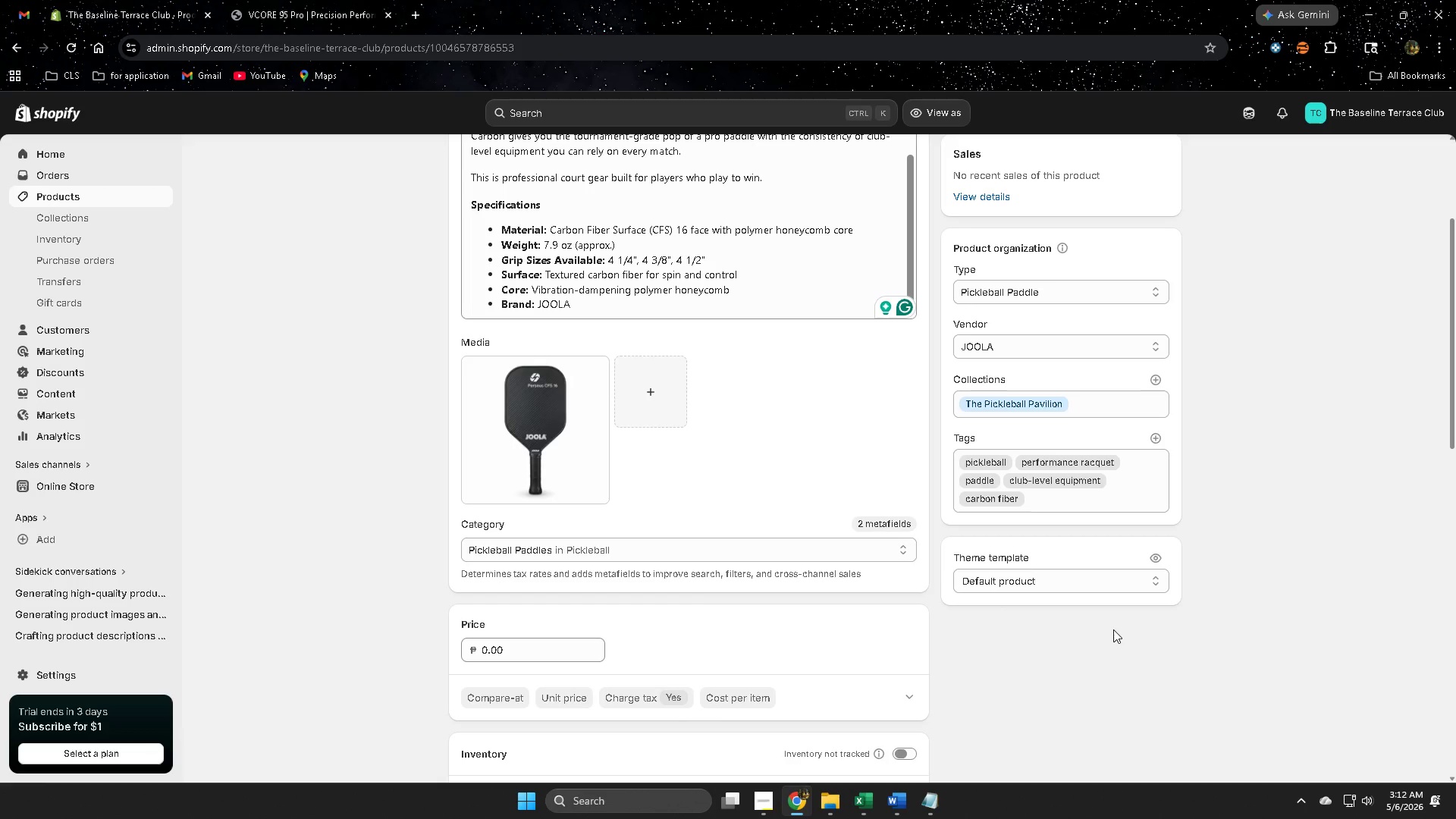 
scroll: coordinate [843, 437], scroll_direction: up, amount: 6.0
 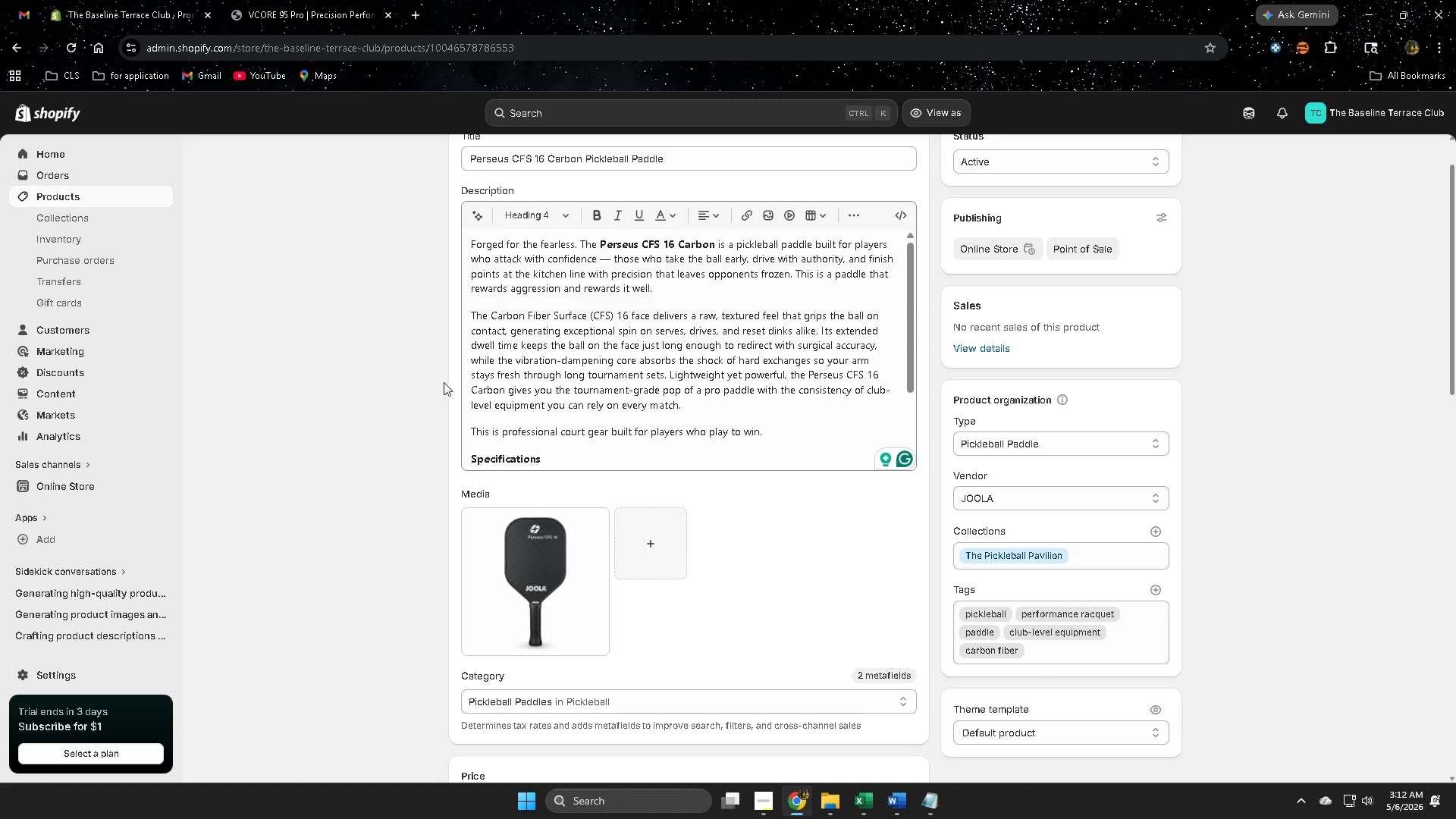 
scroll: coordinate [387, 374], scroll_direction: down, amount: 1.0
 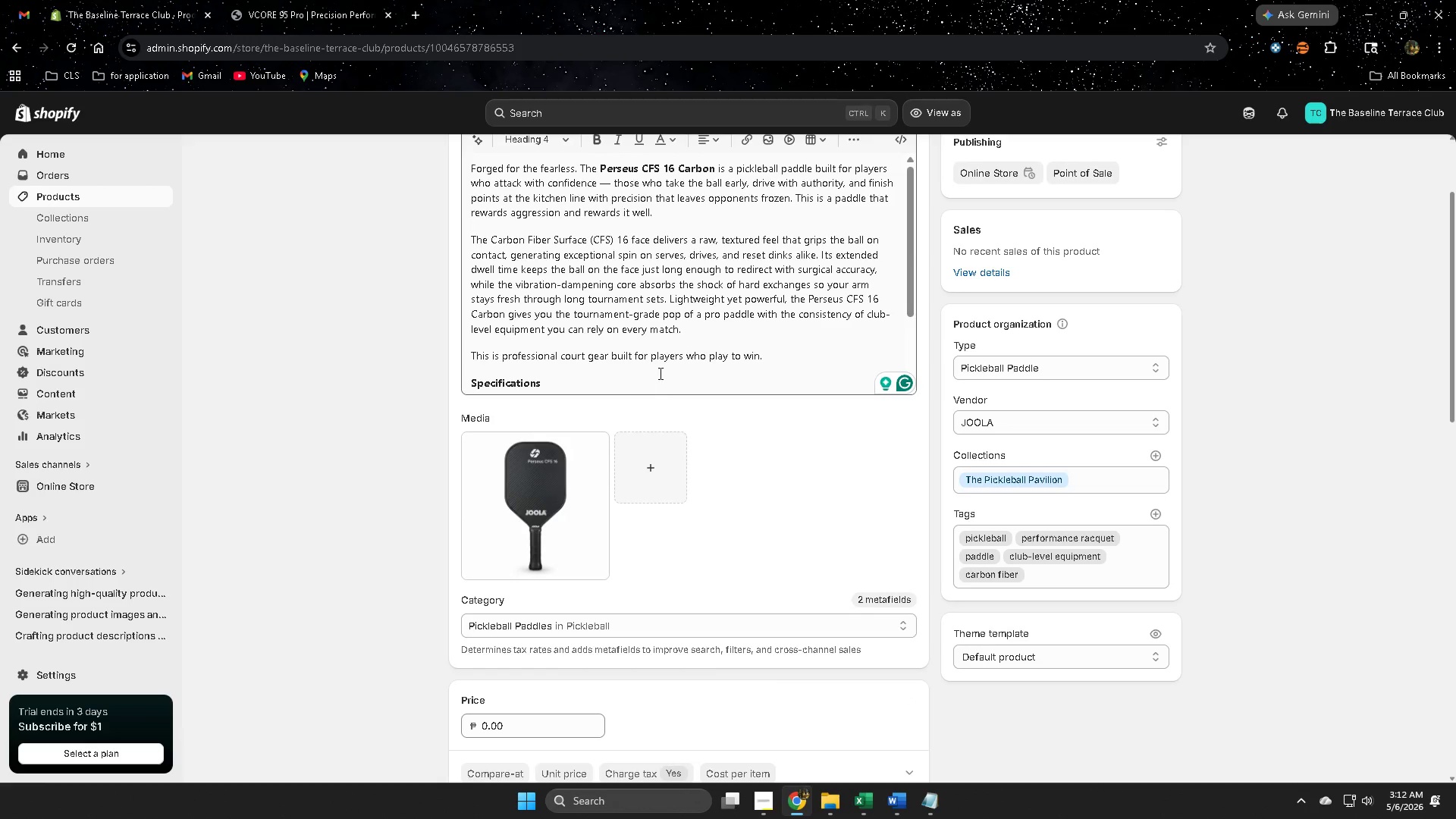 
scroll: coordinate [676, 353], scroll_direction: up, amount: 1.0
 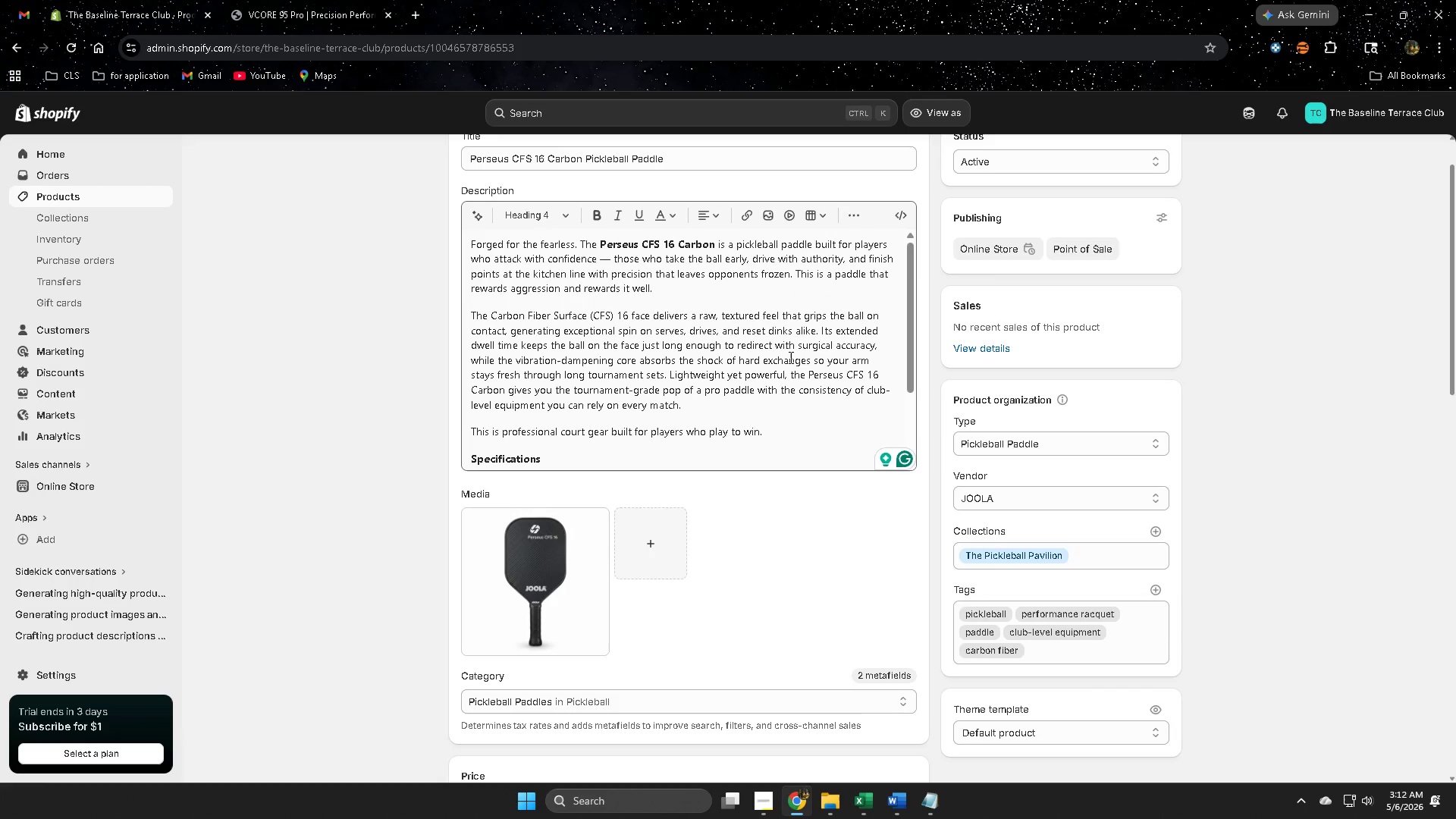 
scroll: coordinate [634, 560], scroll_direction: down, amount: 10.0
 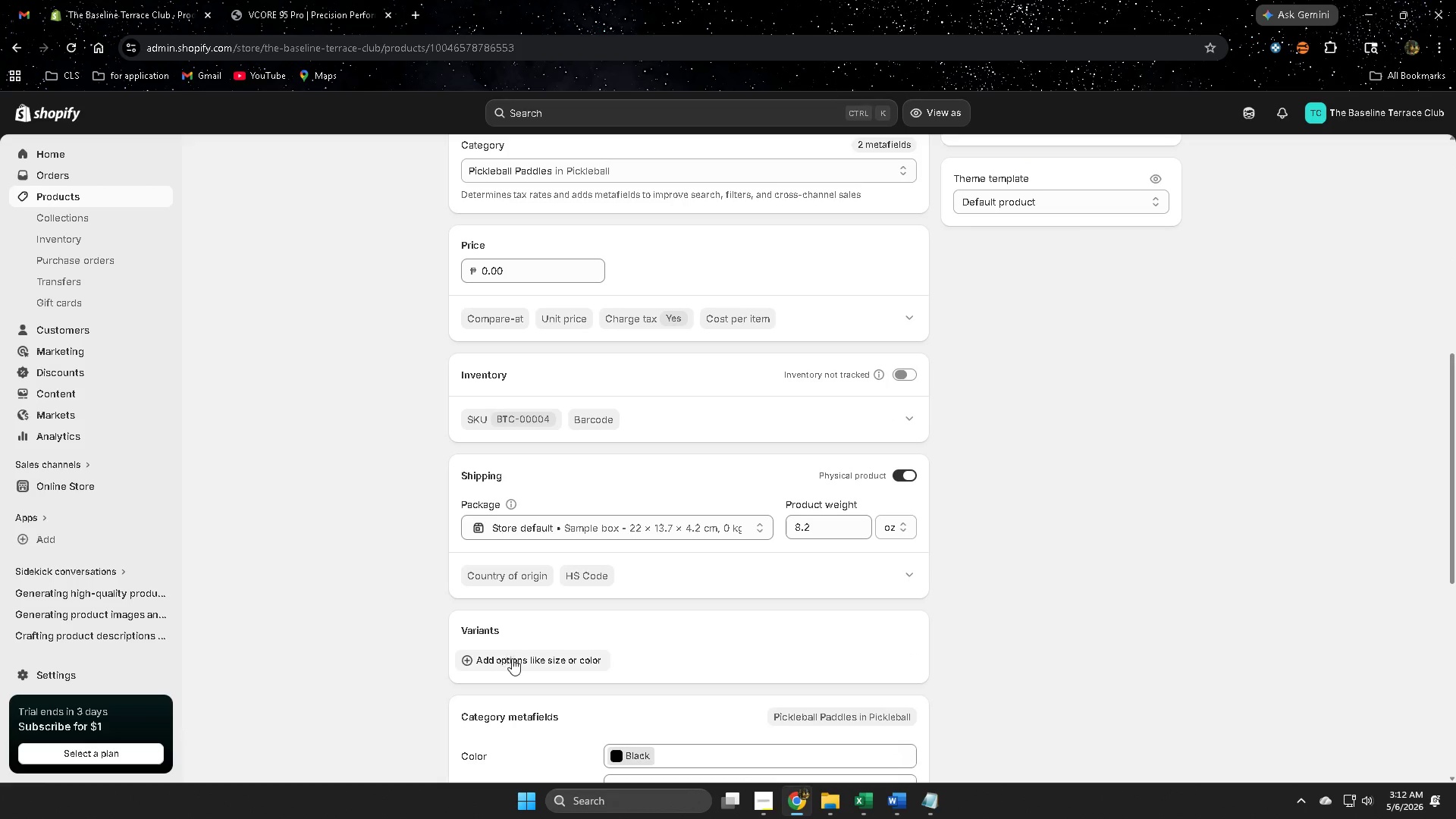 
left_click([514, 658])
 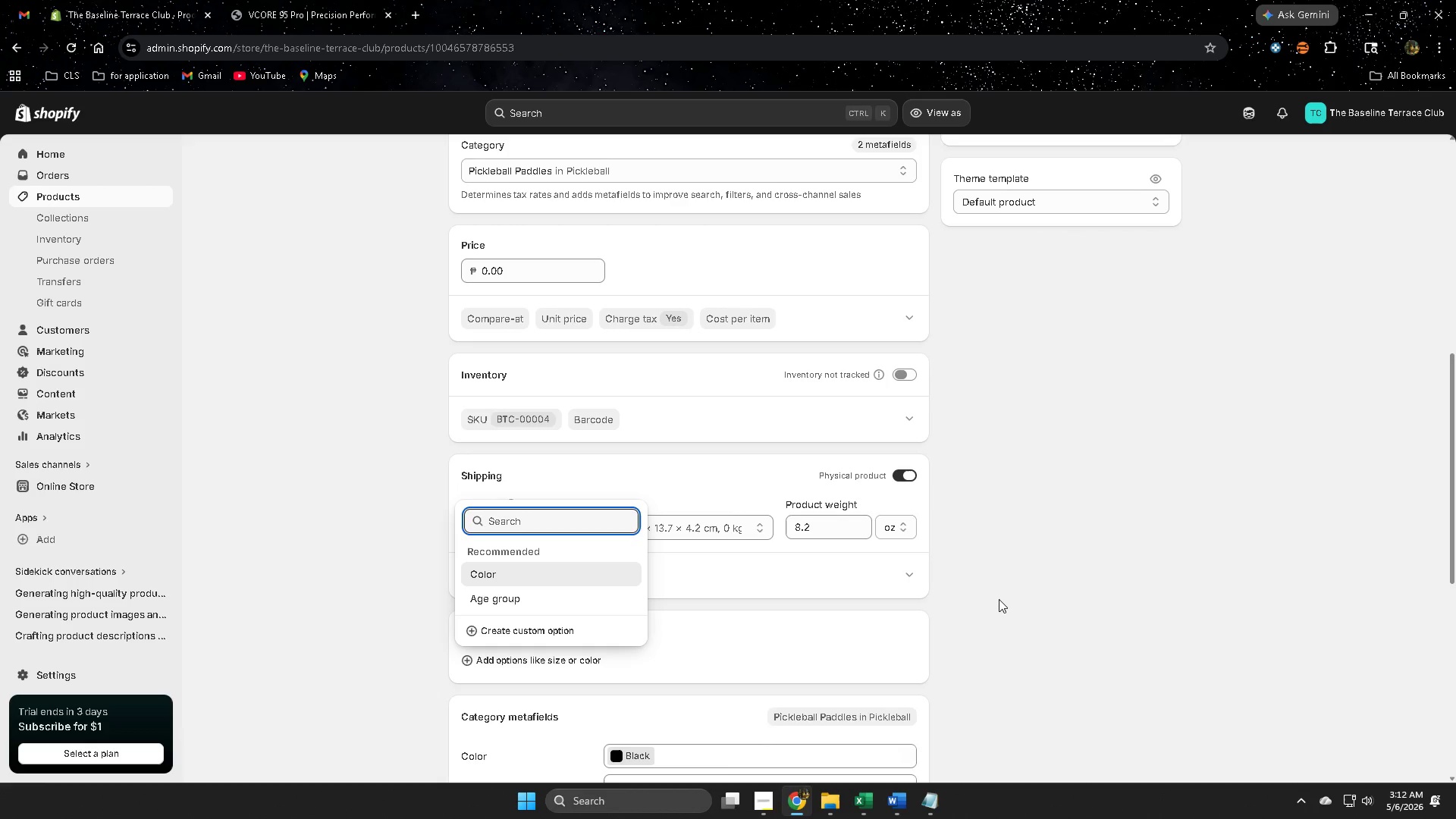 
scroll: coordinate [997, 599], scroll_direction: down, amount: 1.0
 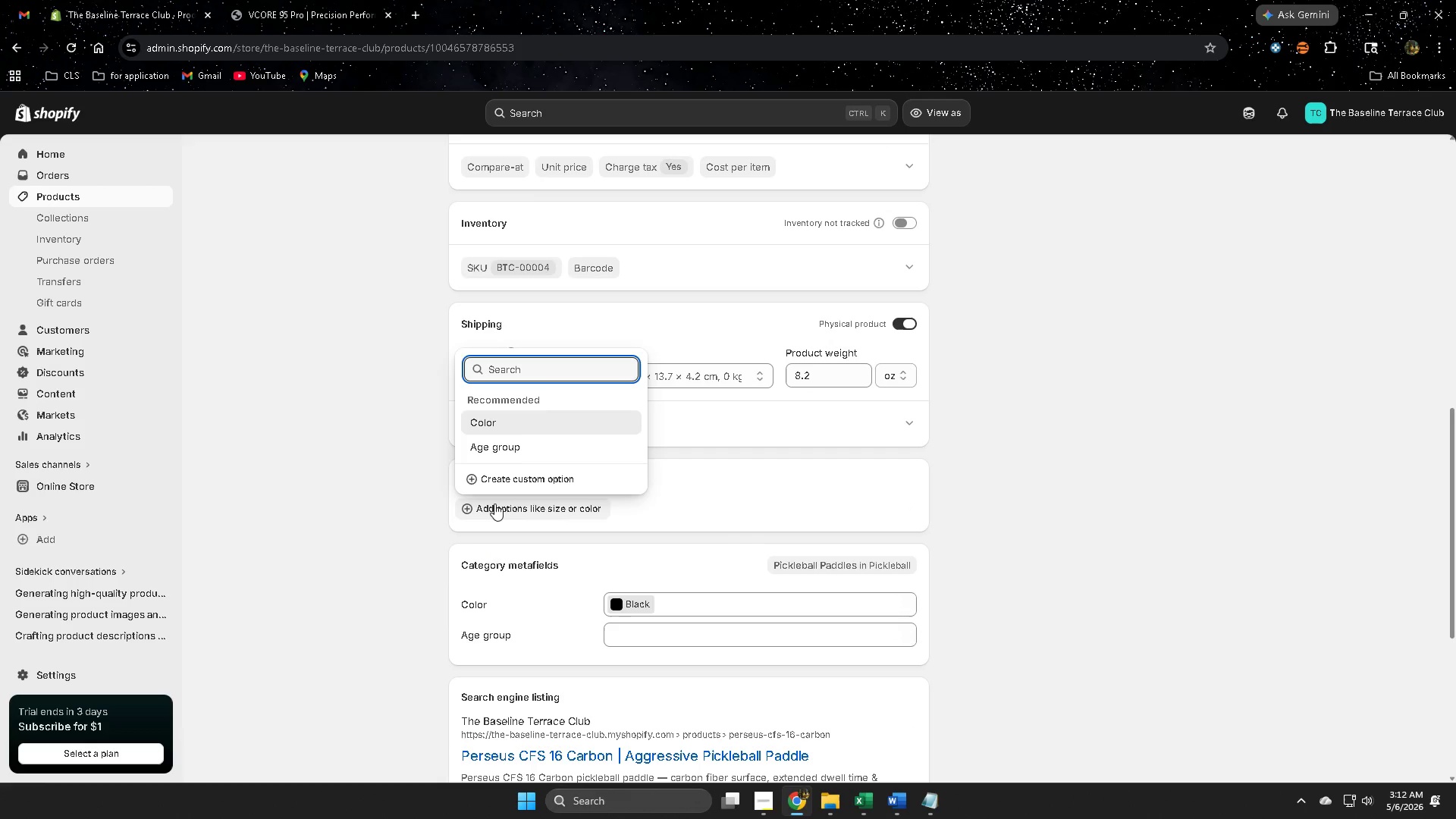 
left_click([518, 482])
 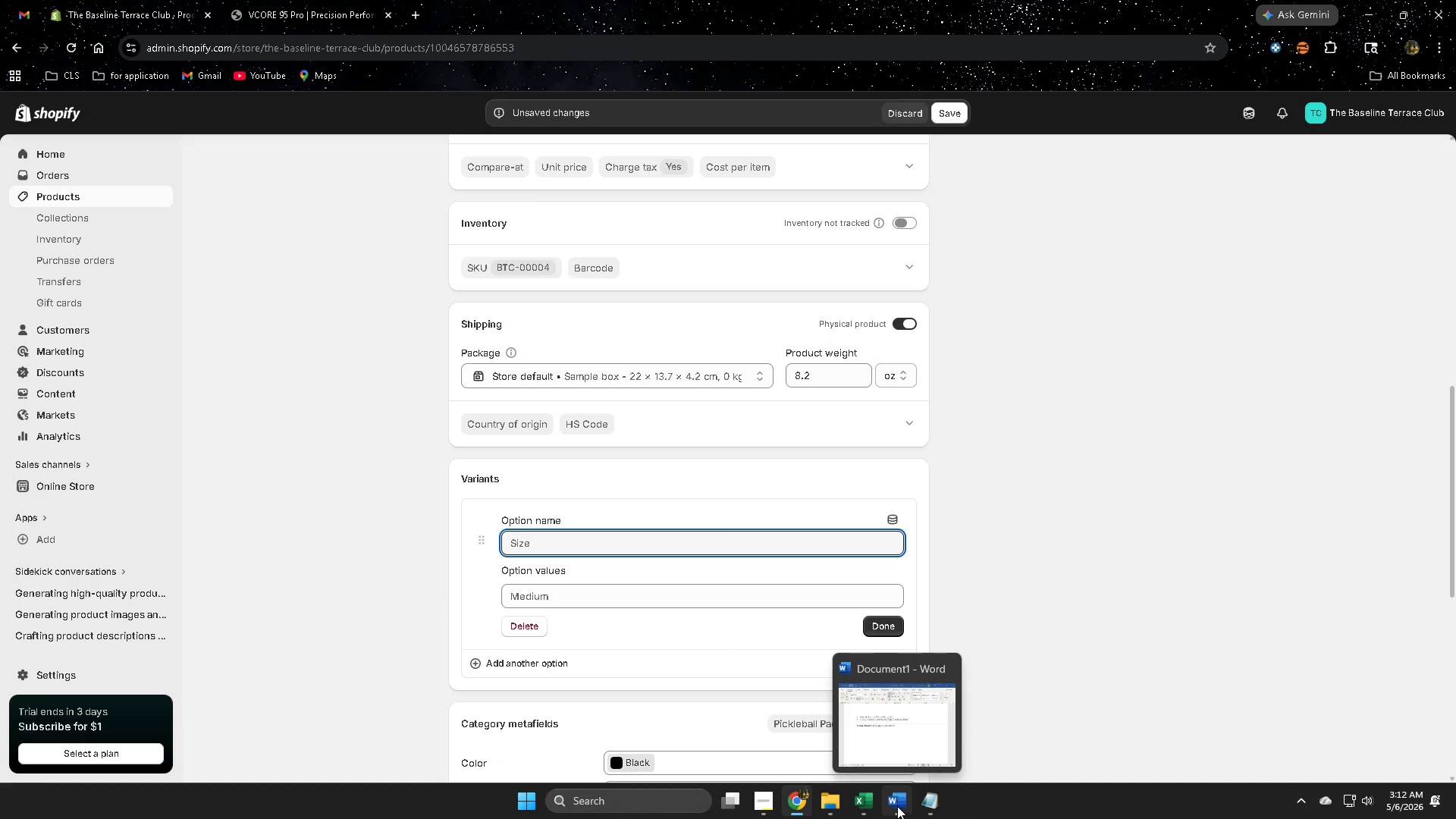 
left_click([890, 744])
 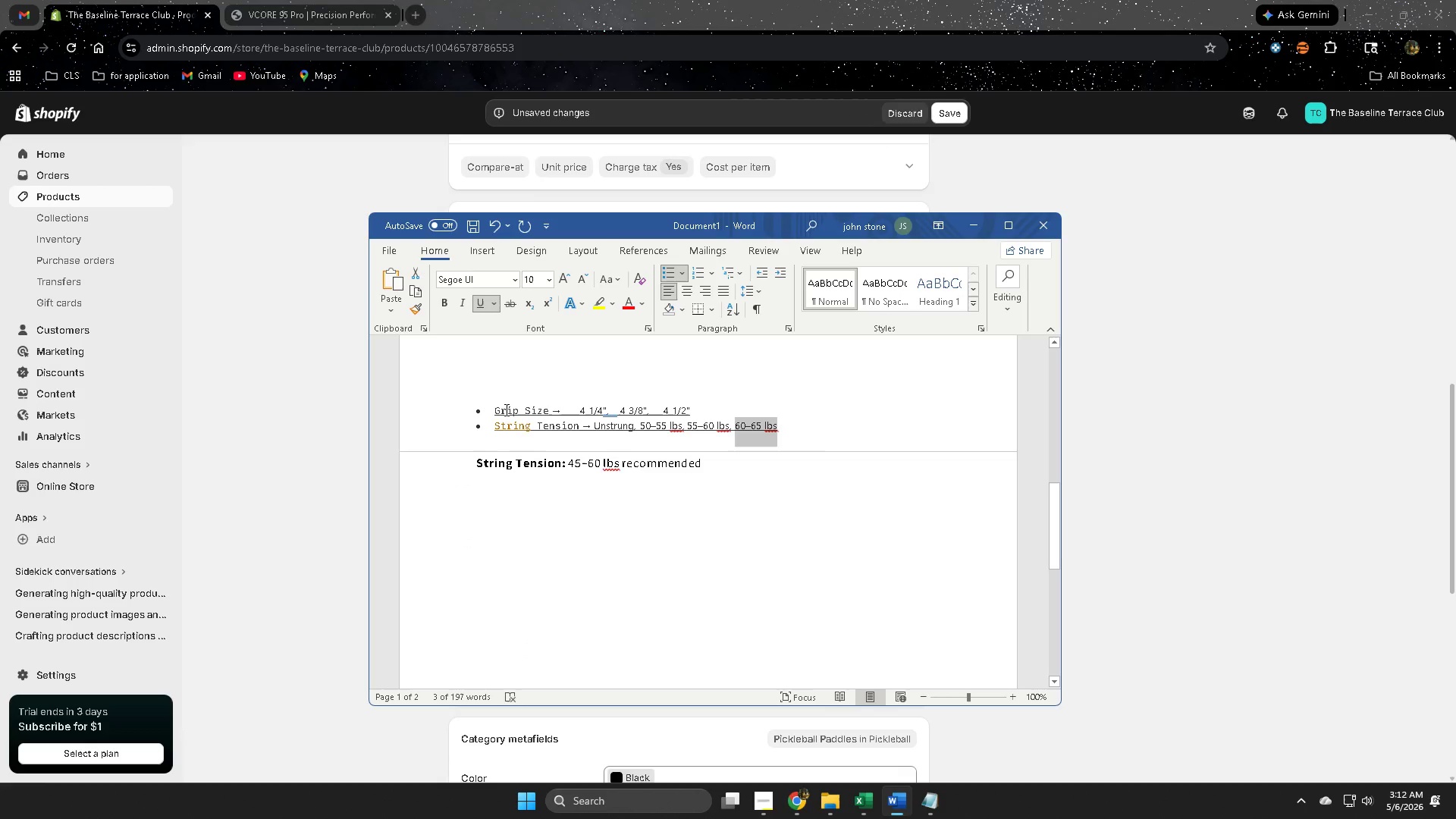 
left_click([675, 0])
 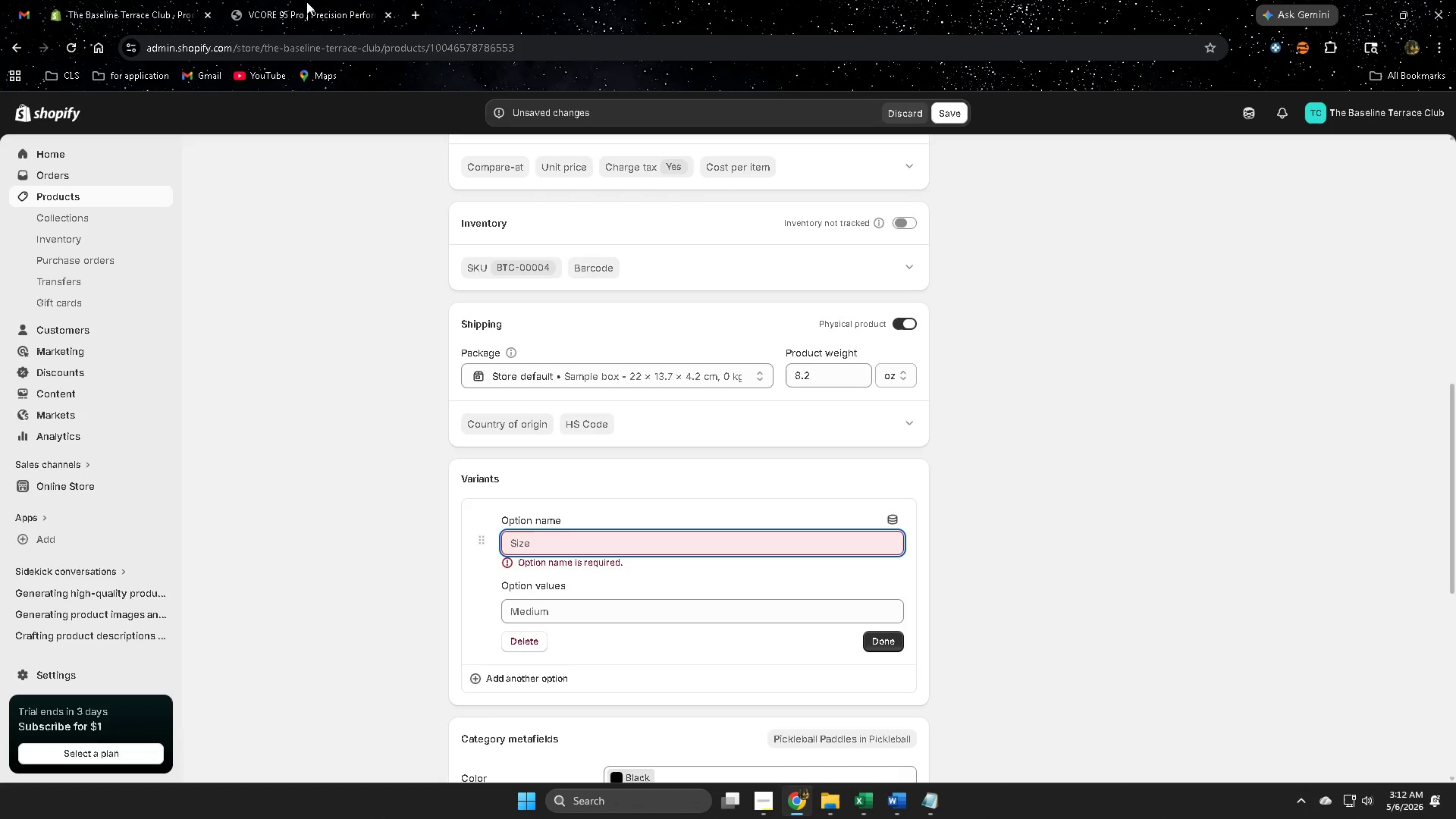 
left_click([303, 0])
 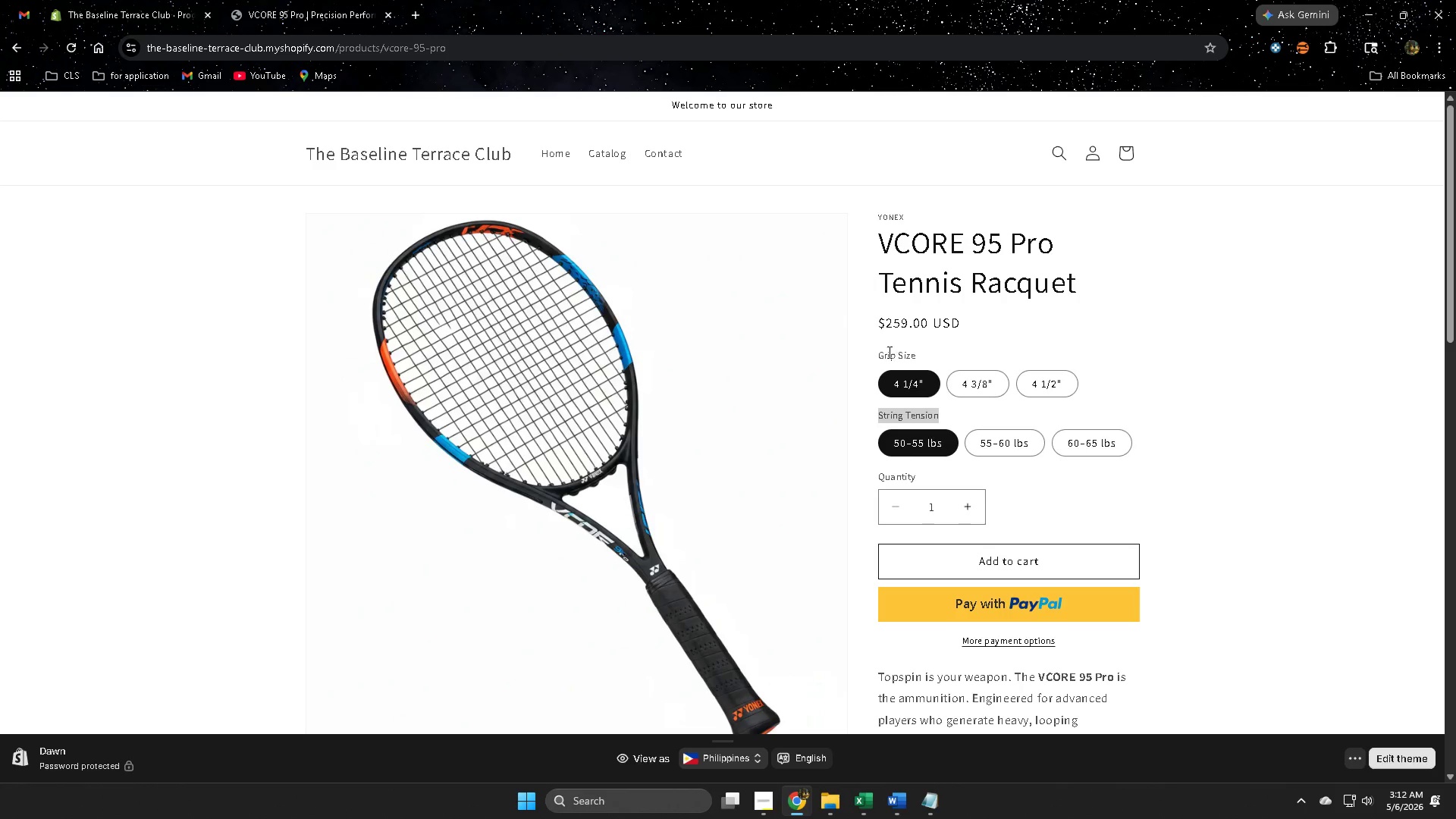 
left_click([886, 356])
 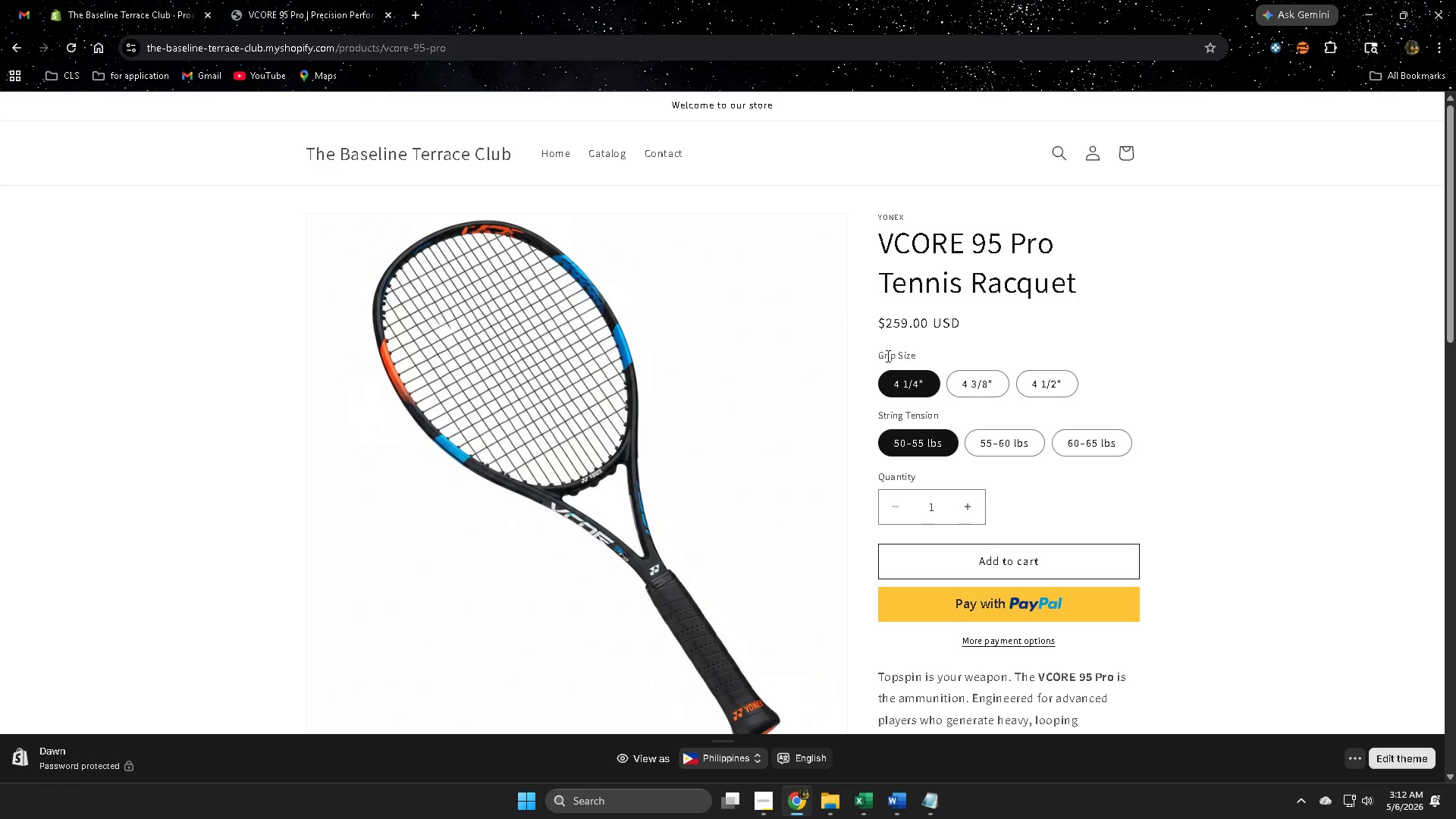 
left_click_drag(start_coordinate=[886, 356], to_coordinate=[909, 357])
 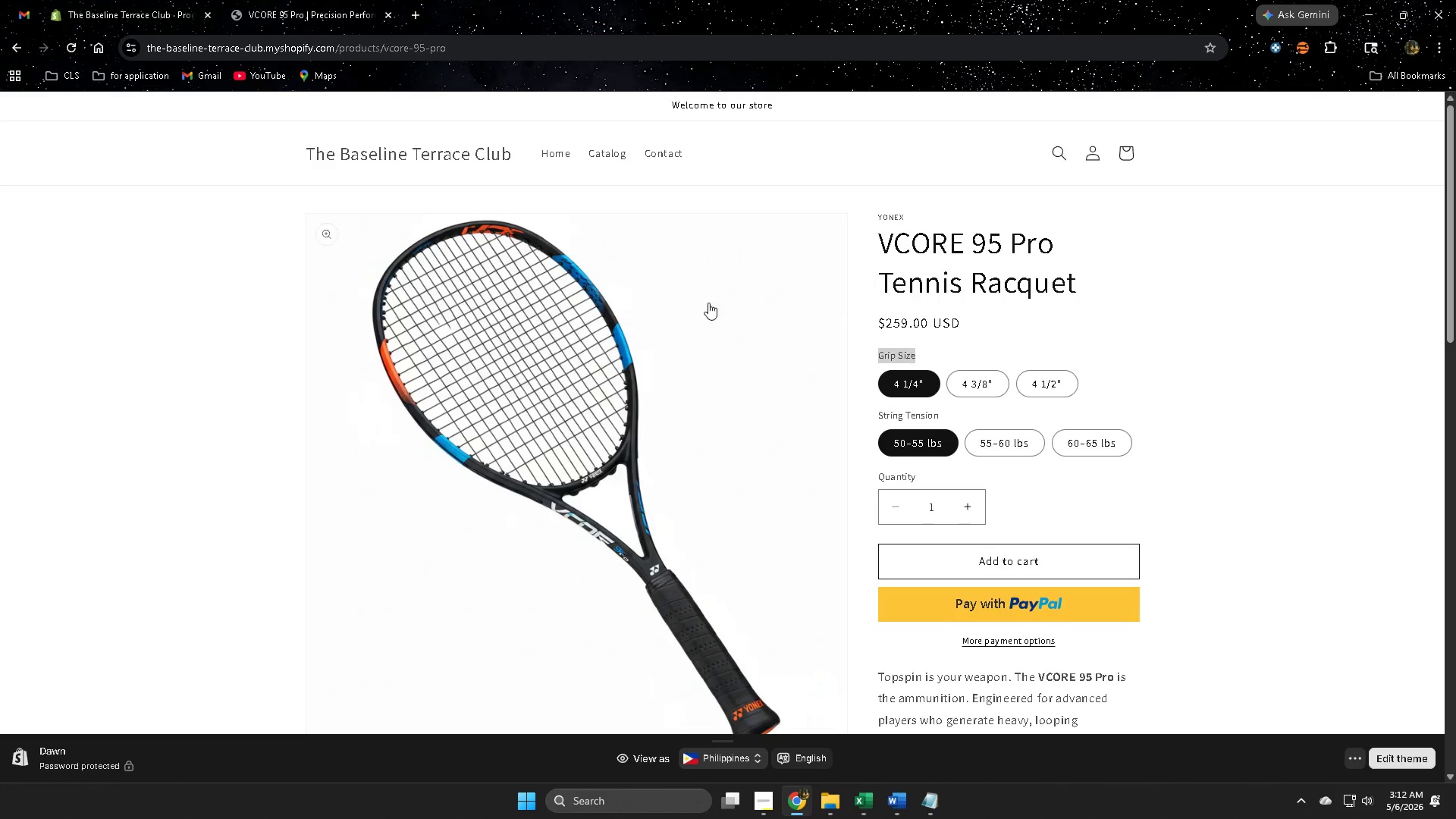 
key(Control+ControlLeft)
 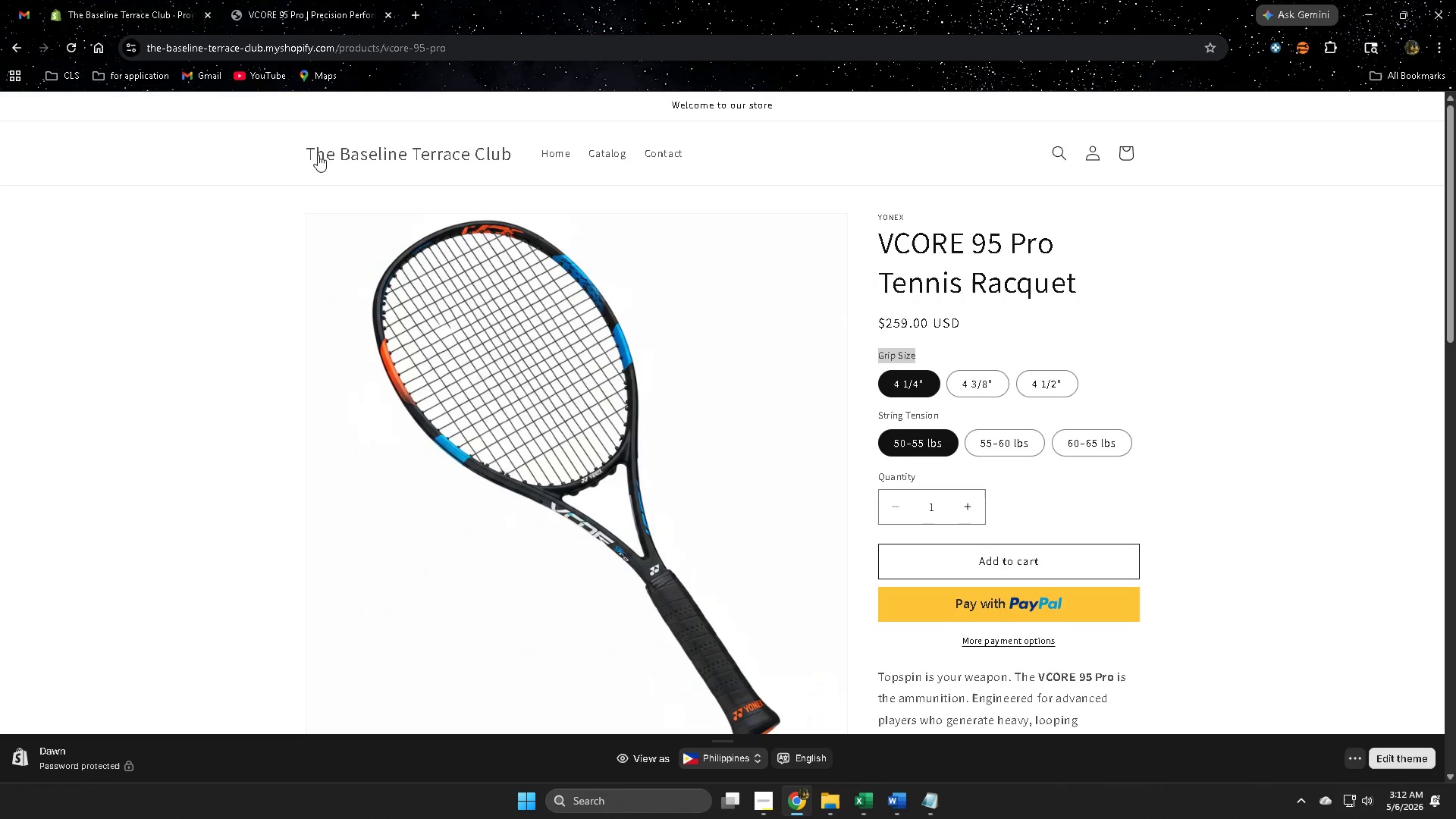 
key(Control+C)
 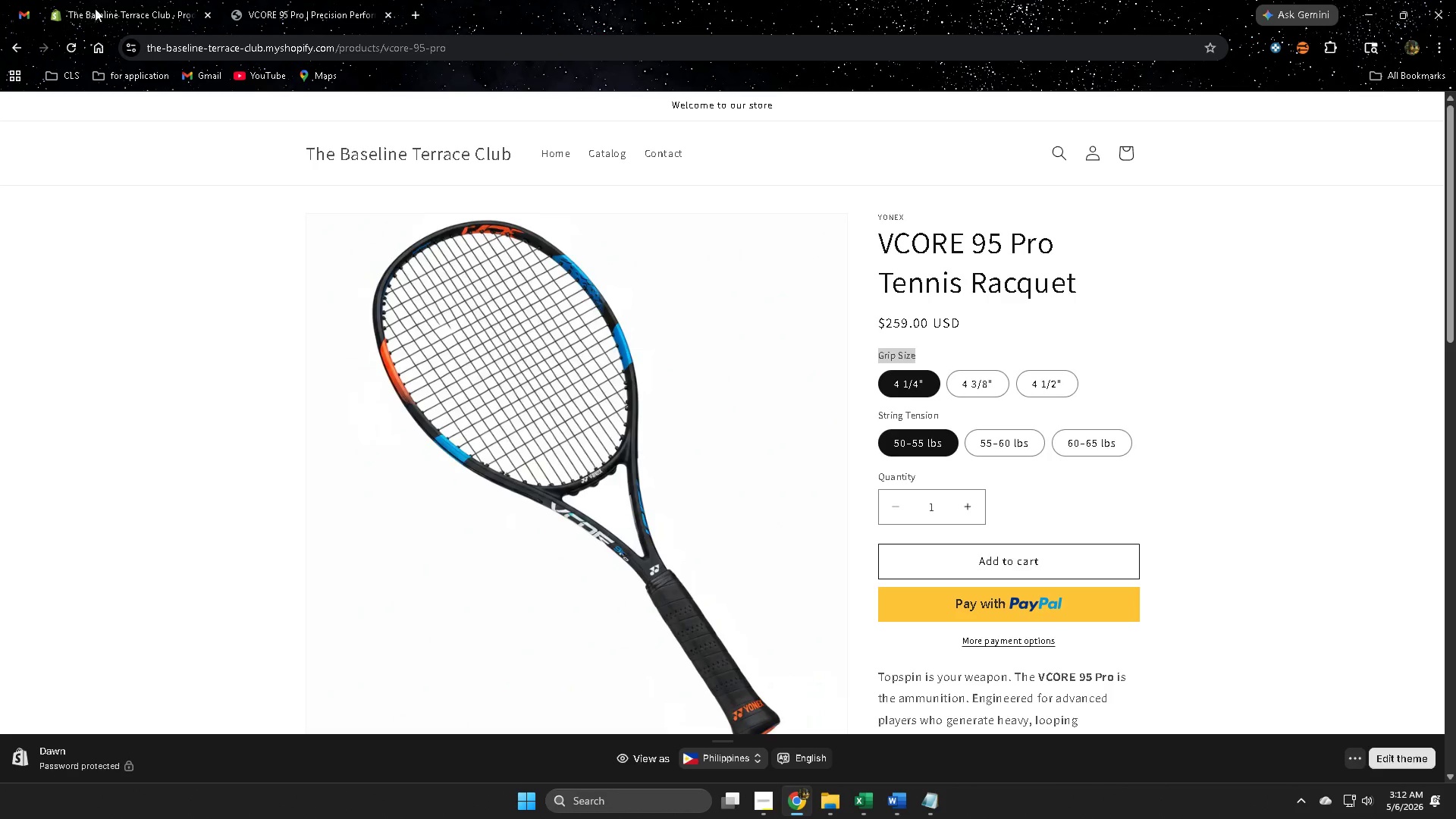 
left_click([95, 5])
 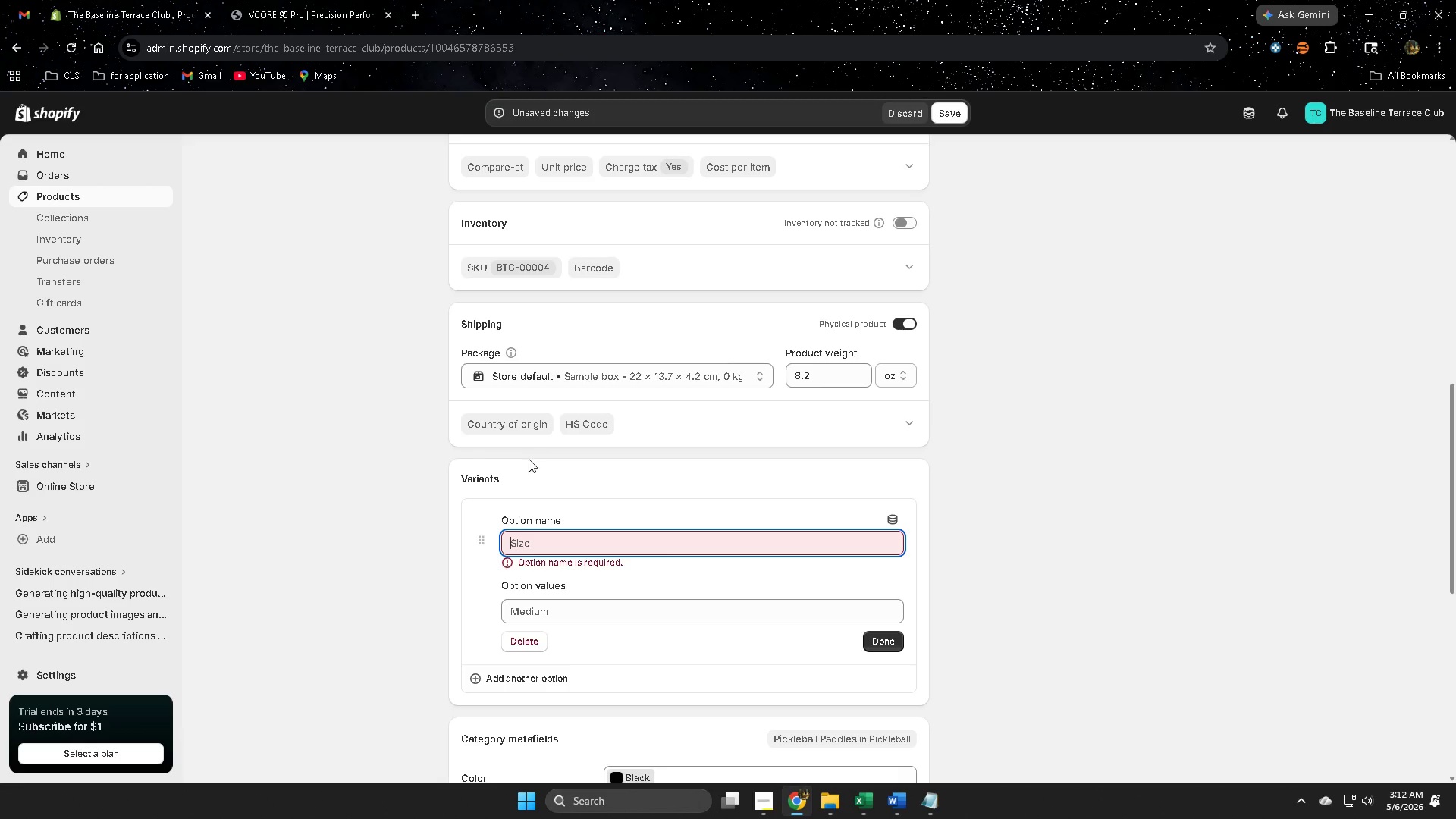 
key(Control+V)
 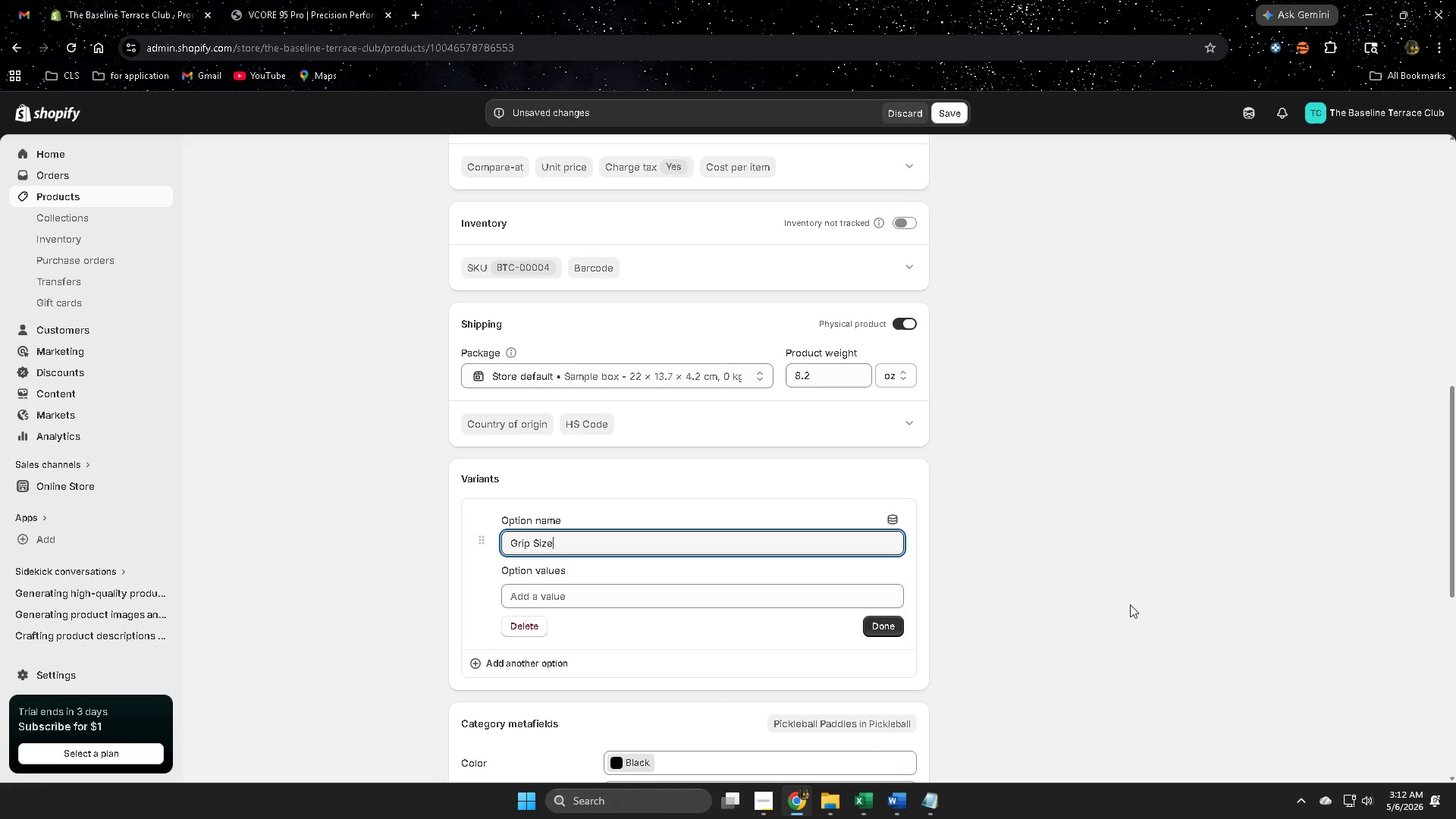 
left_click([1130, 604])
 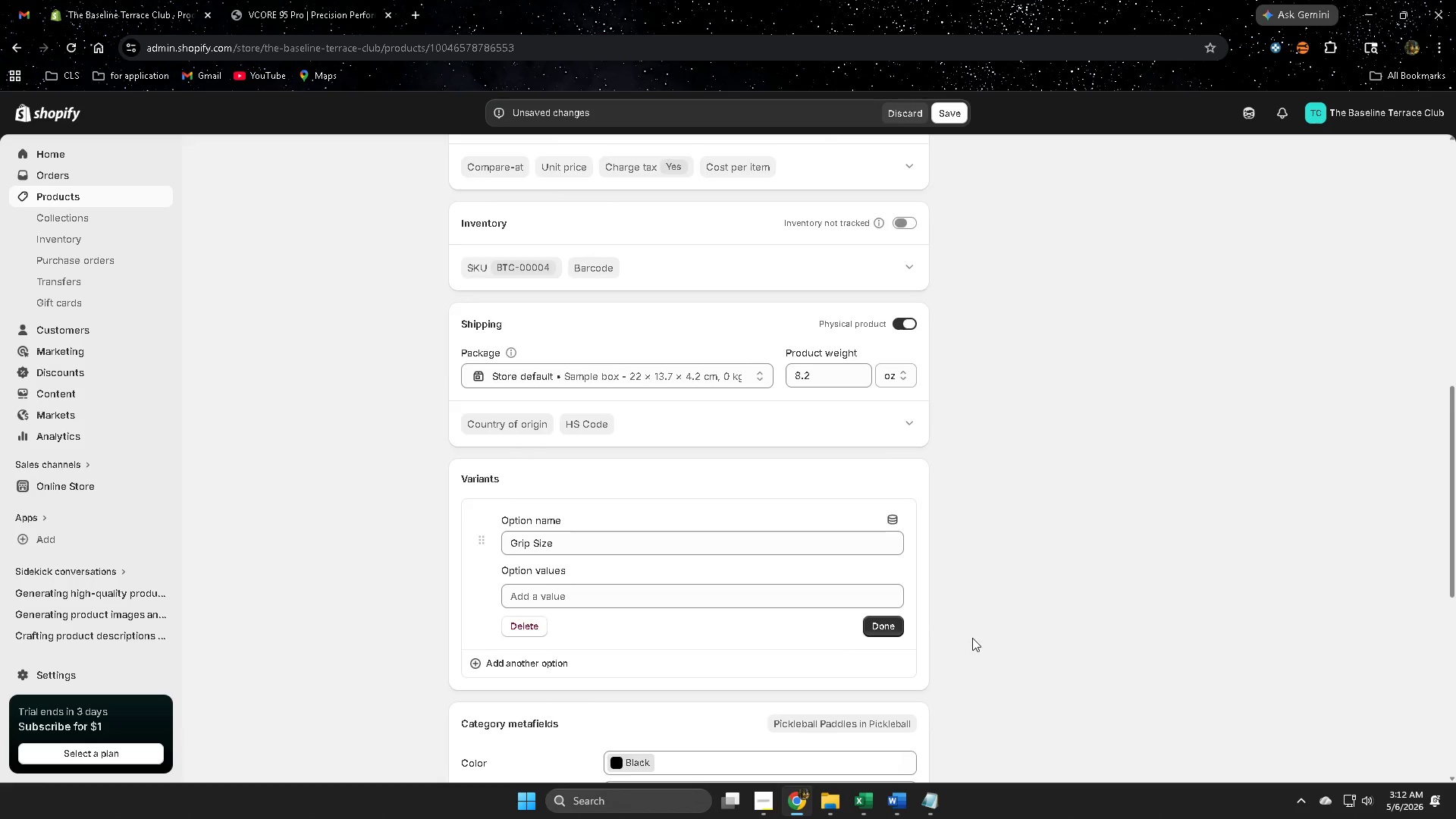 
scroll: coordinate [972, 638], scroll_direction: down, amount: 1.0
 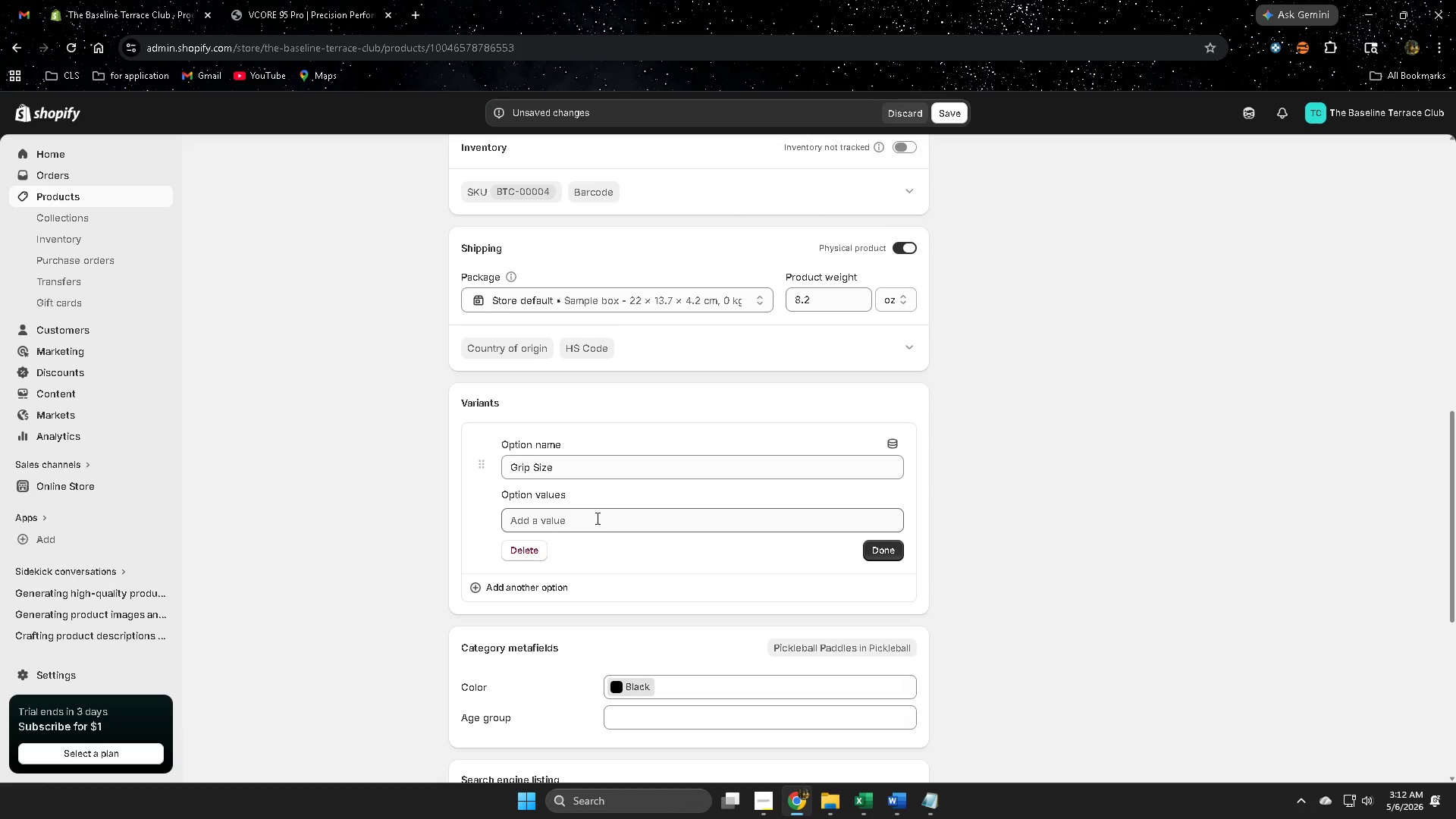 
mouse_move([894, 795])
 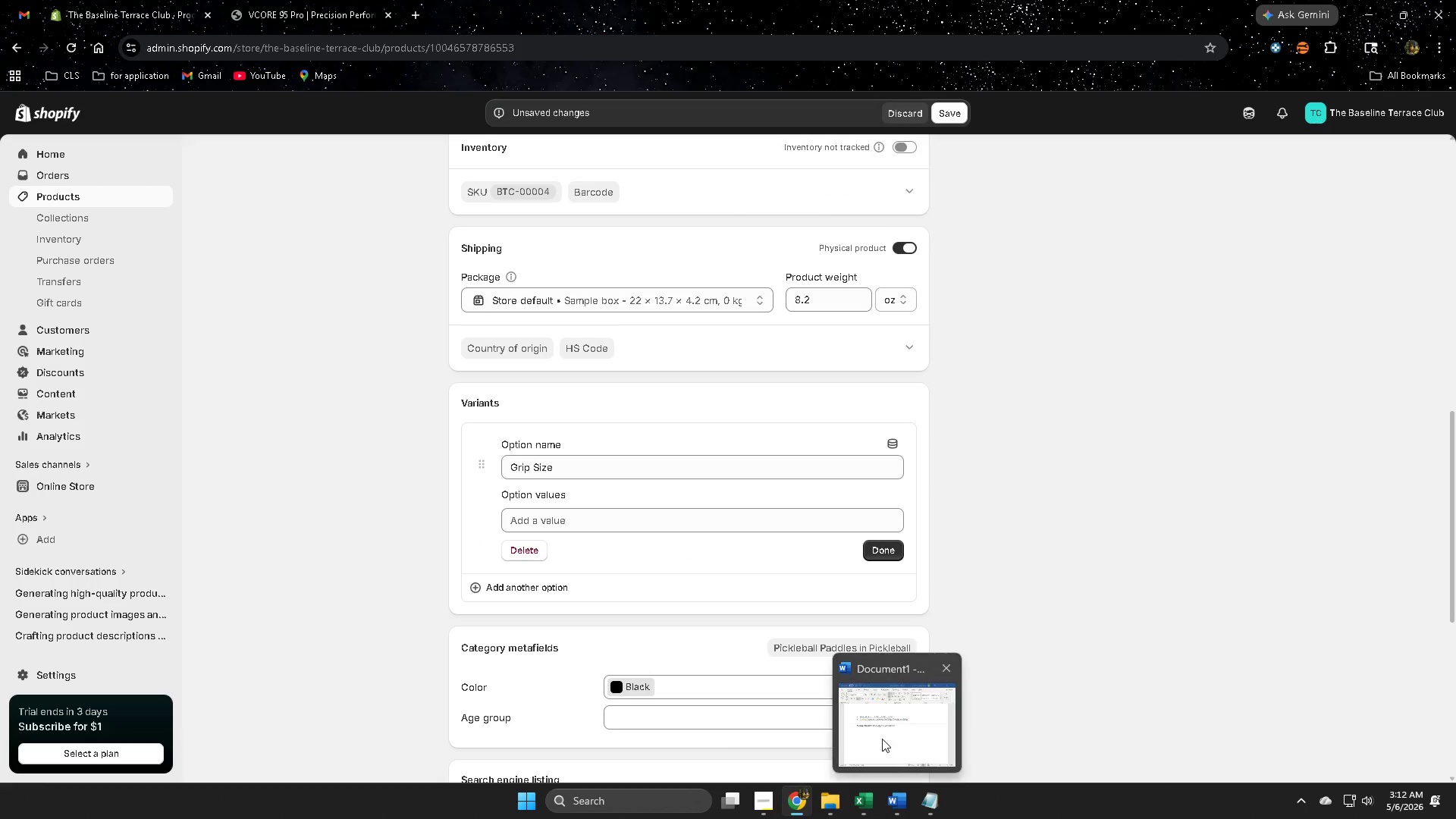 
left_click([882, 739])
 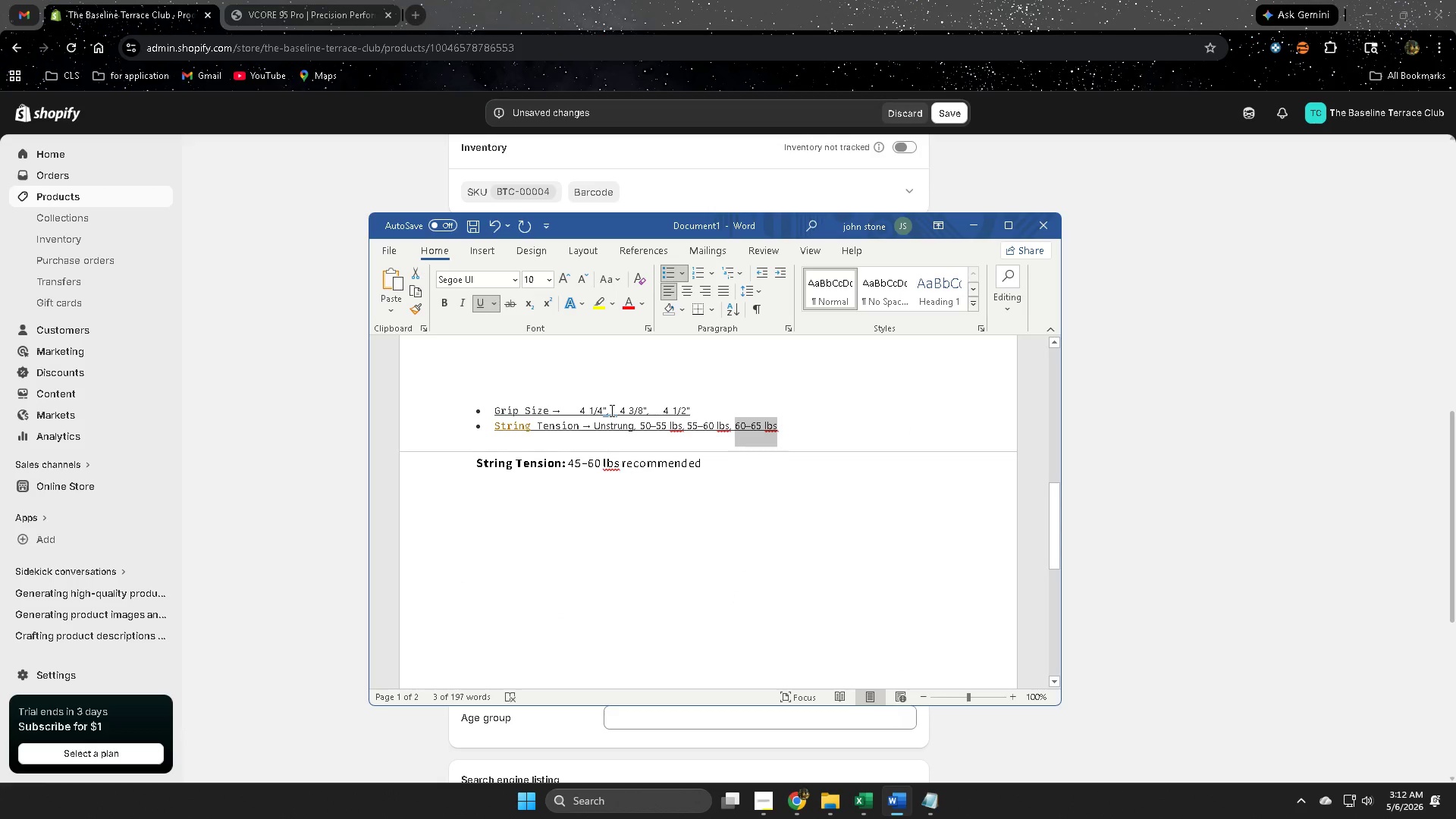 
left_click_drag(start_coordinate=[607, 410], to_coordinate=[583, 410])
 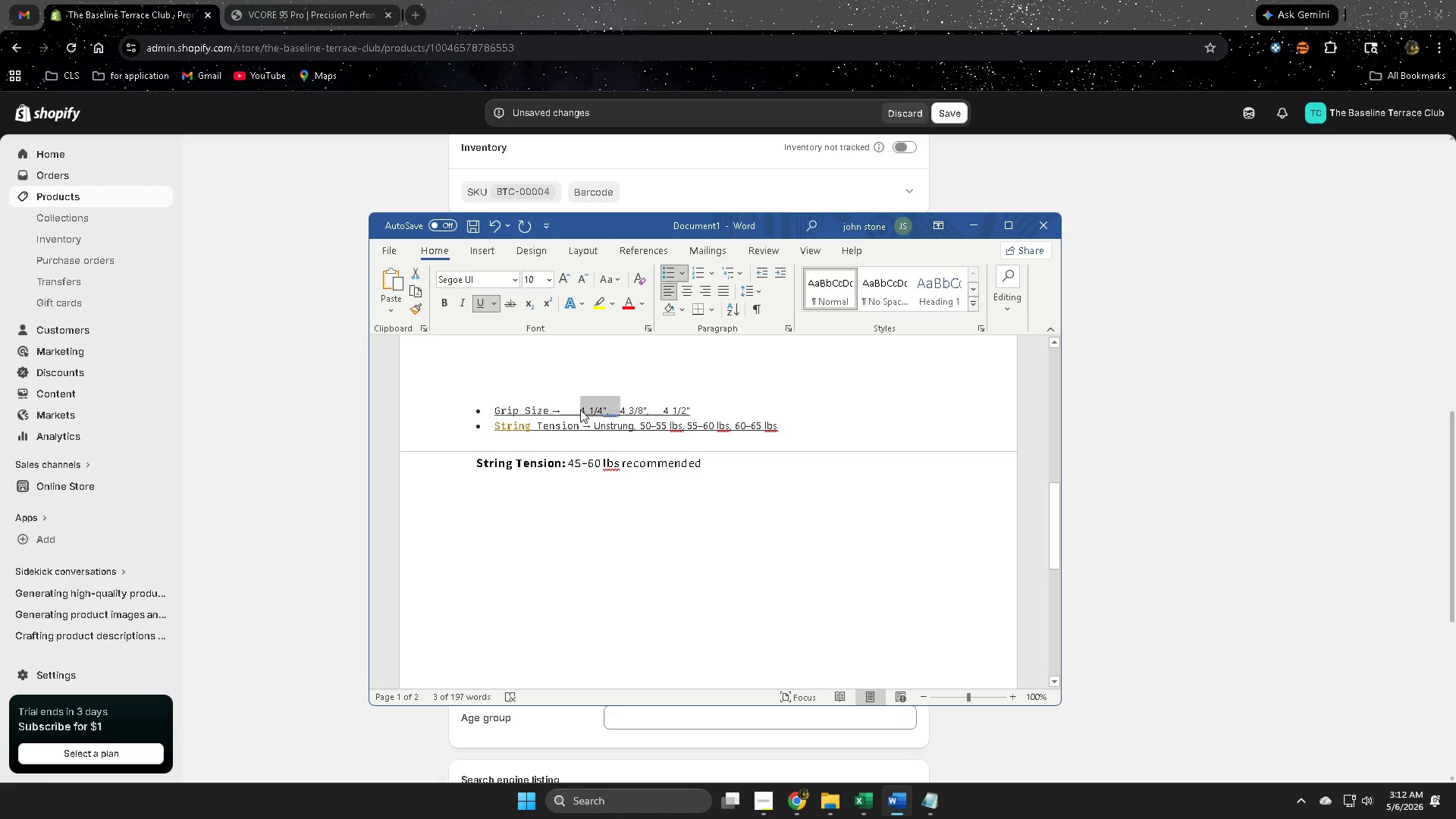 
key(Control+ControlLeft)
 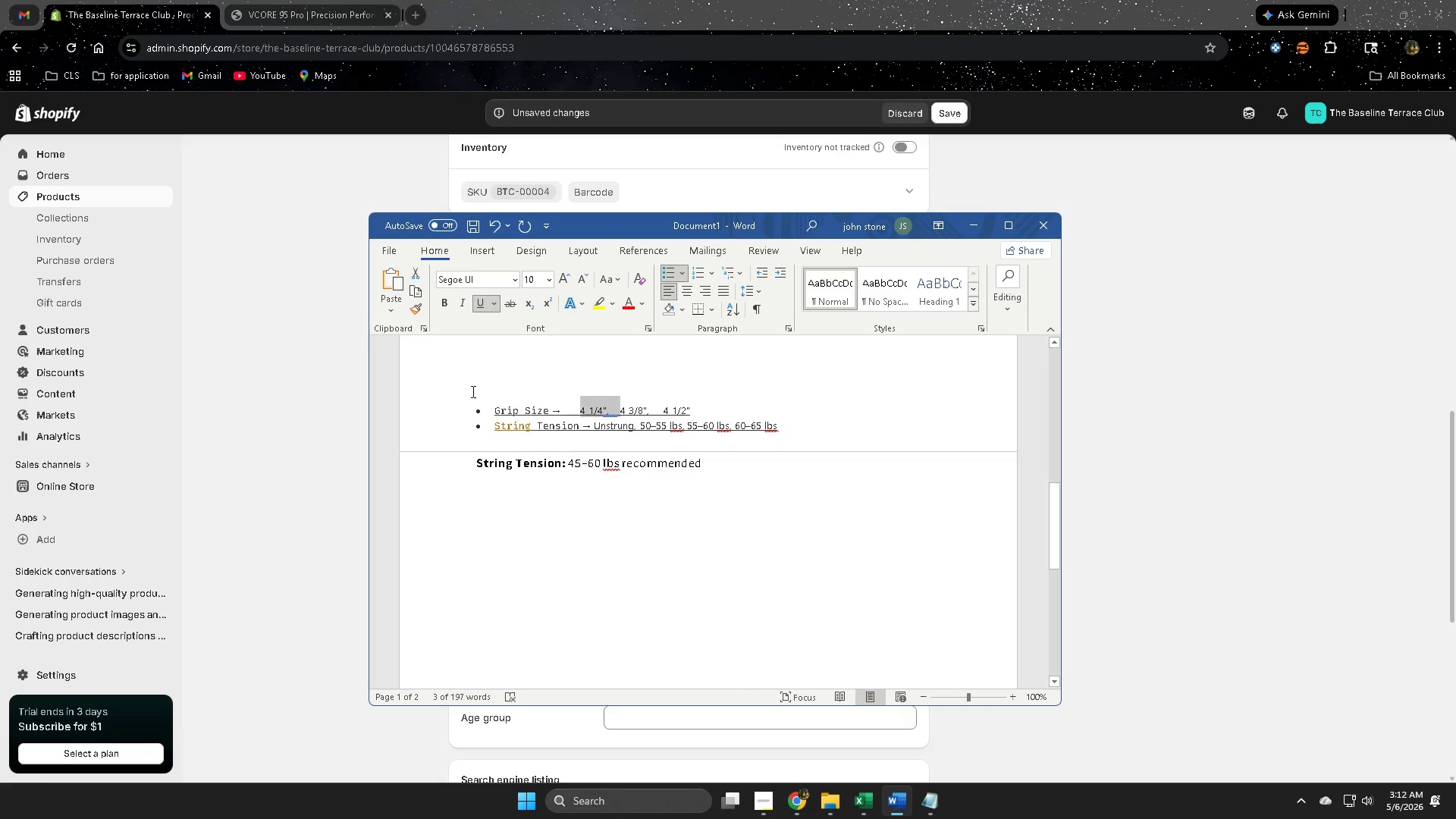 
key(Control+C)
 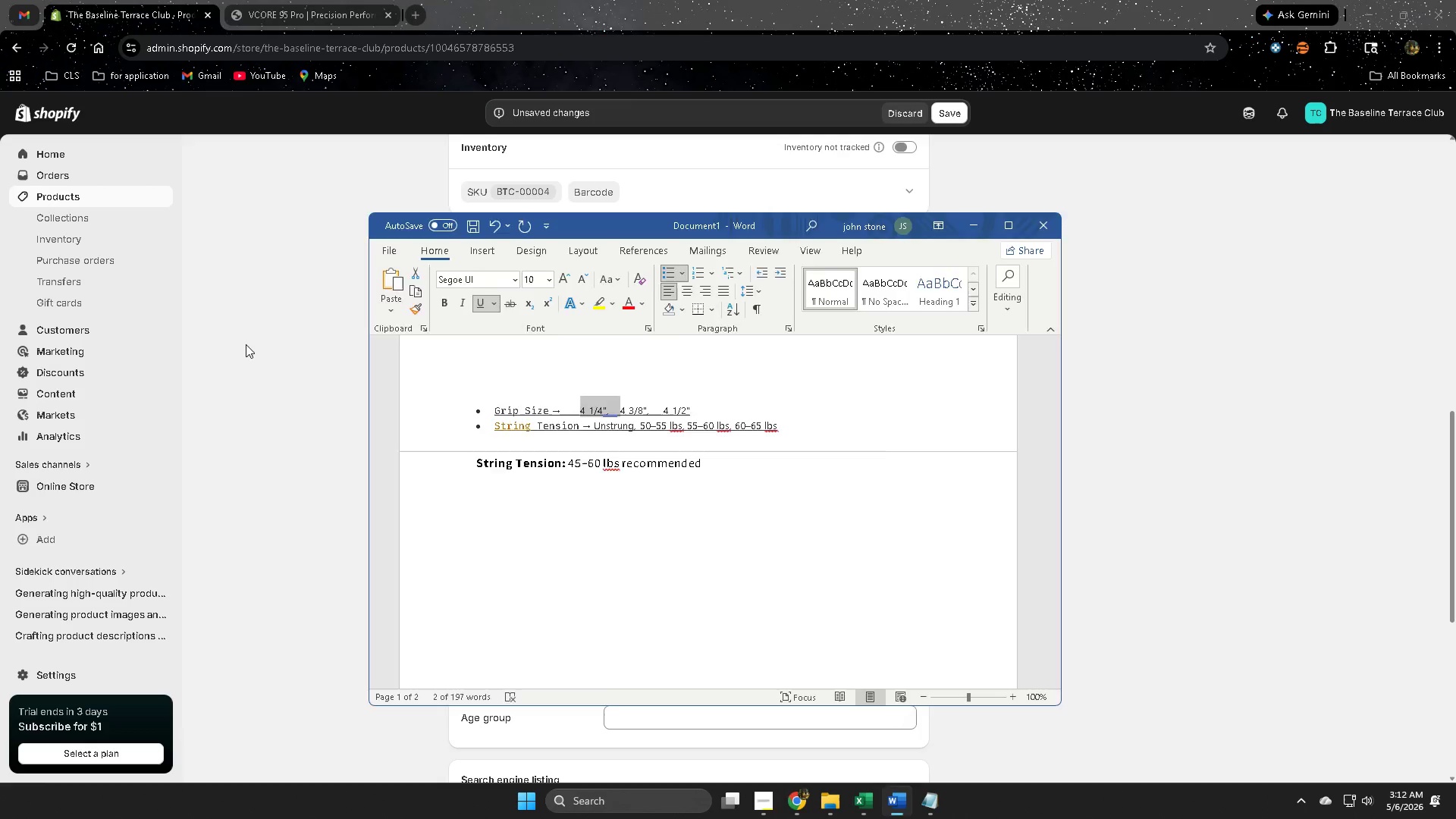 
left_click([246, 344])
 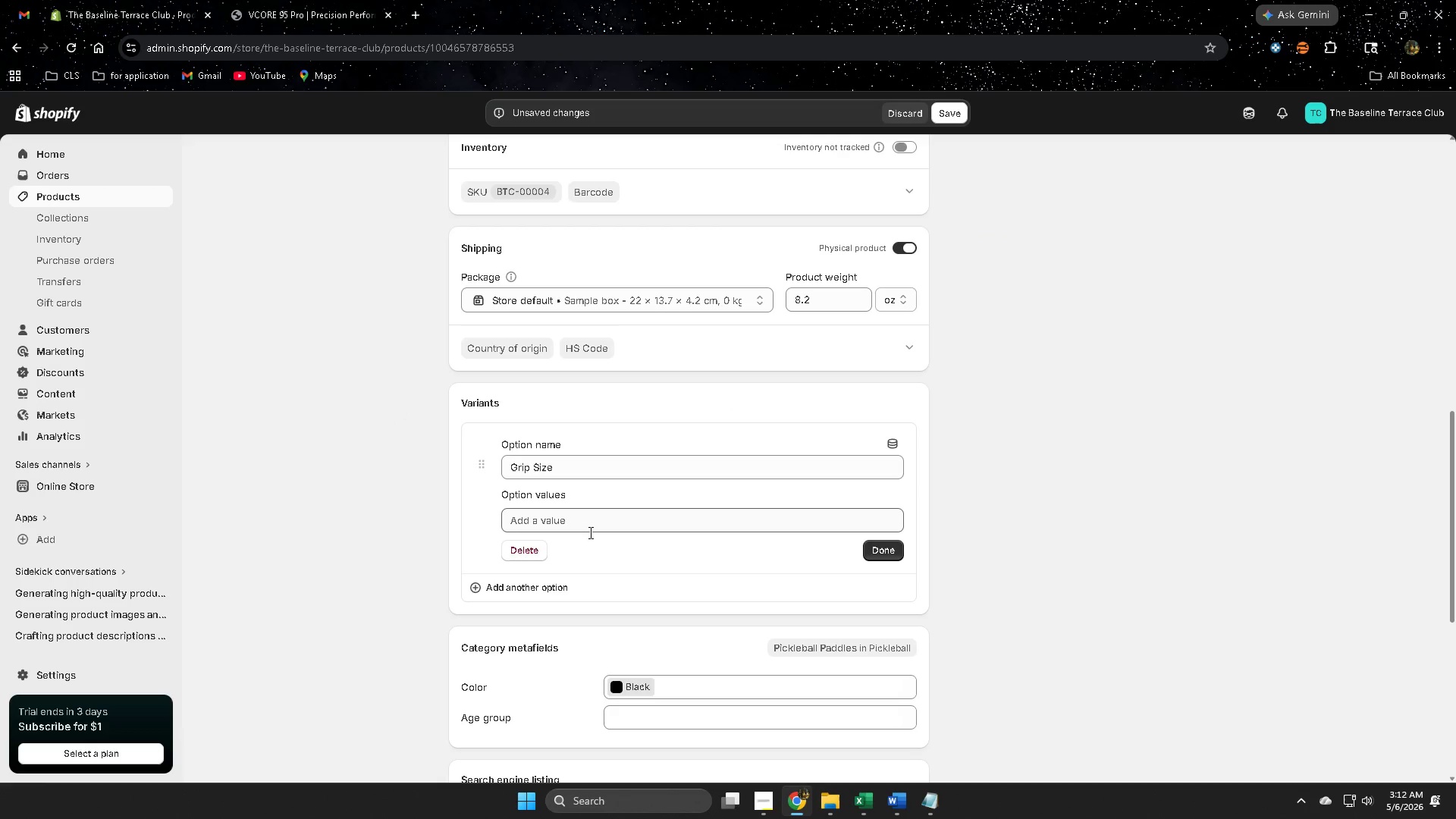 
left_click([591, 526])
 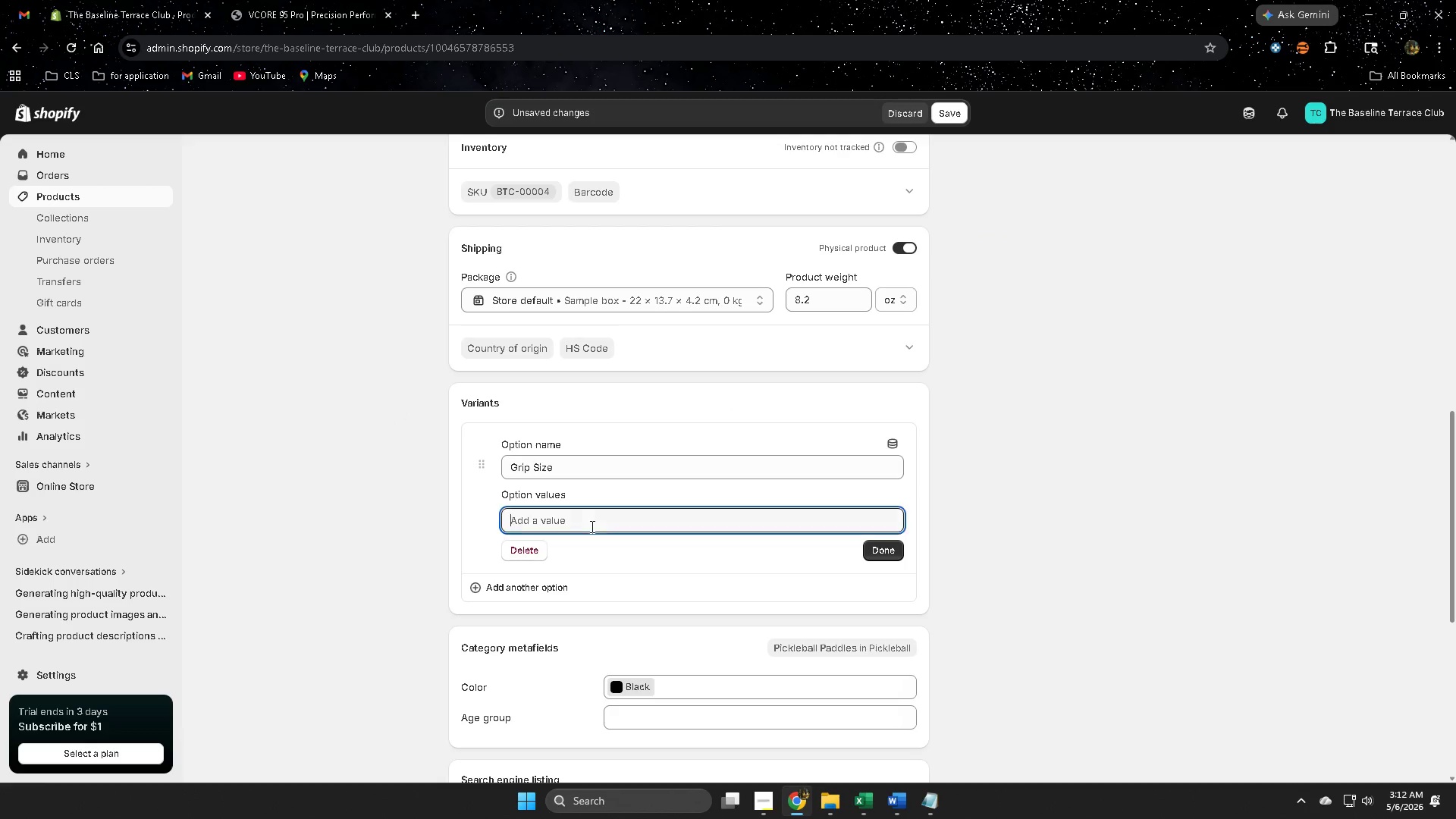 
key(Control+ControlLeft)
 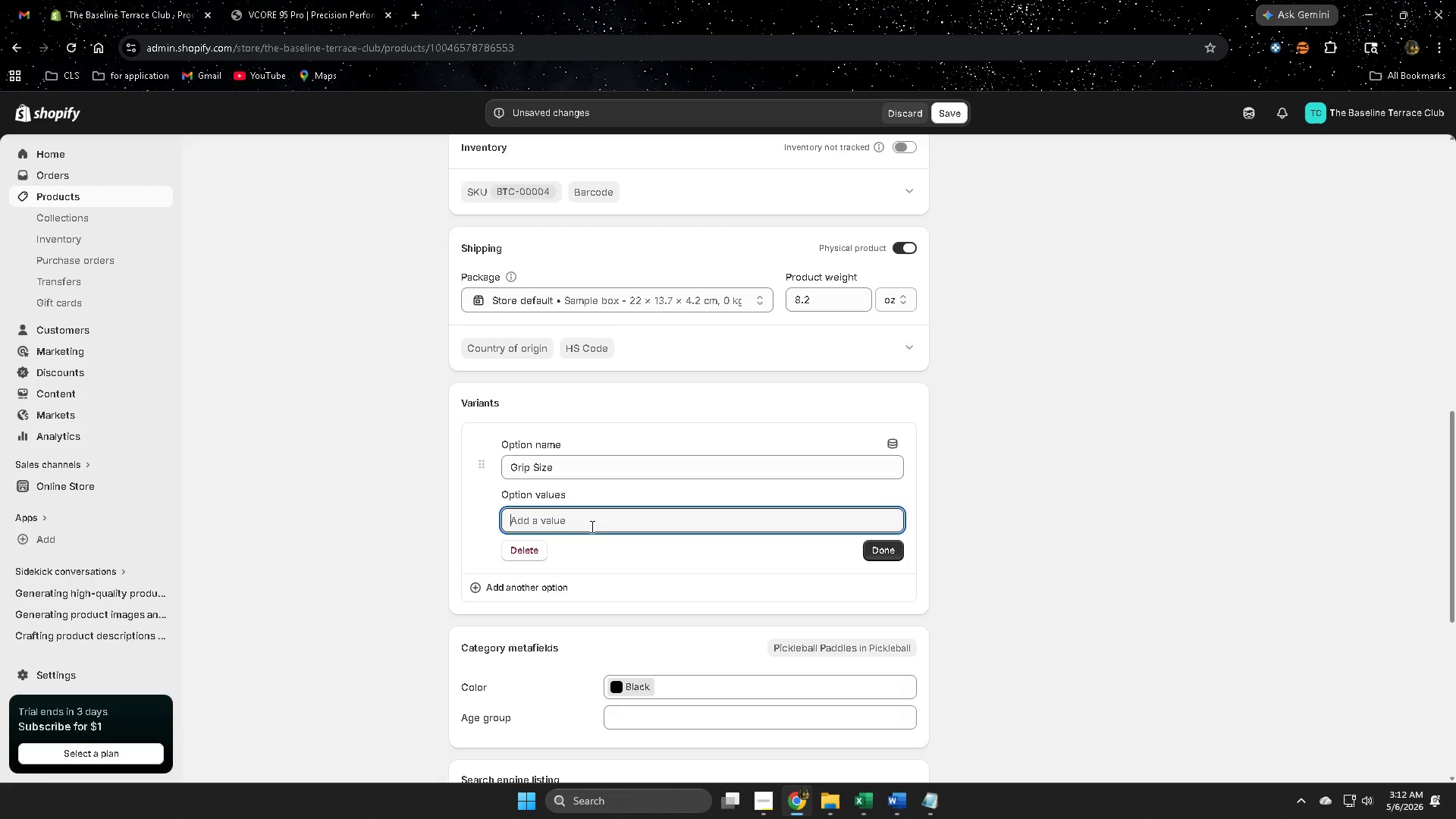 
key(Control+V)
 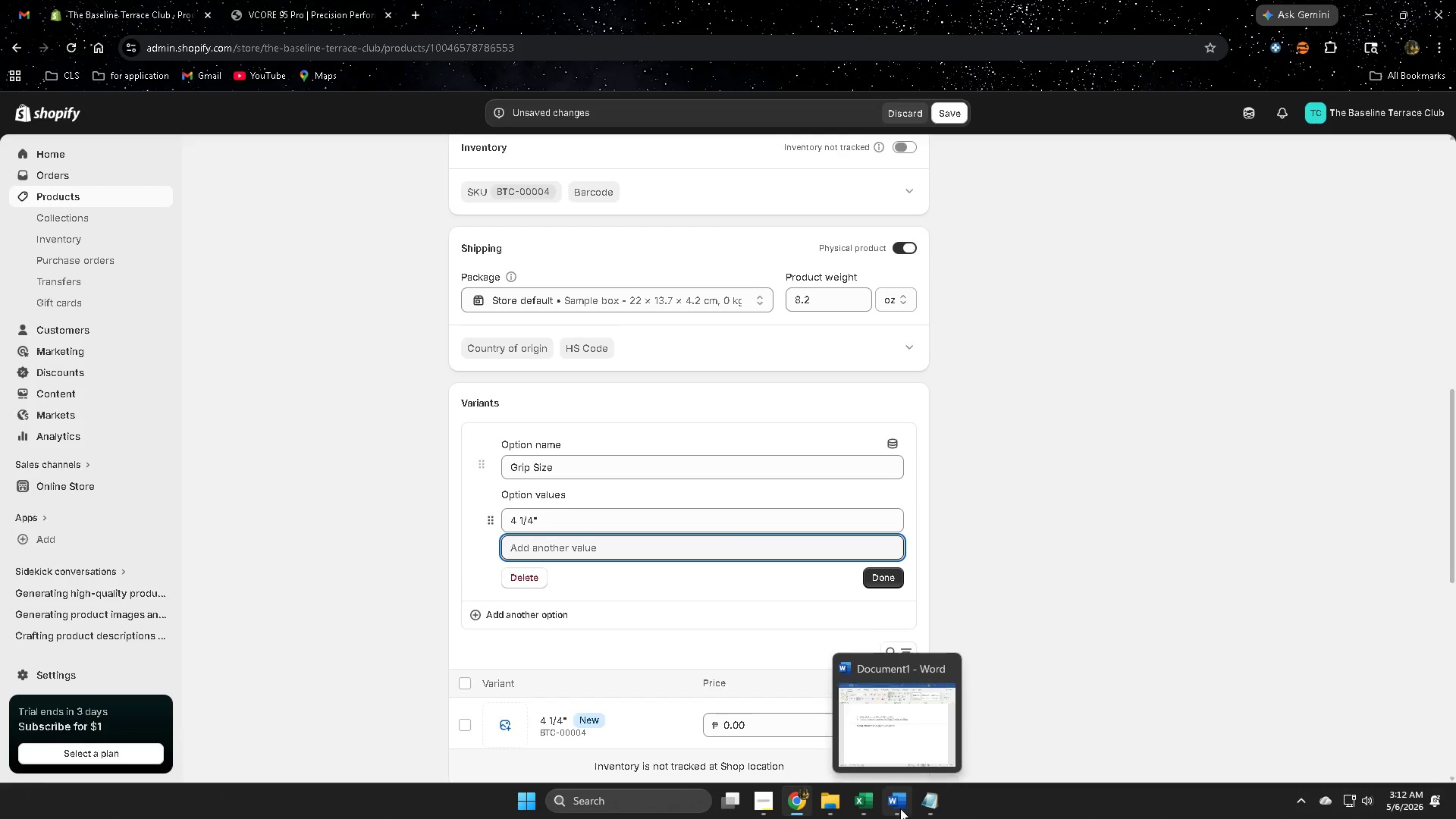 
left_click([893, 730])
 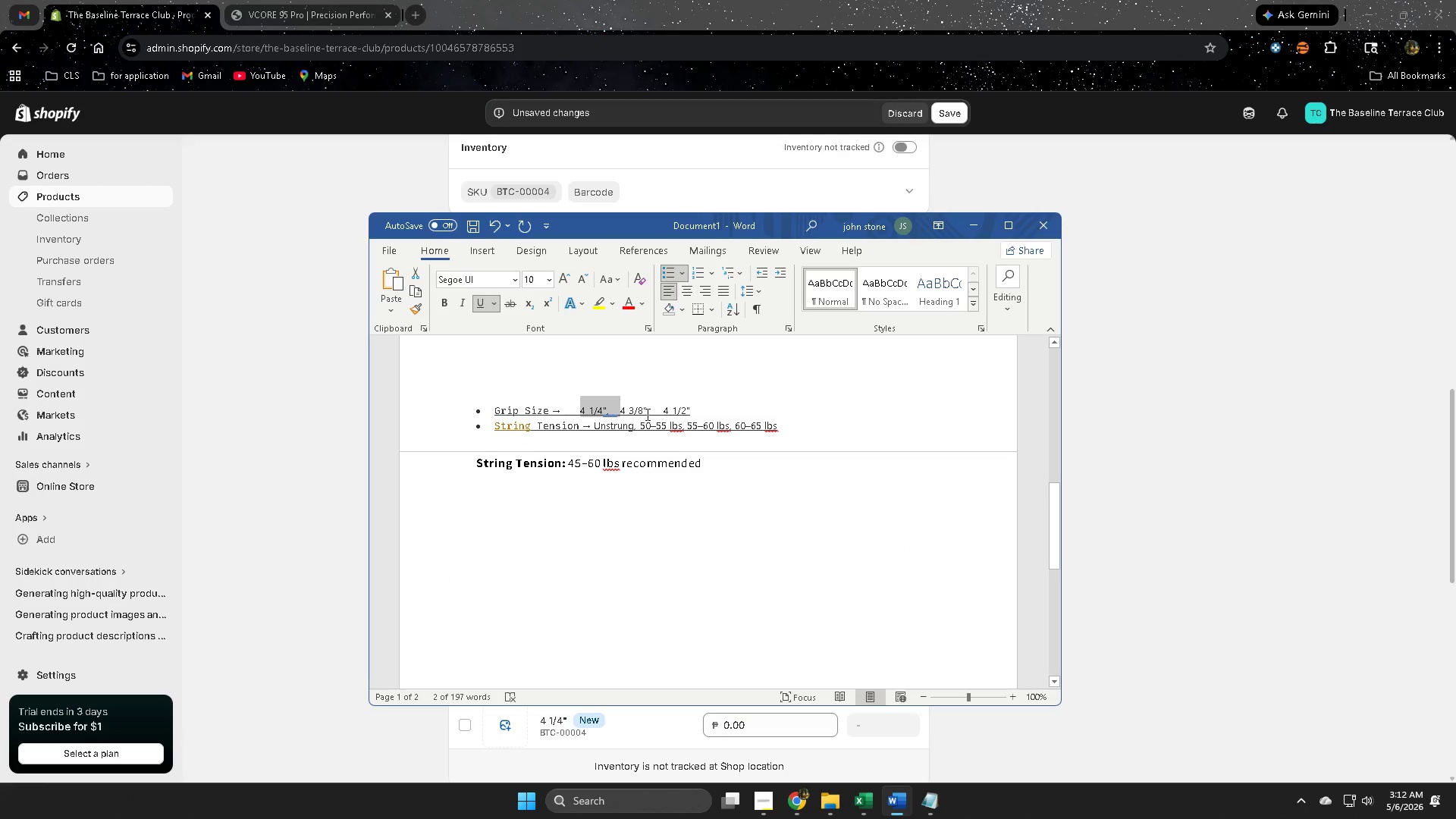 
left_click_drag(start_coordinate=[645, 406], to_coordinate=[625, 406])
 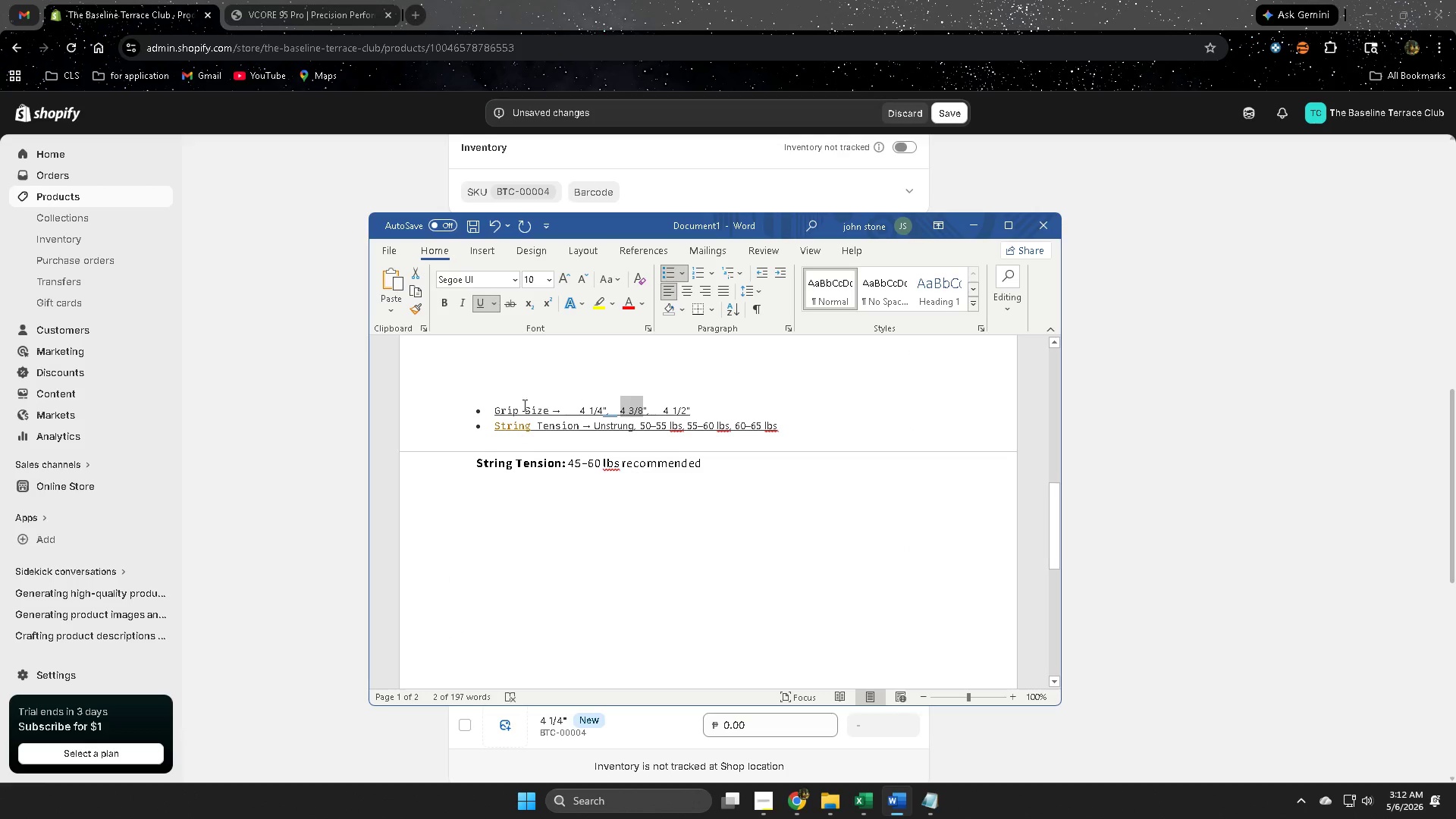 
key(Control+ControlLeft)
 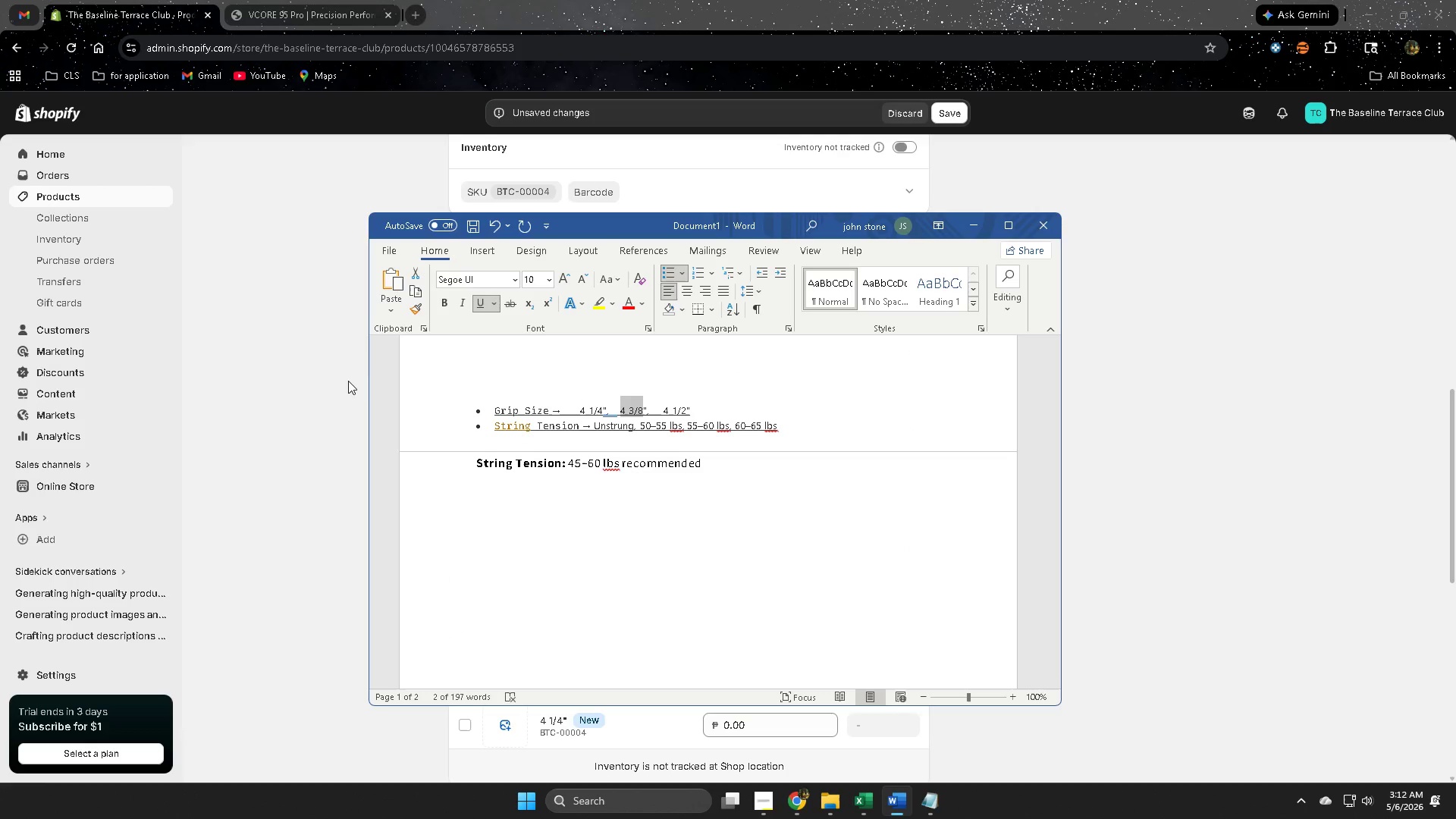 
key(Control+C)
 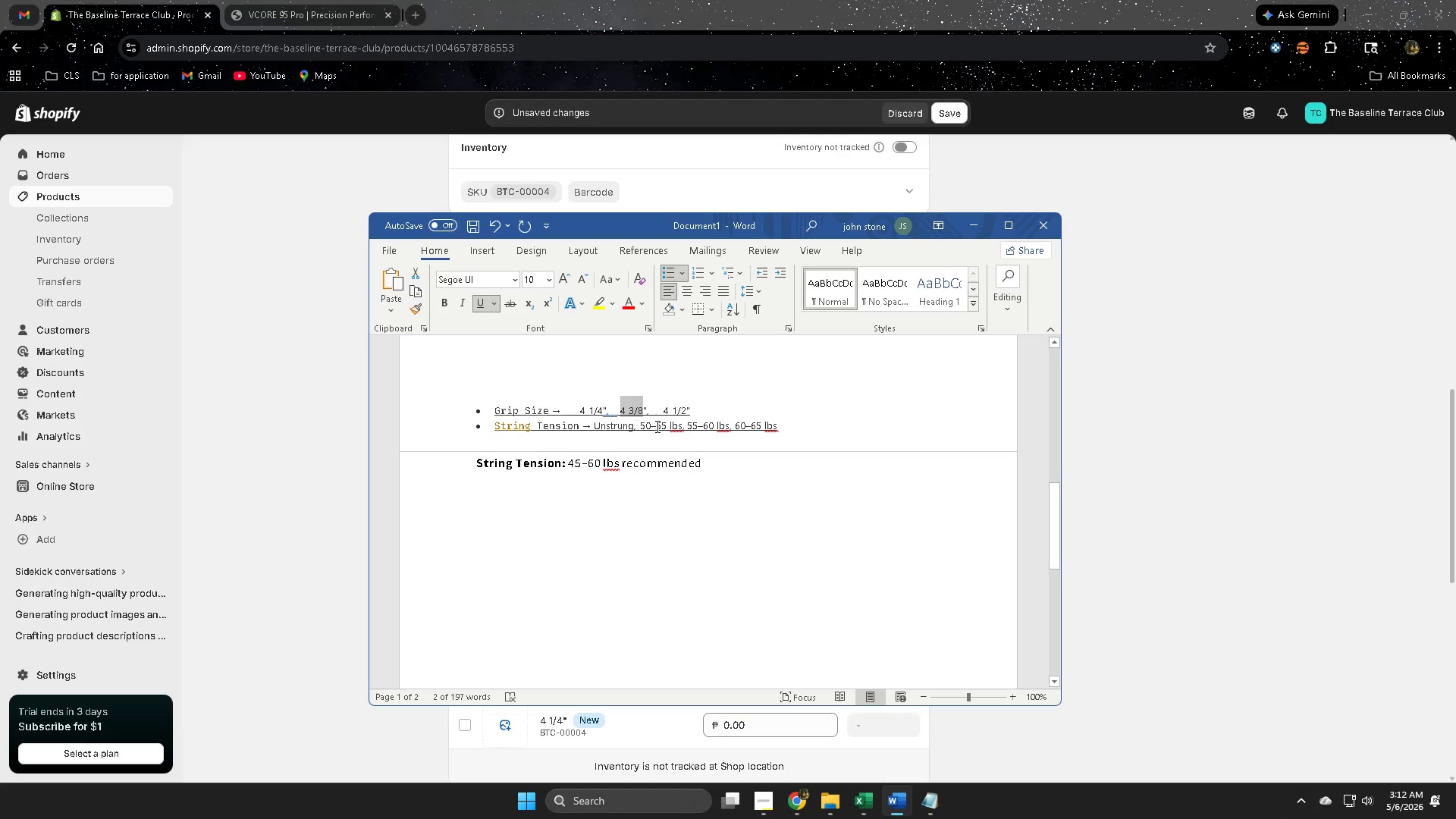 
left_click([645, 413])
 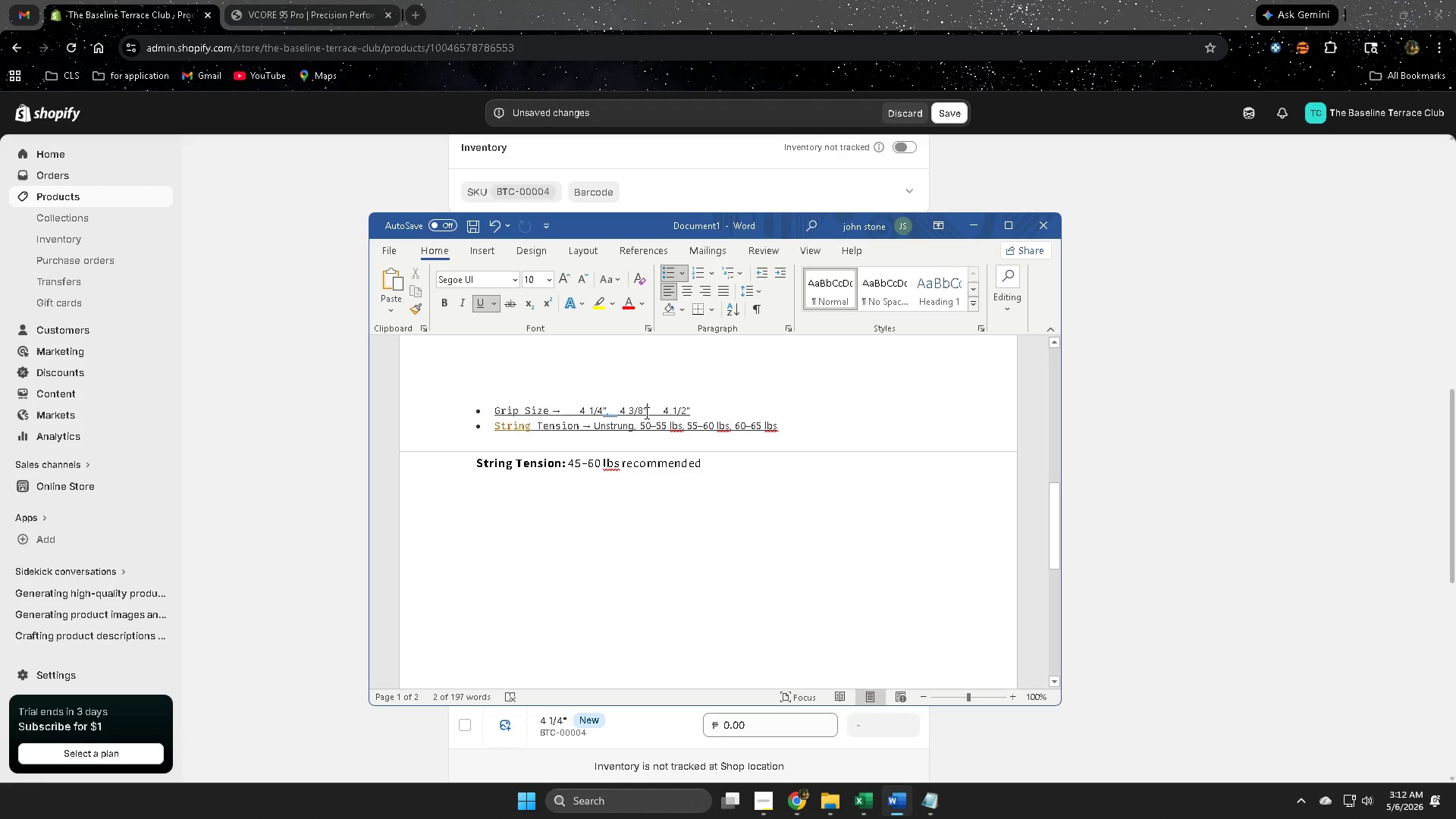 
left_click_drag(start_coordinate=[645, 413], to_coordinate=[626, 412])
 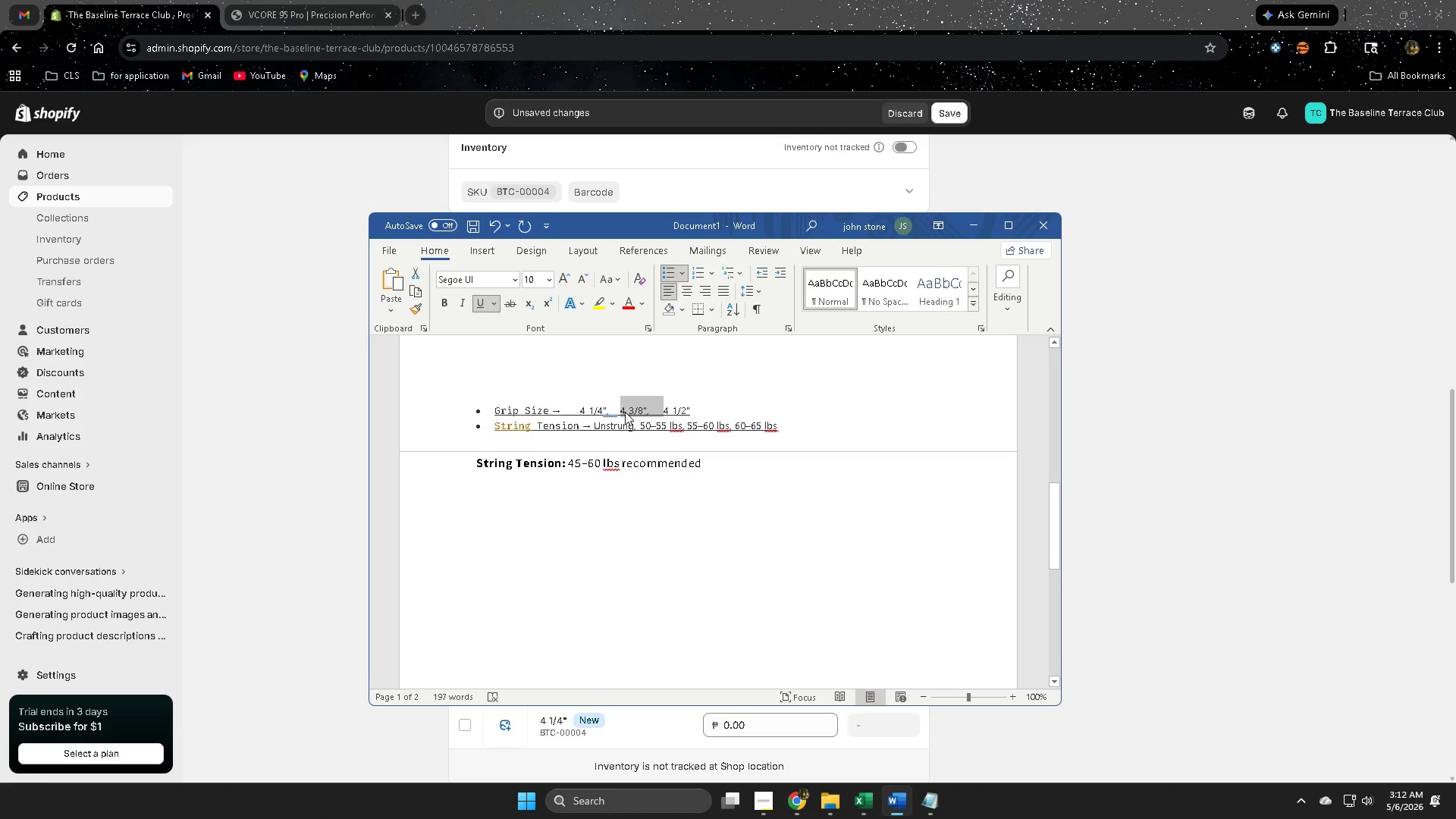 
key(Control+ControlLeft)
 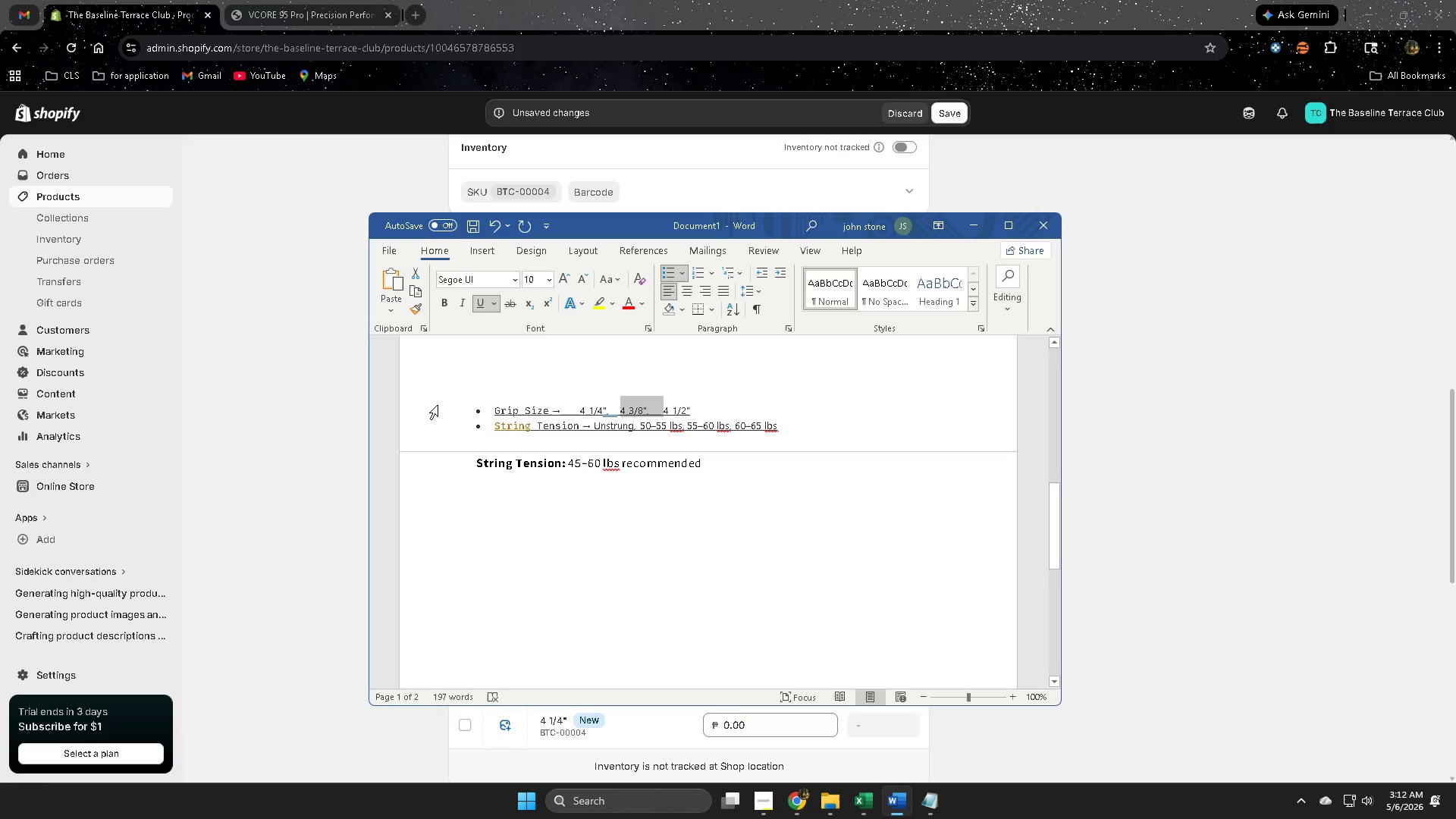 
key(Control+C)
 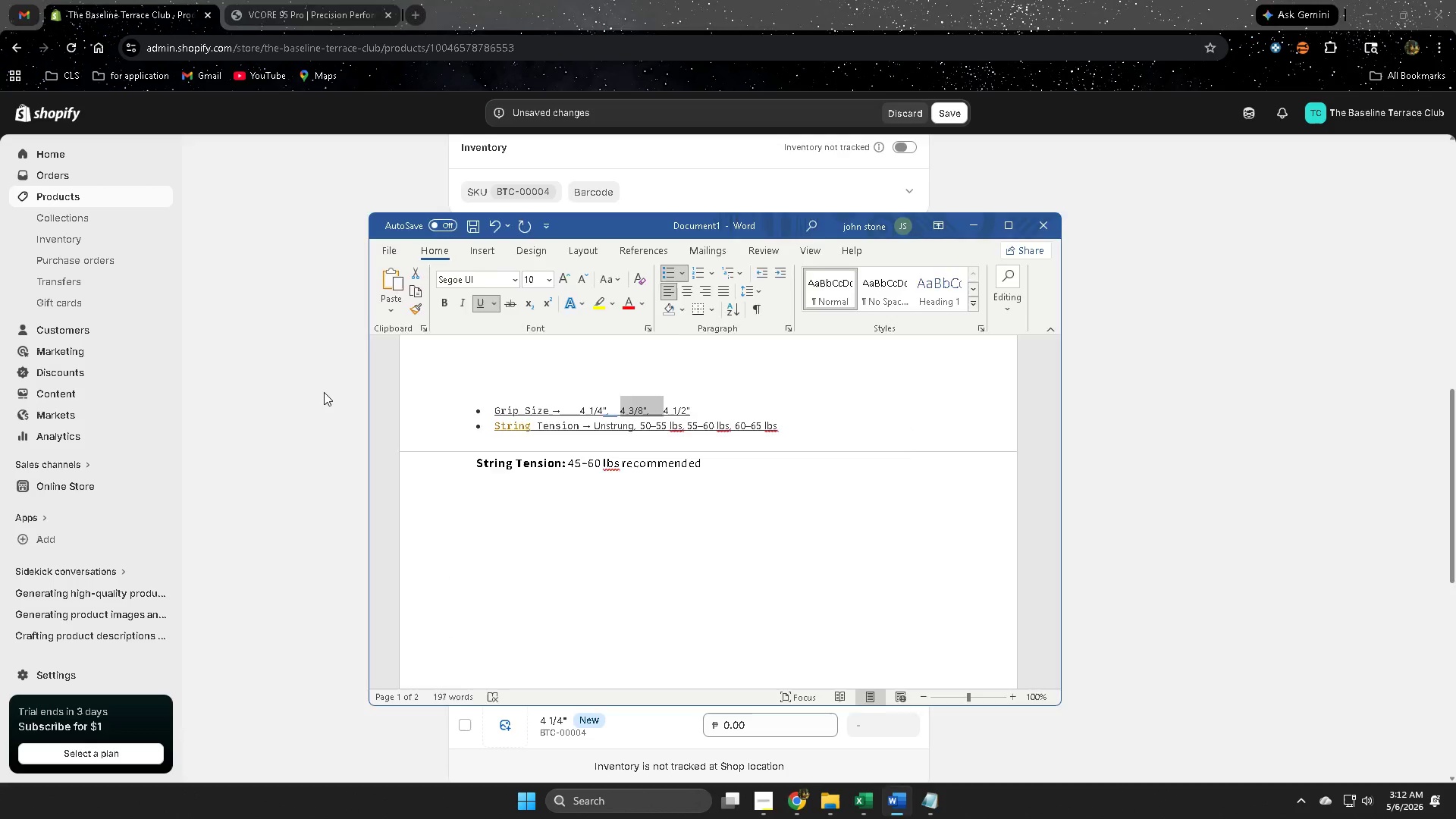 
left_click([324, 392])
 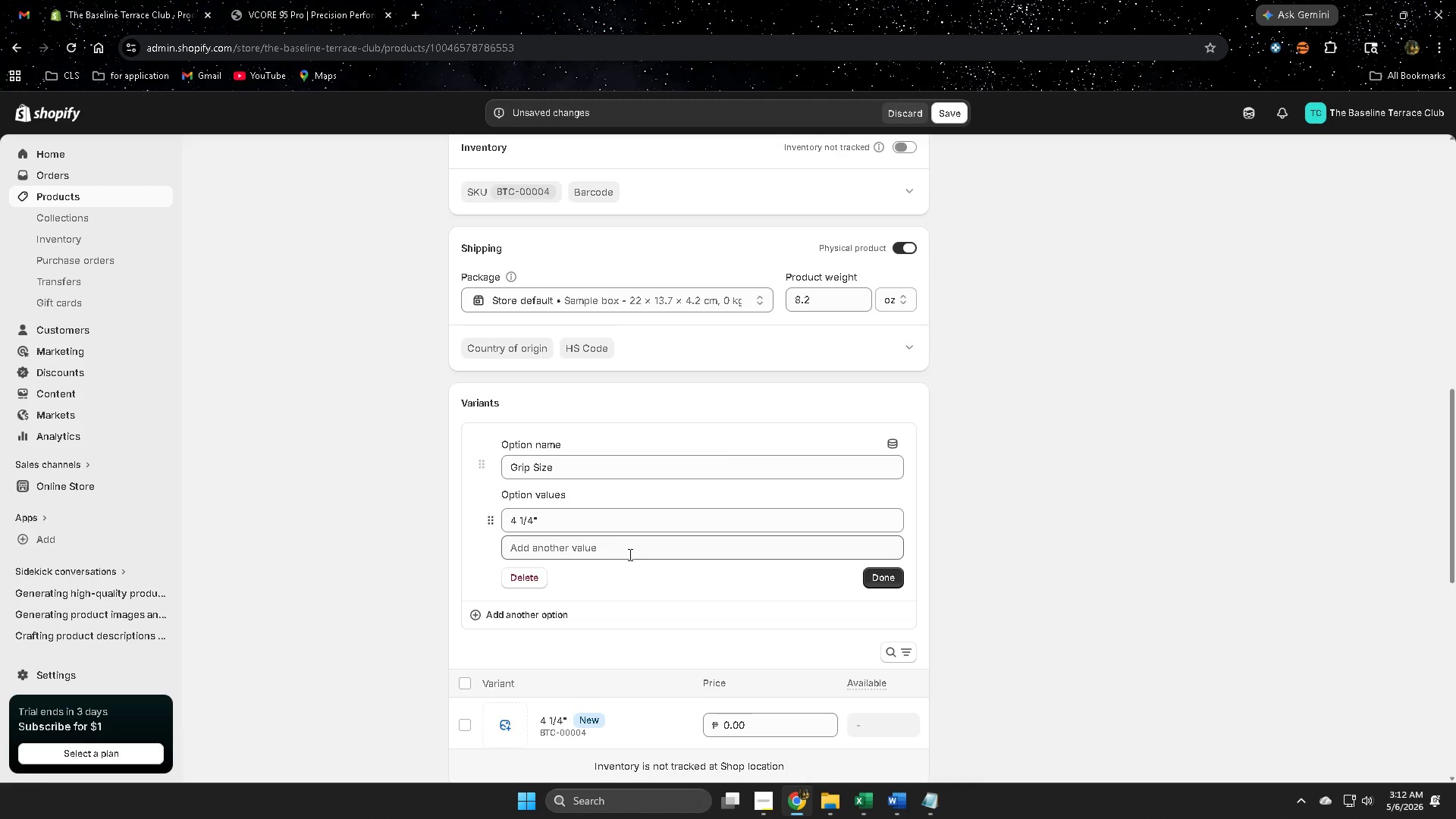 
left_click([627, 557])
 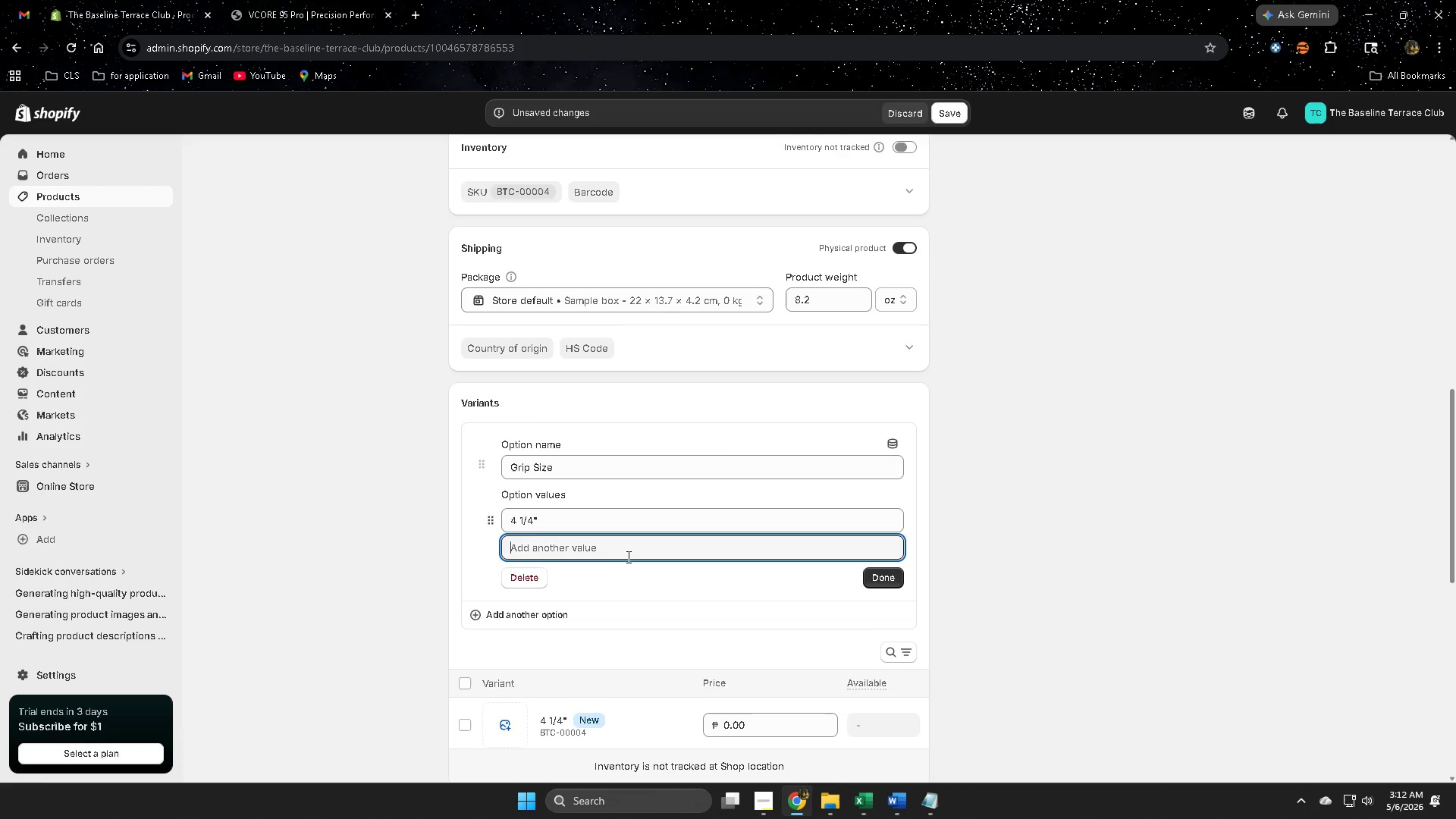 
key(Control+ControlLeft)
 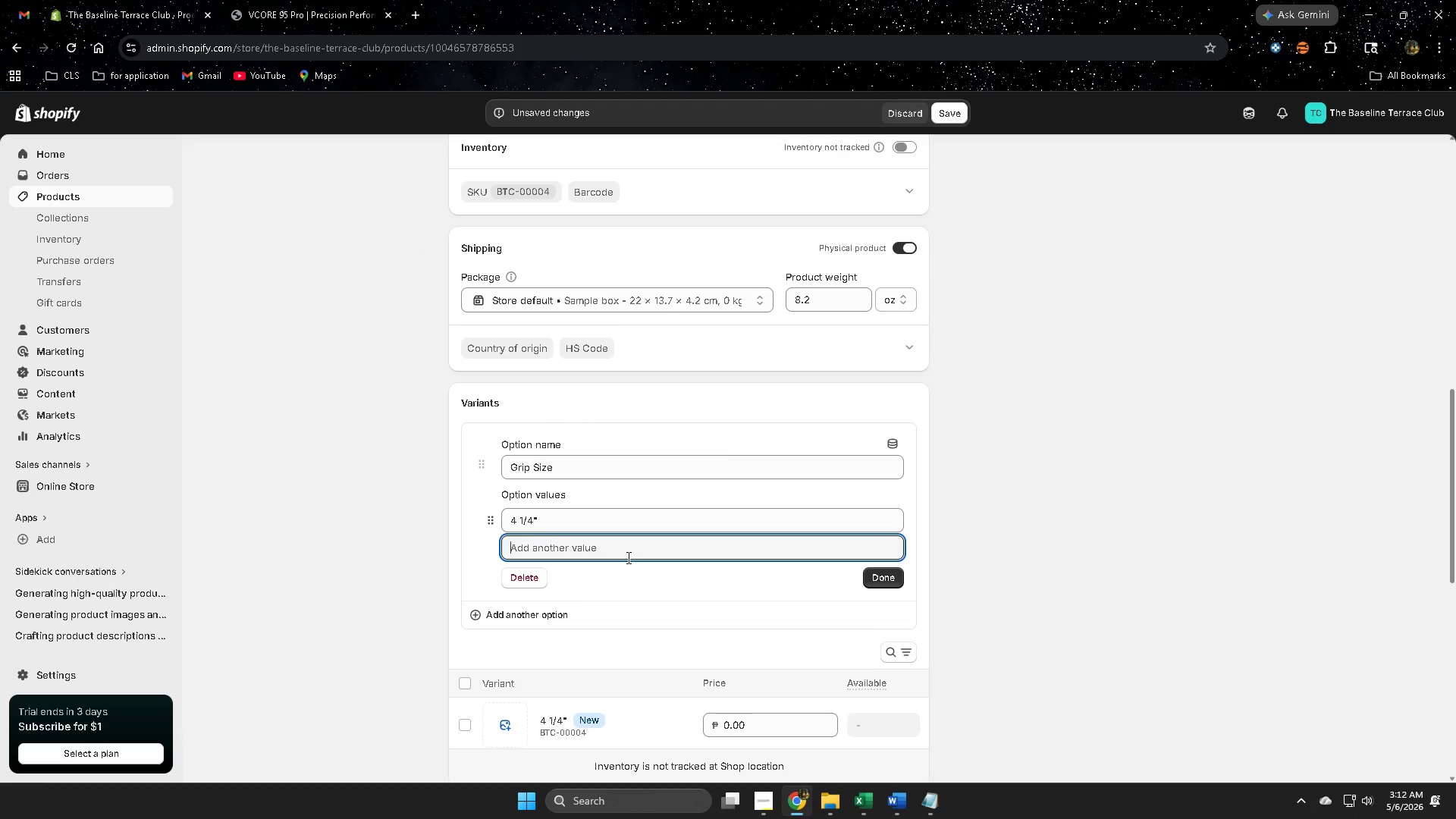 
key(Control+V)
 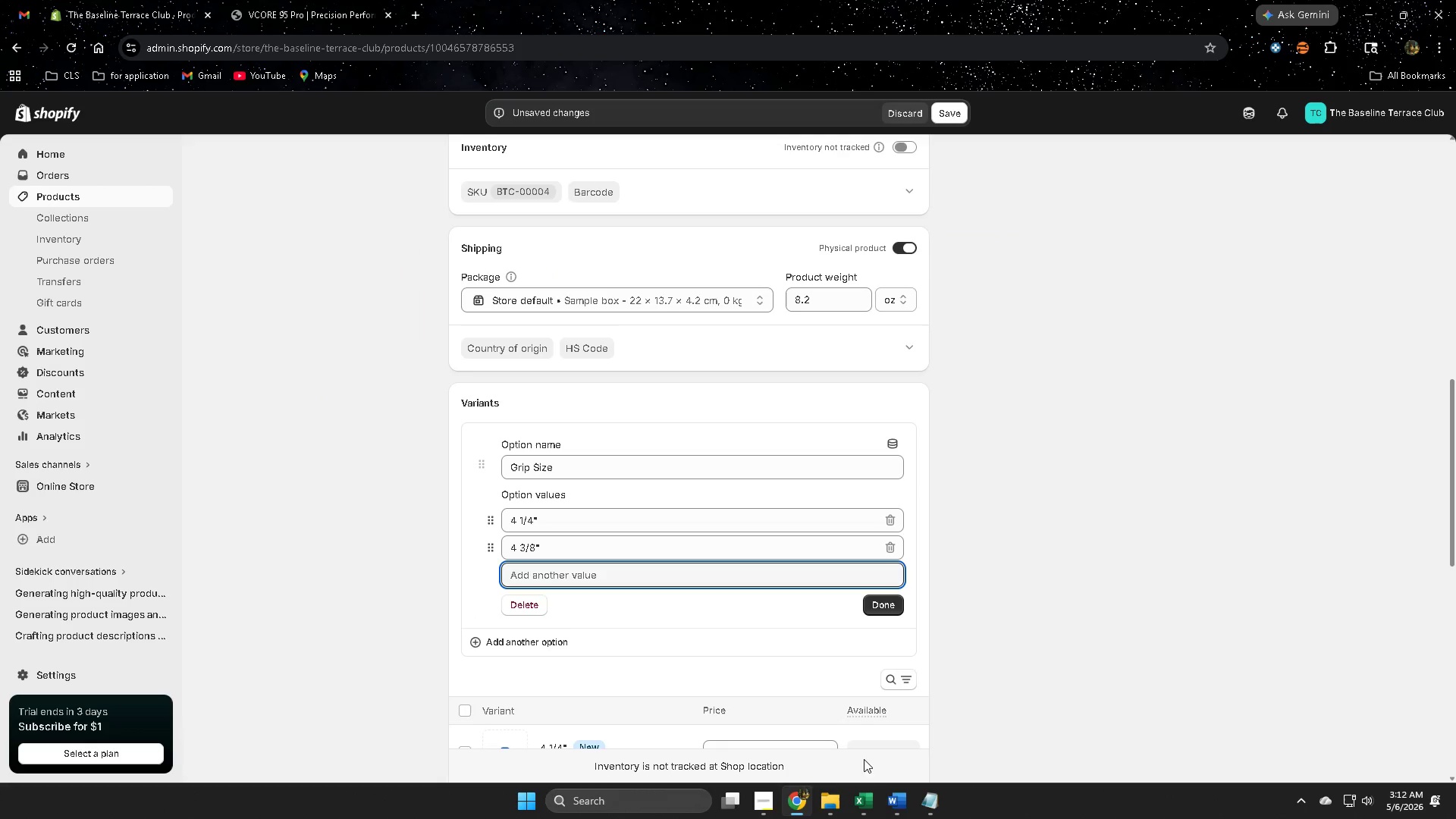 
left_click([893, 800])
 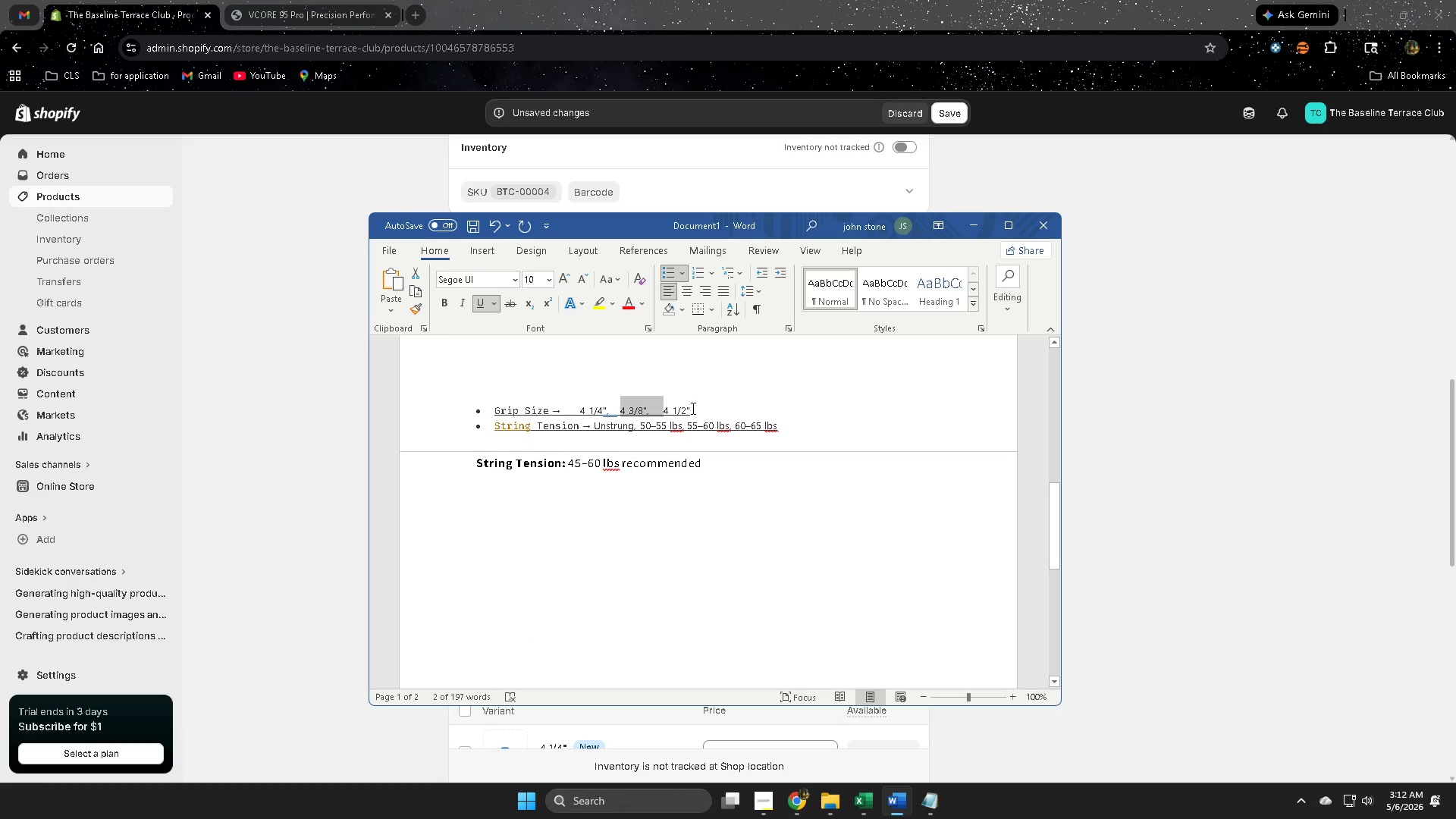 
left_click_drag(start_coordinate=[689, 408], to_coordinate=[667, 408])
 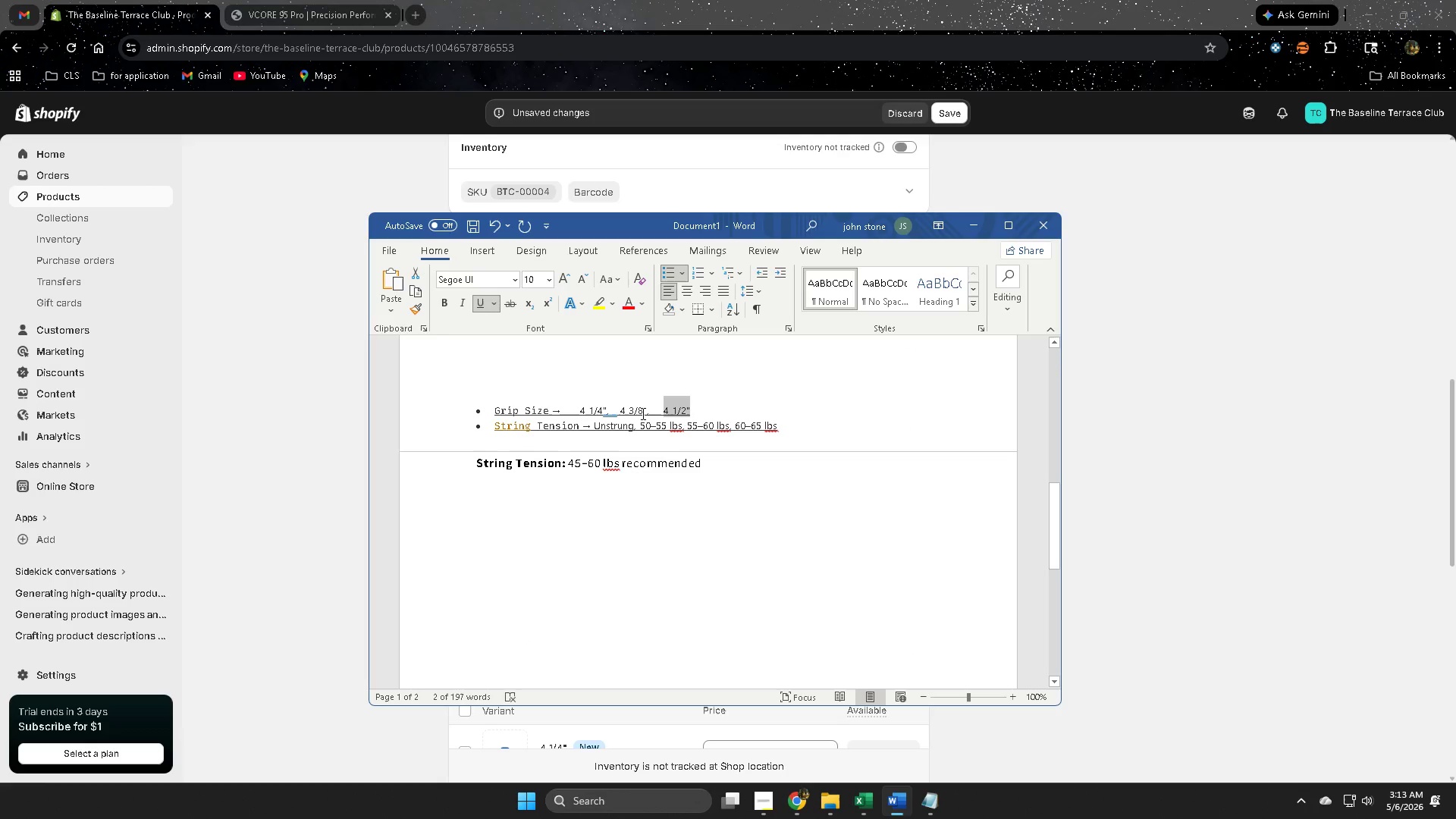 
key(Control+ControlLeft)
 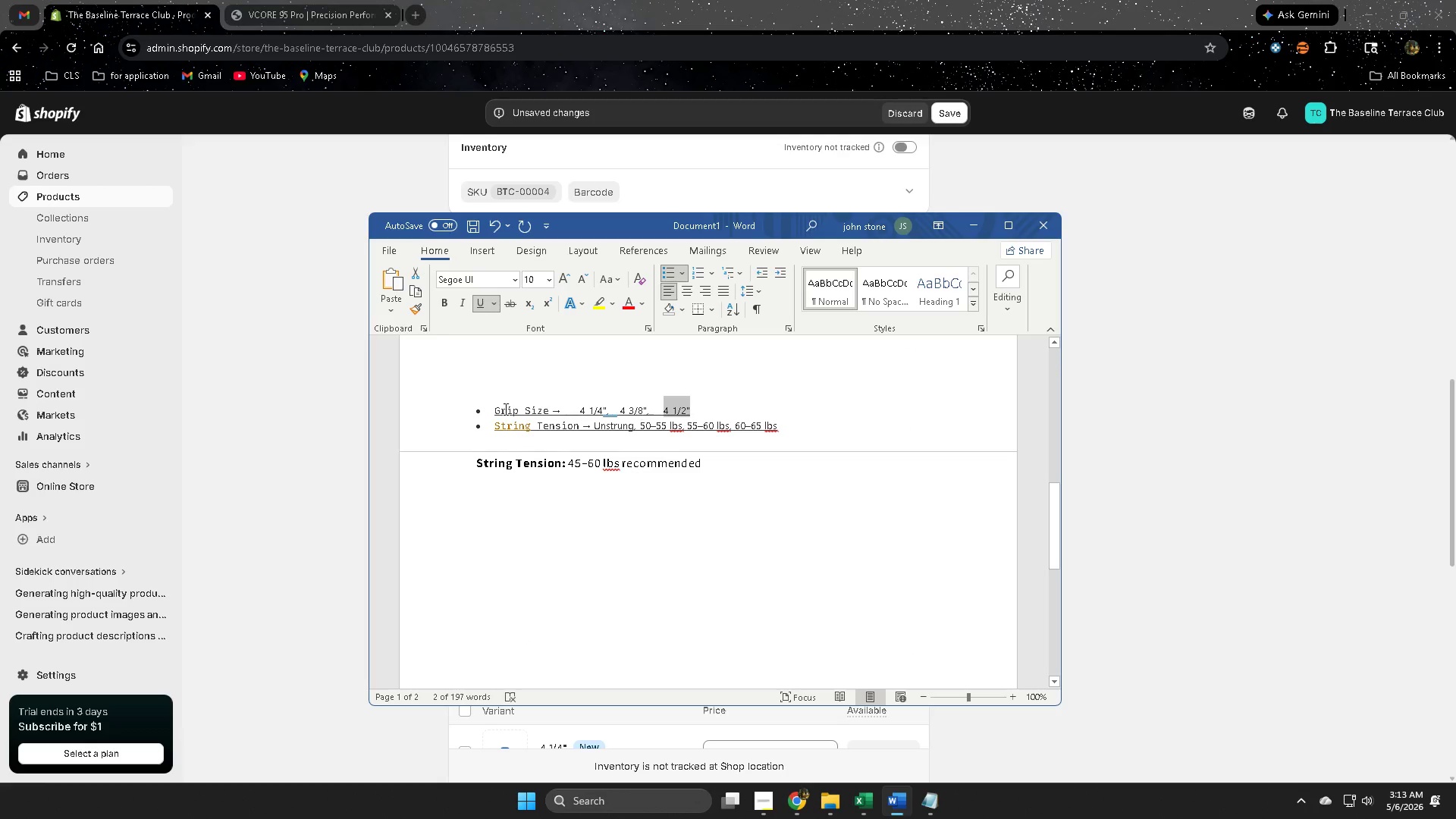 
key(Control+C)
 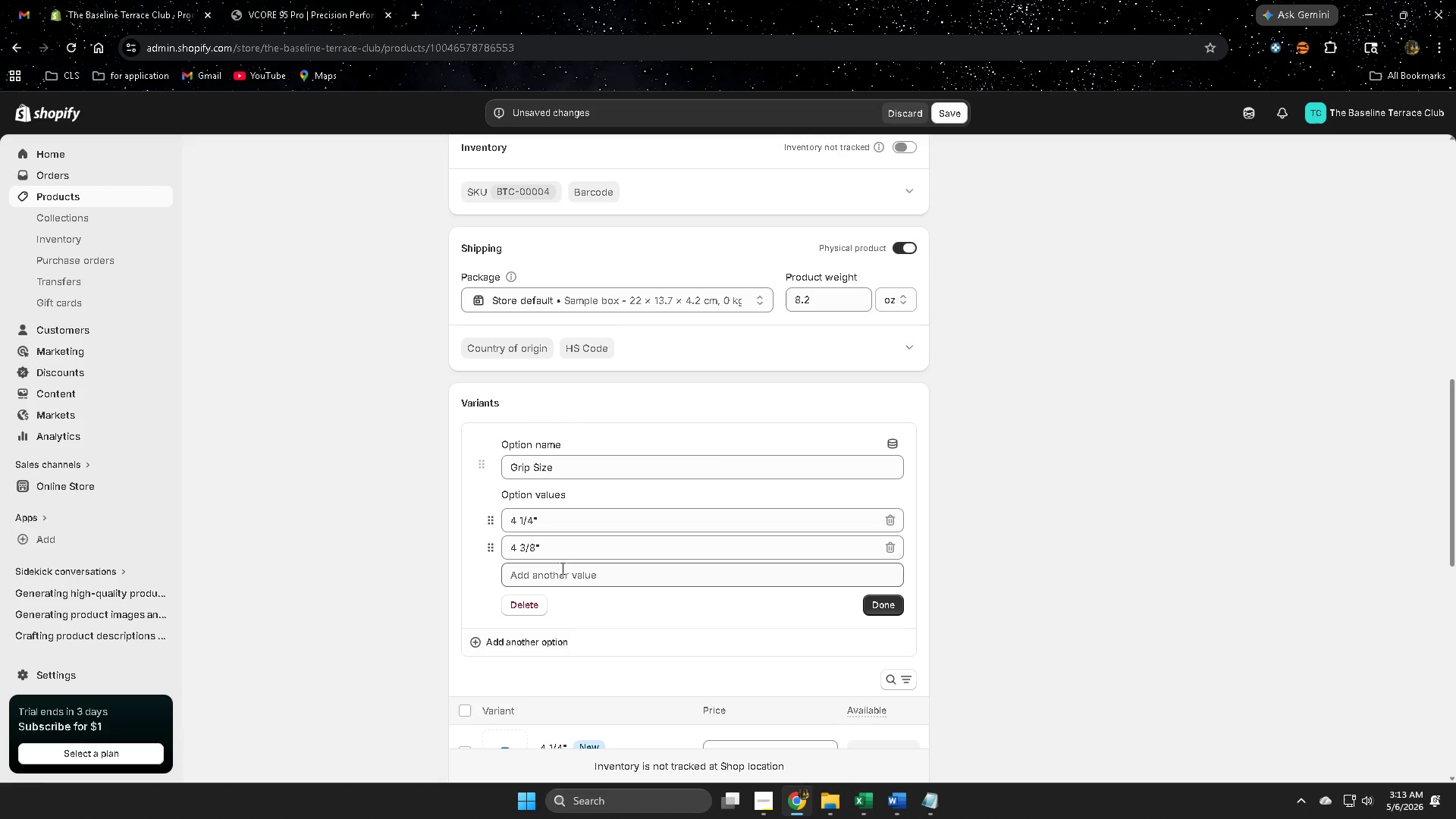 
left_click([571, 575])
 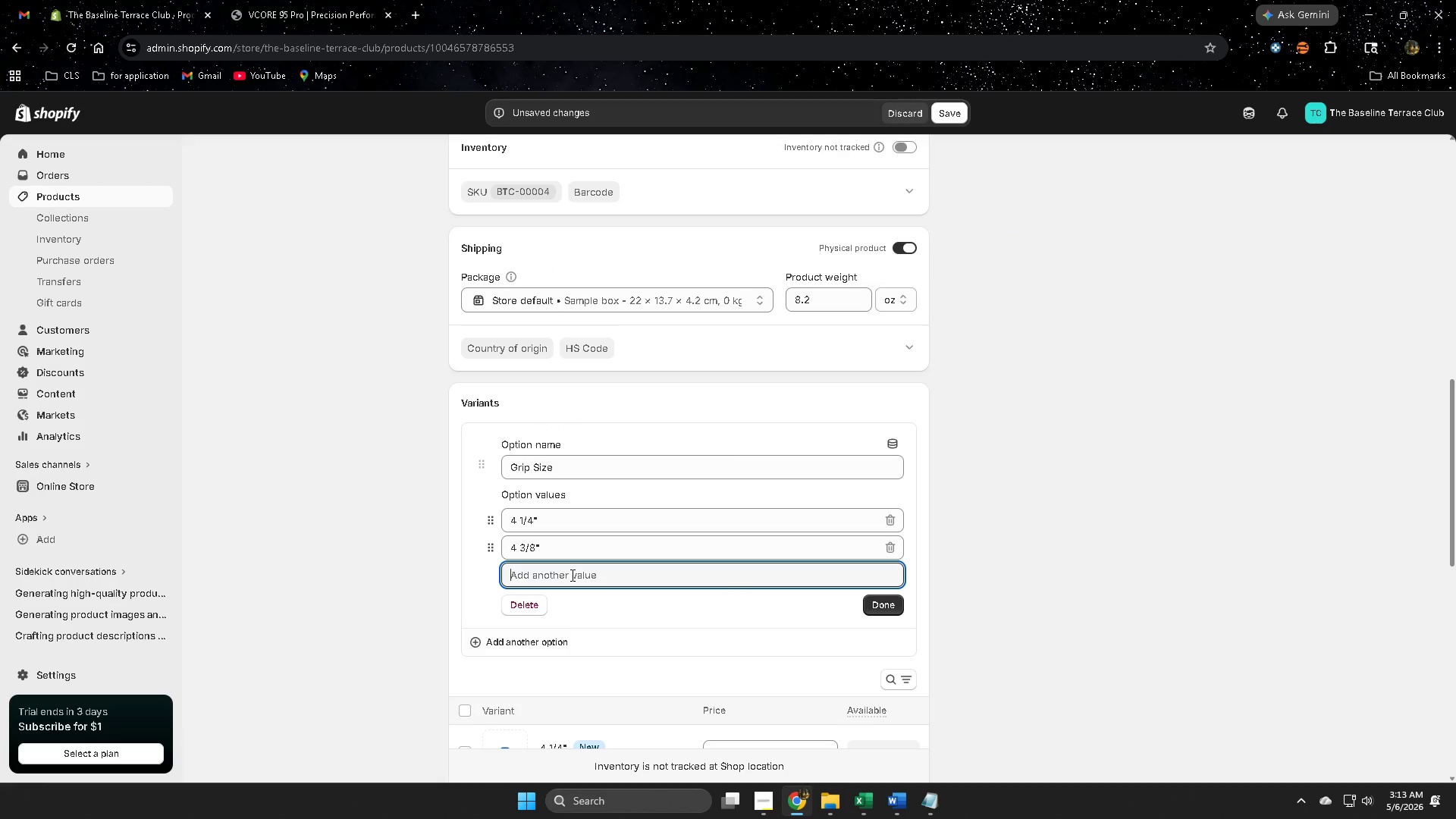 
key(Control+ControlLeft)
 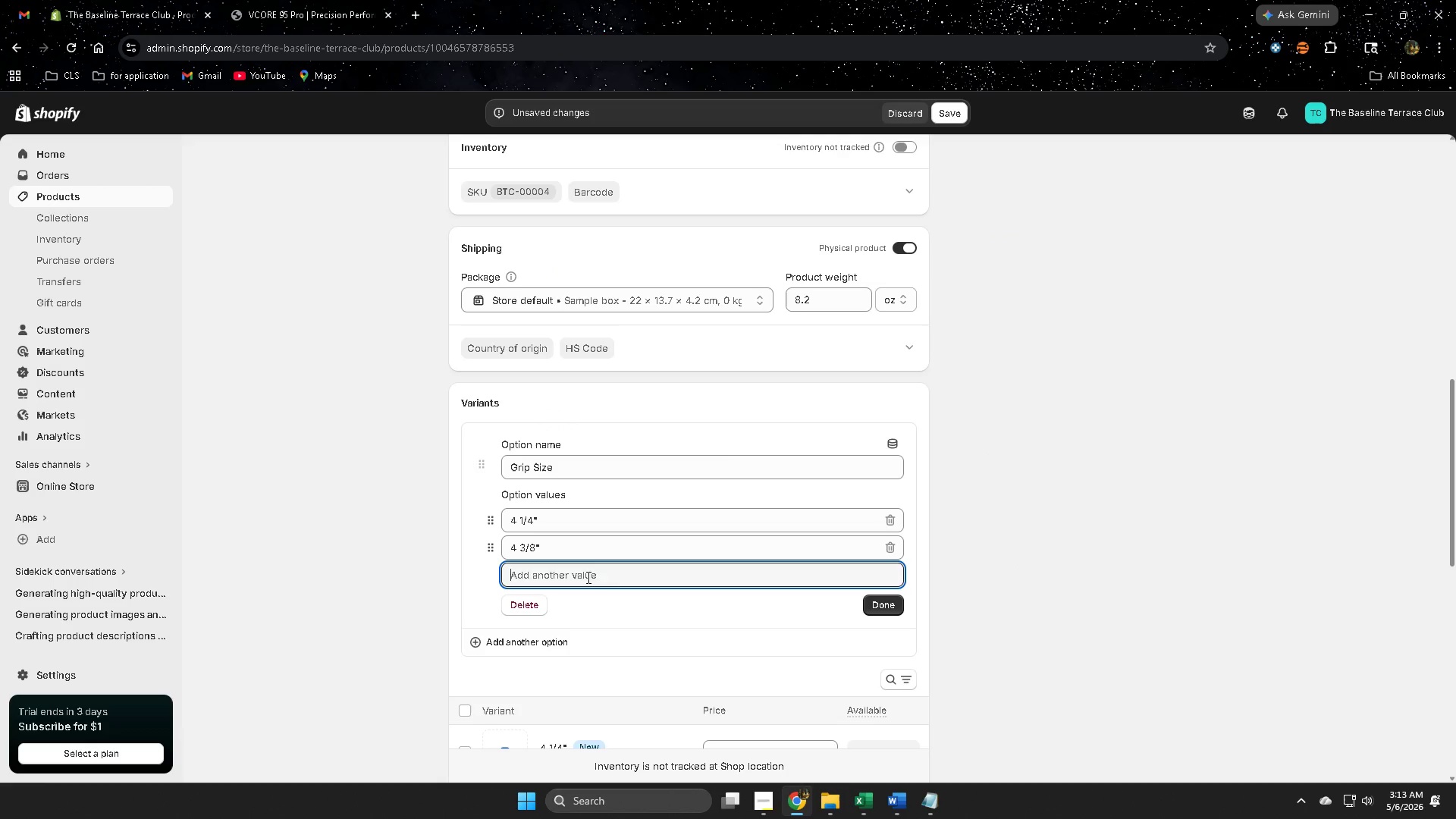 
key(Control+V)
 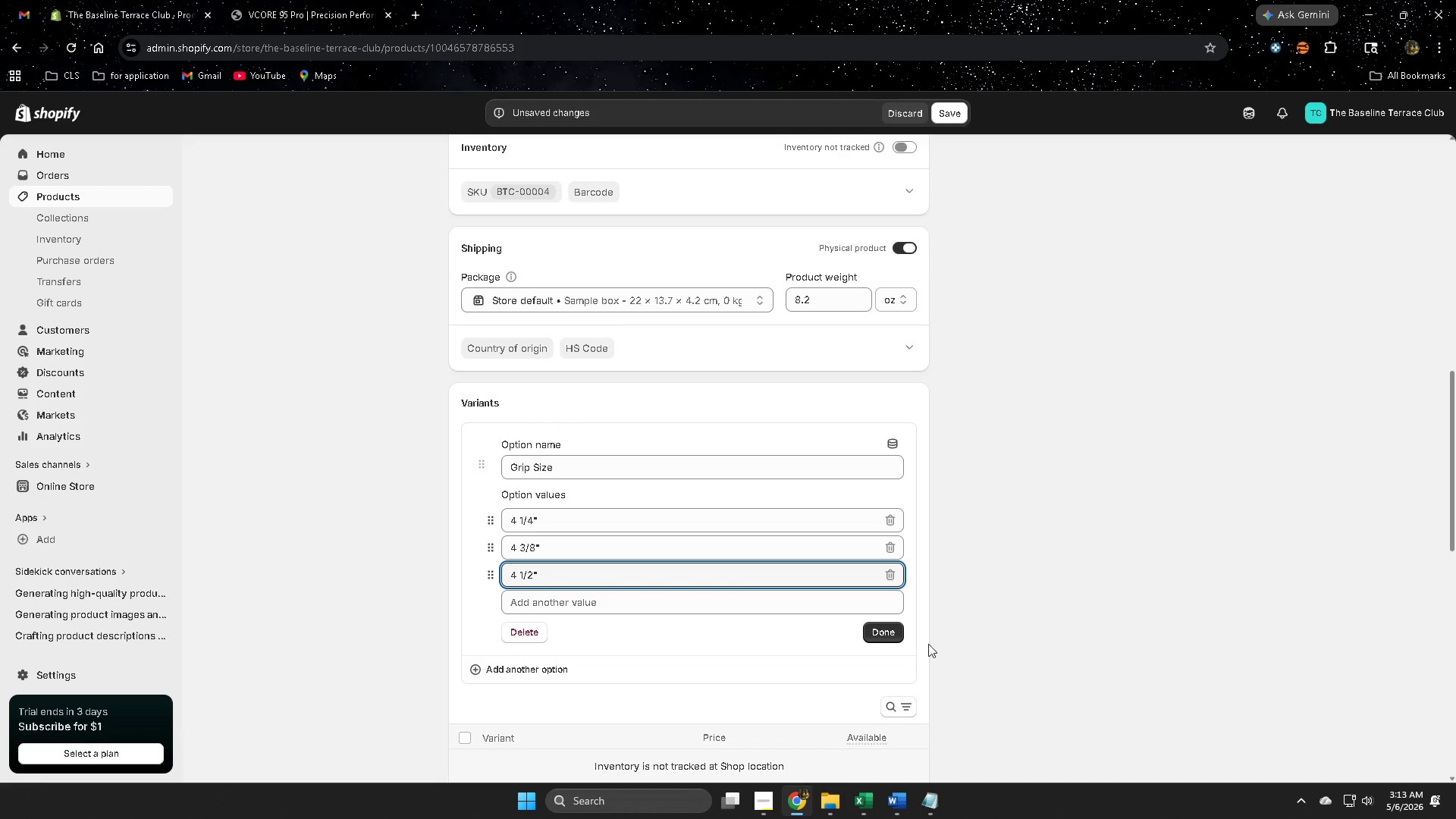 
left_click([880, 637])
 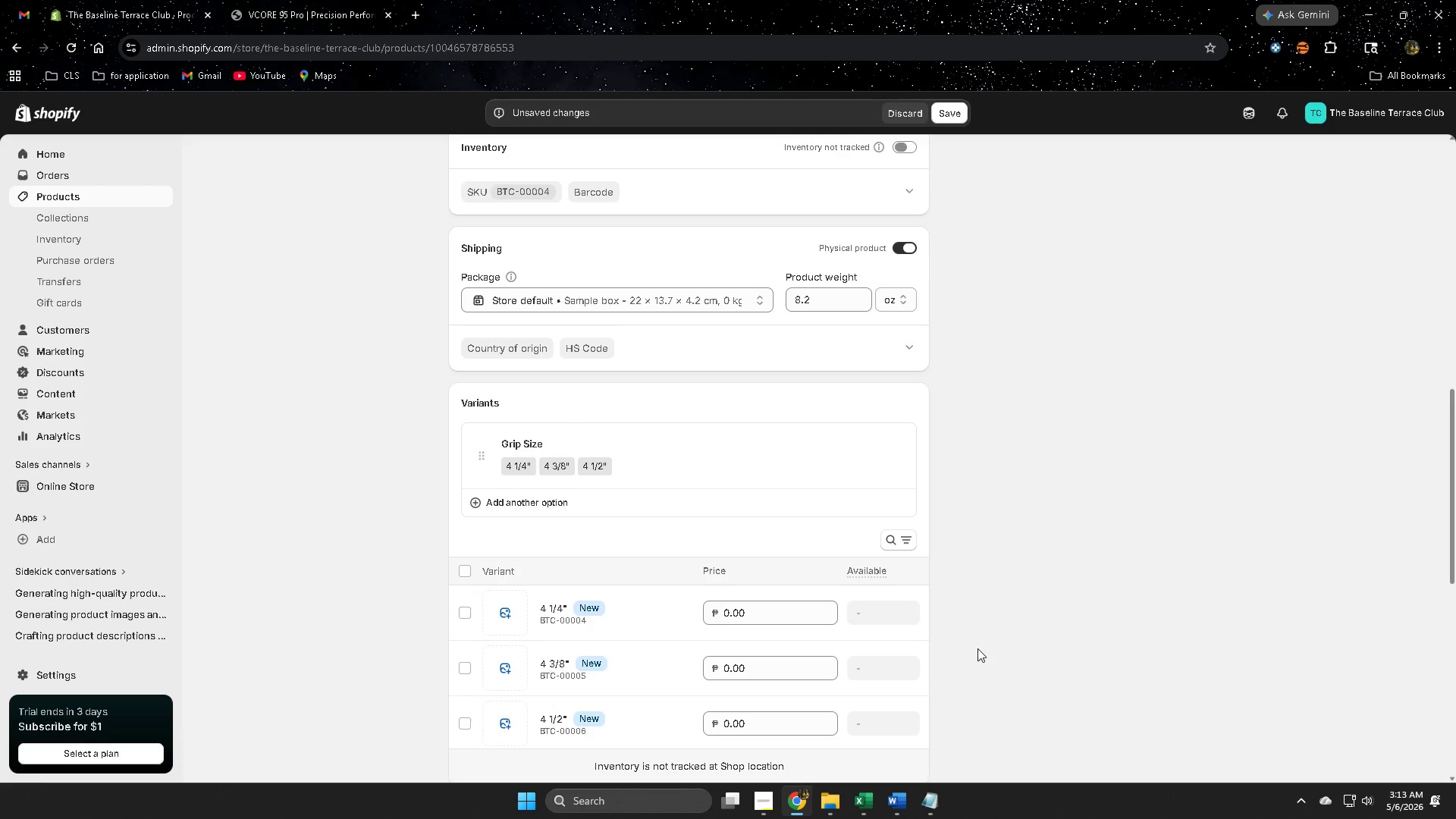 
scroll: coordinate [934, 626], scroll_direction: down, amount: 1.0
 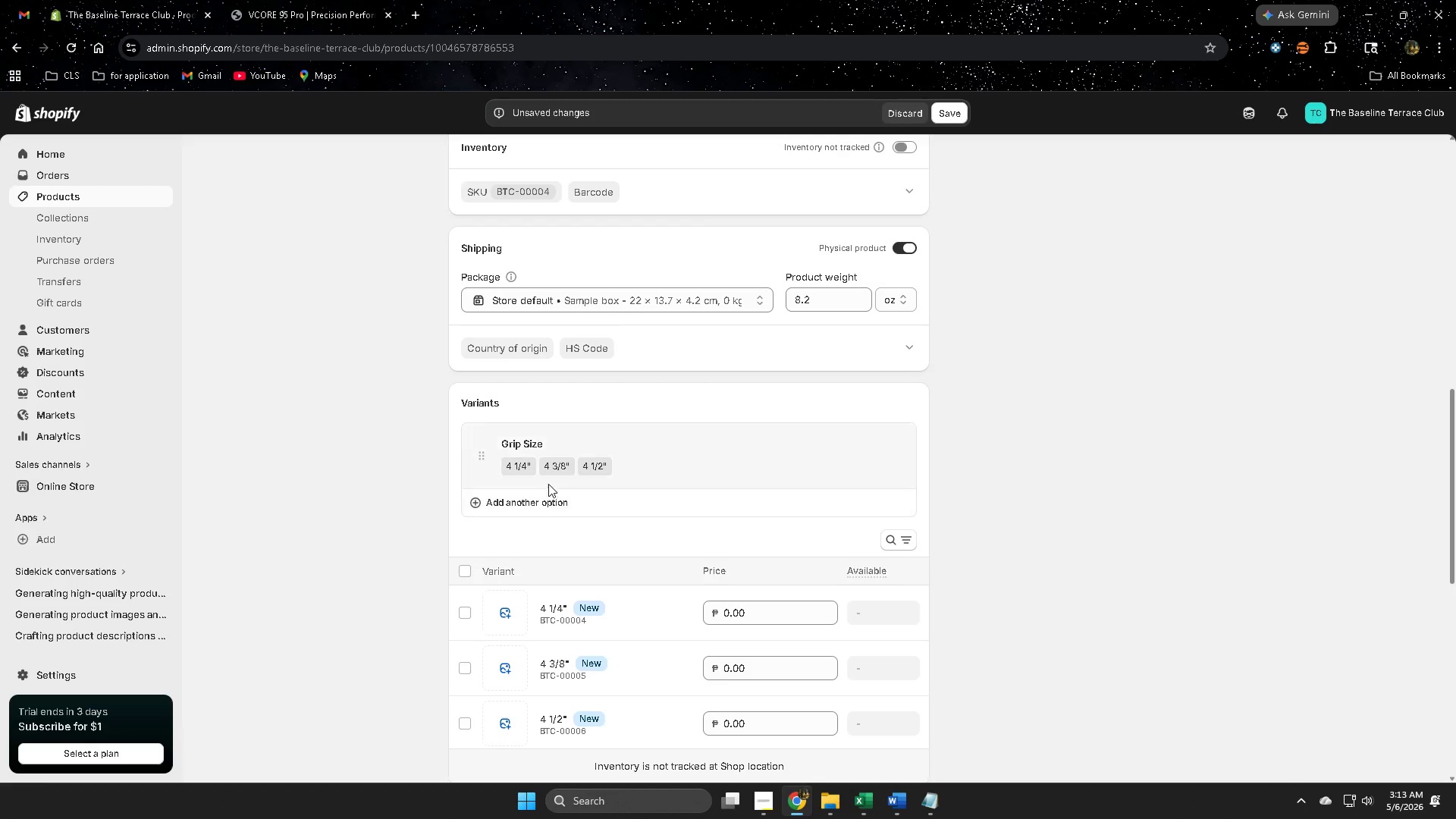 
scroll: coordinate [552, 499], scroll_direction: up, amount: 2.0
 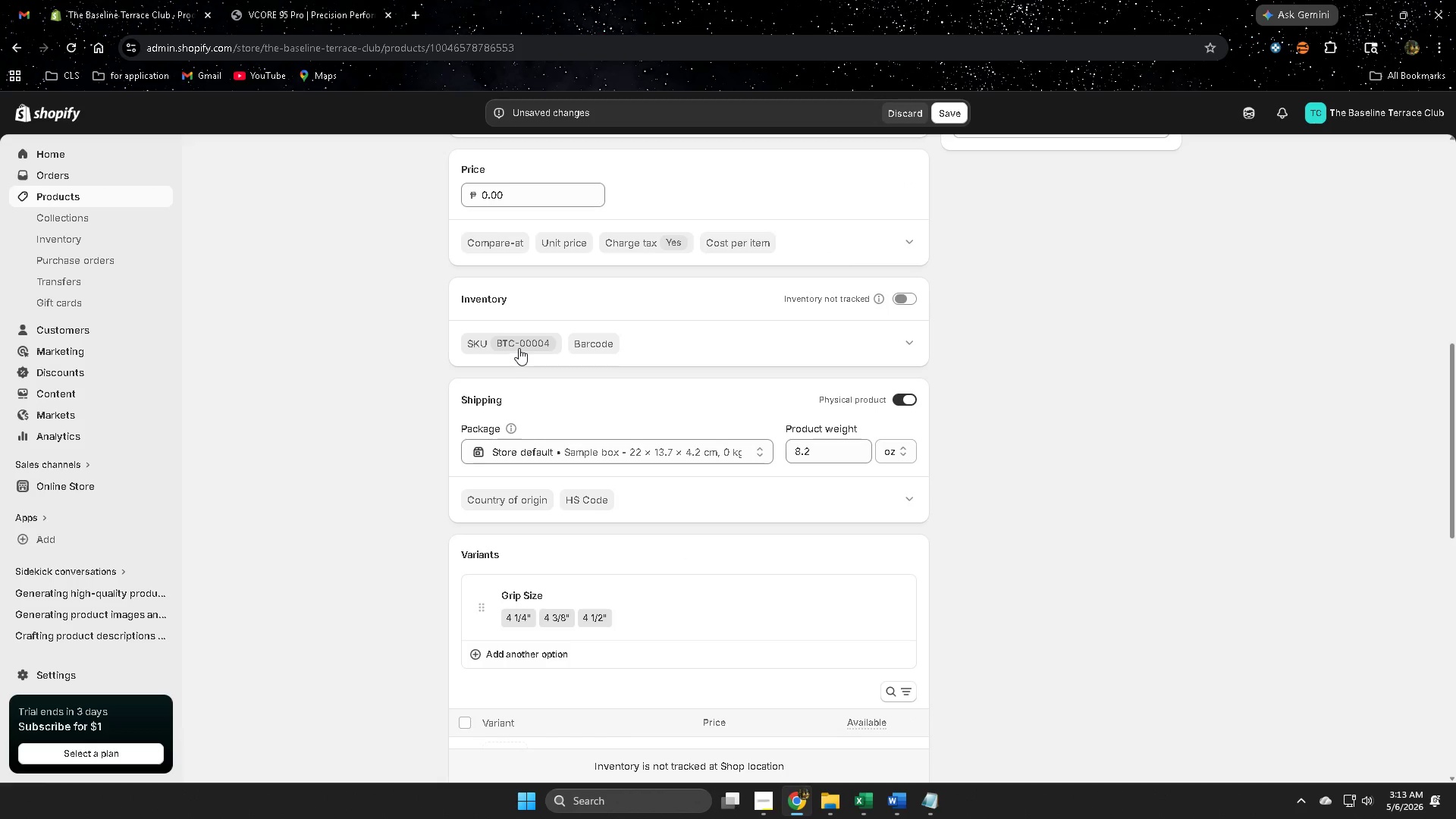 
left_click([519, 348])
 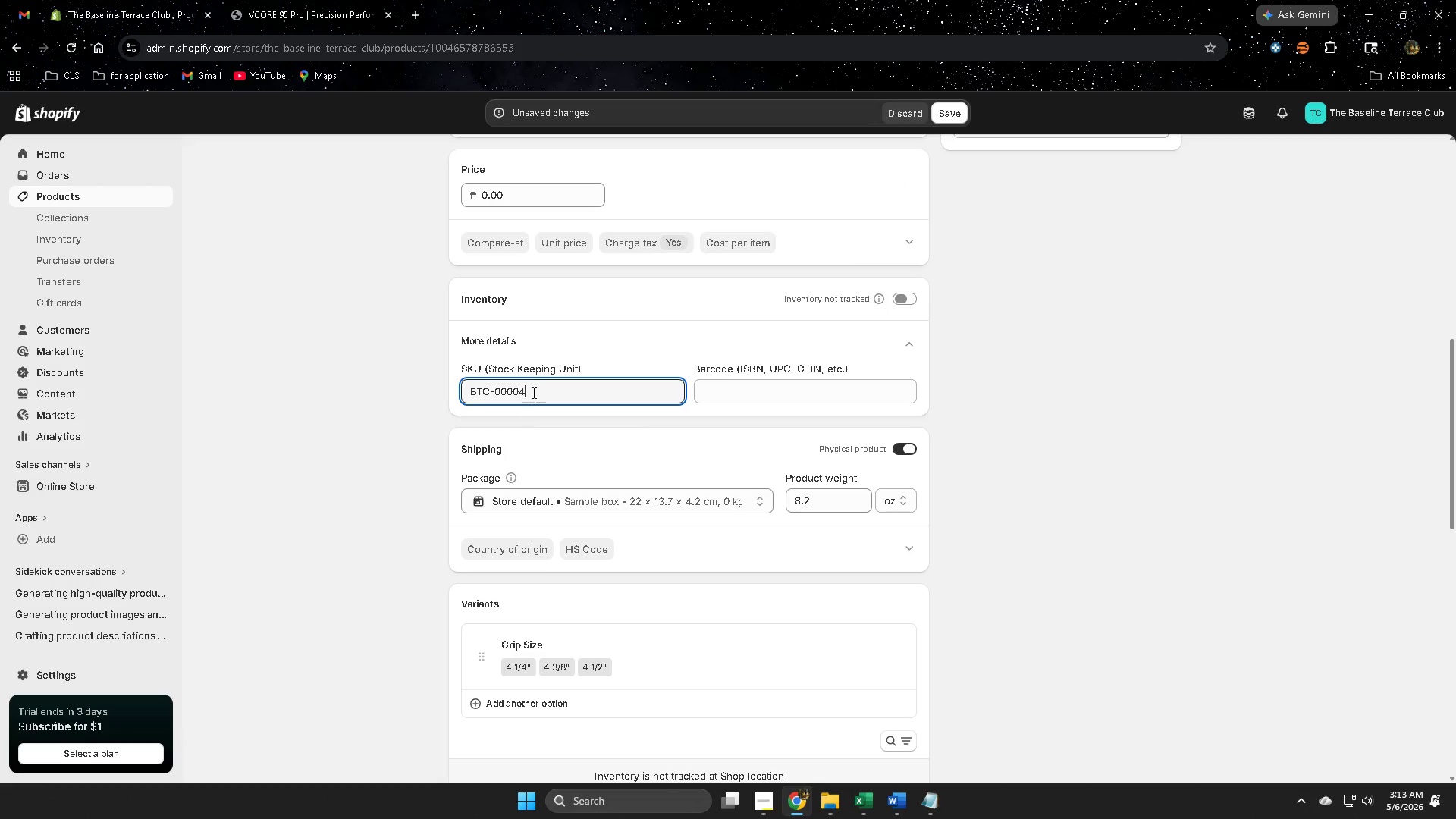 
double_click([534, 389])
 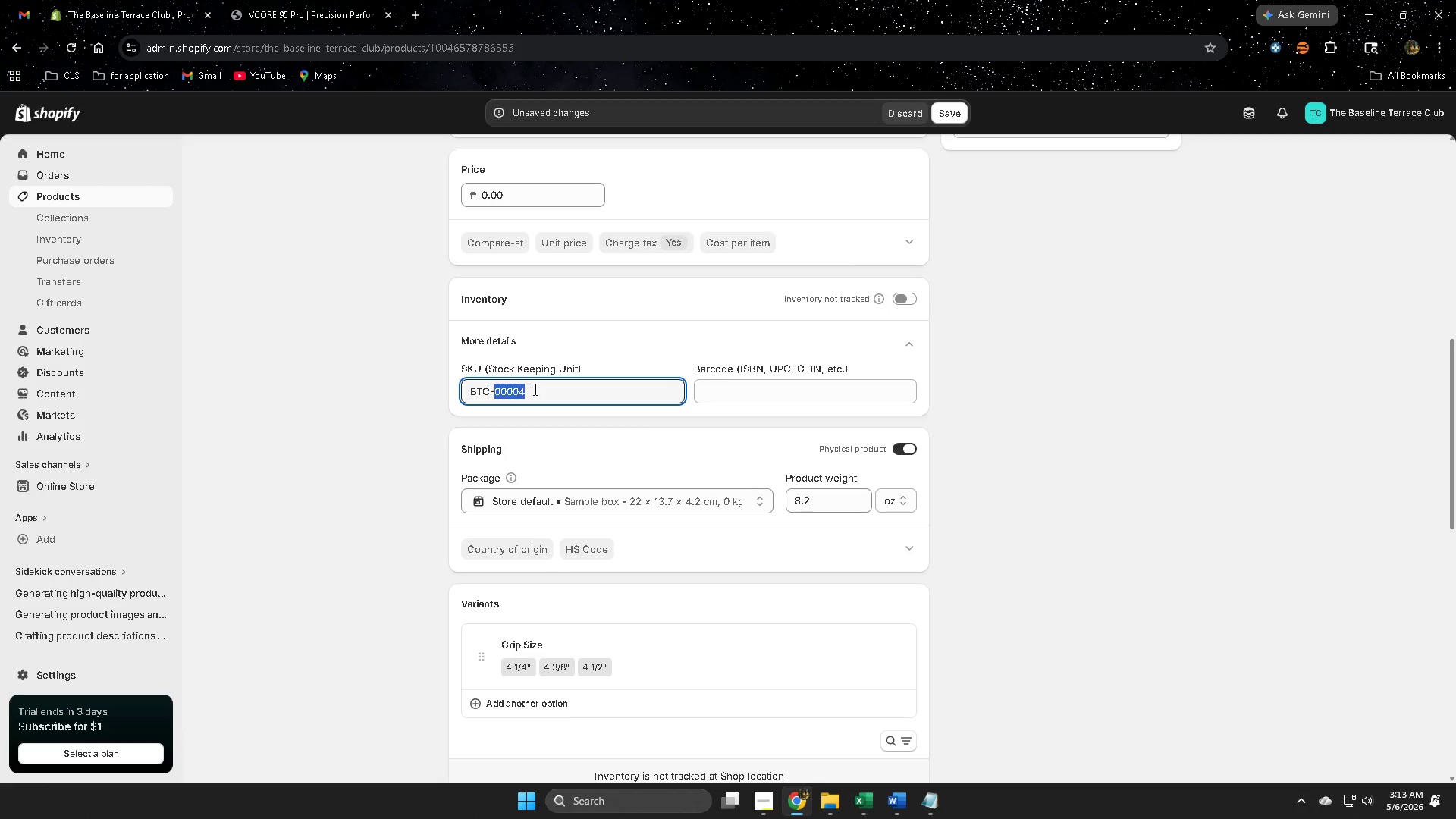 
triple_click([534, 389])
 